 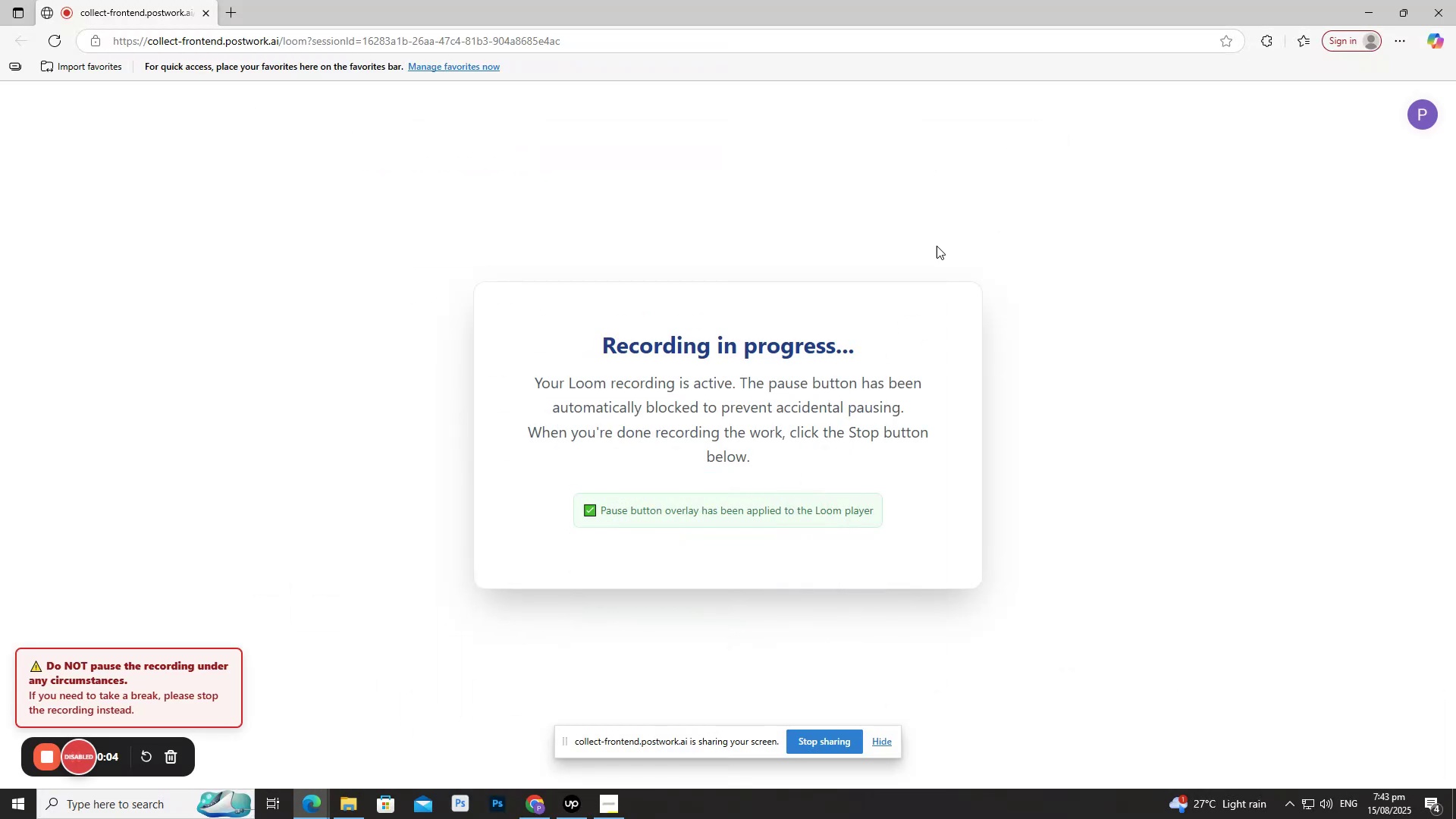 
left_click([618, 812])
 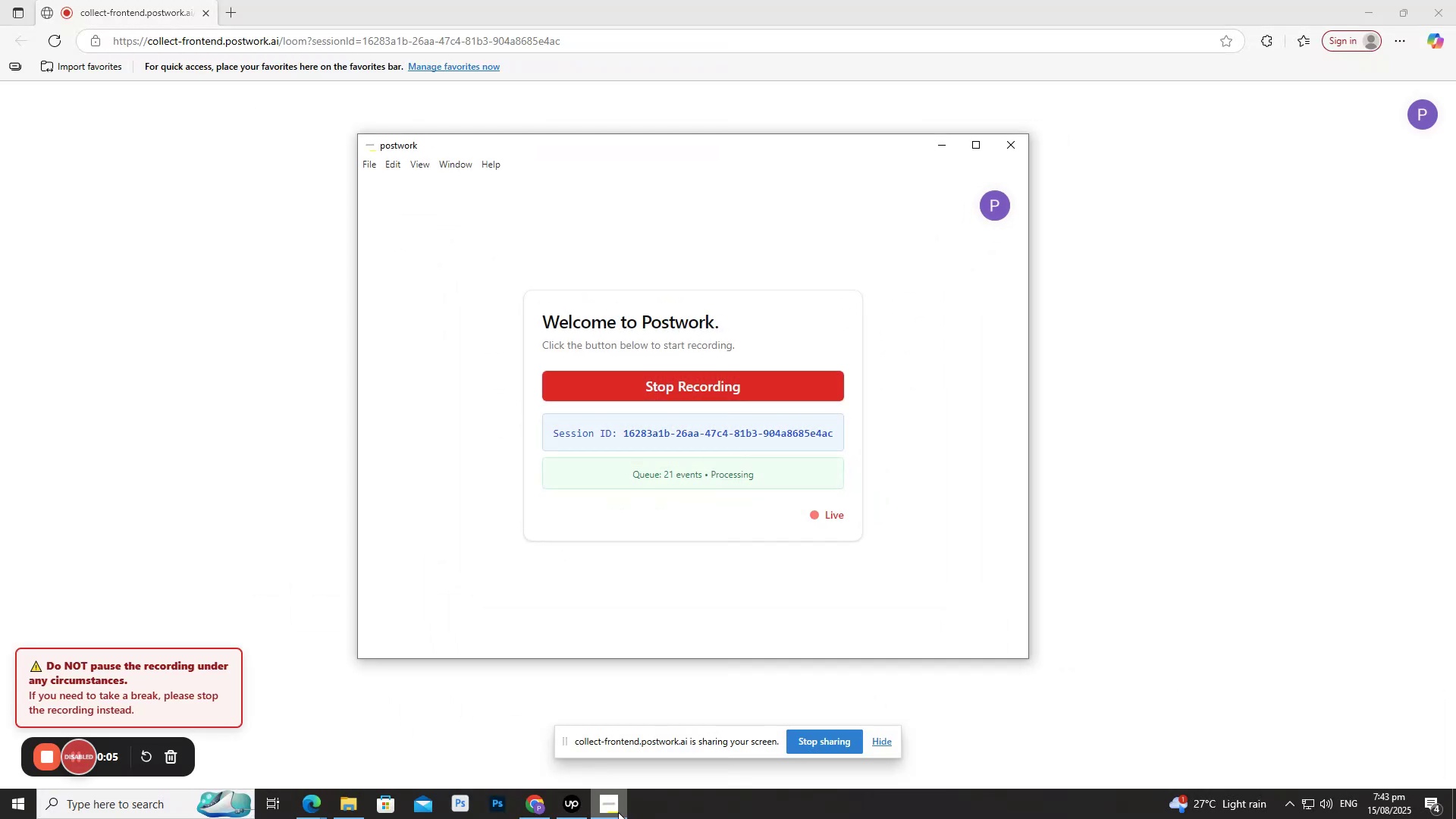 
left_click([618, 812])
 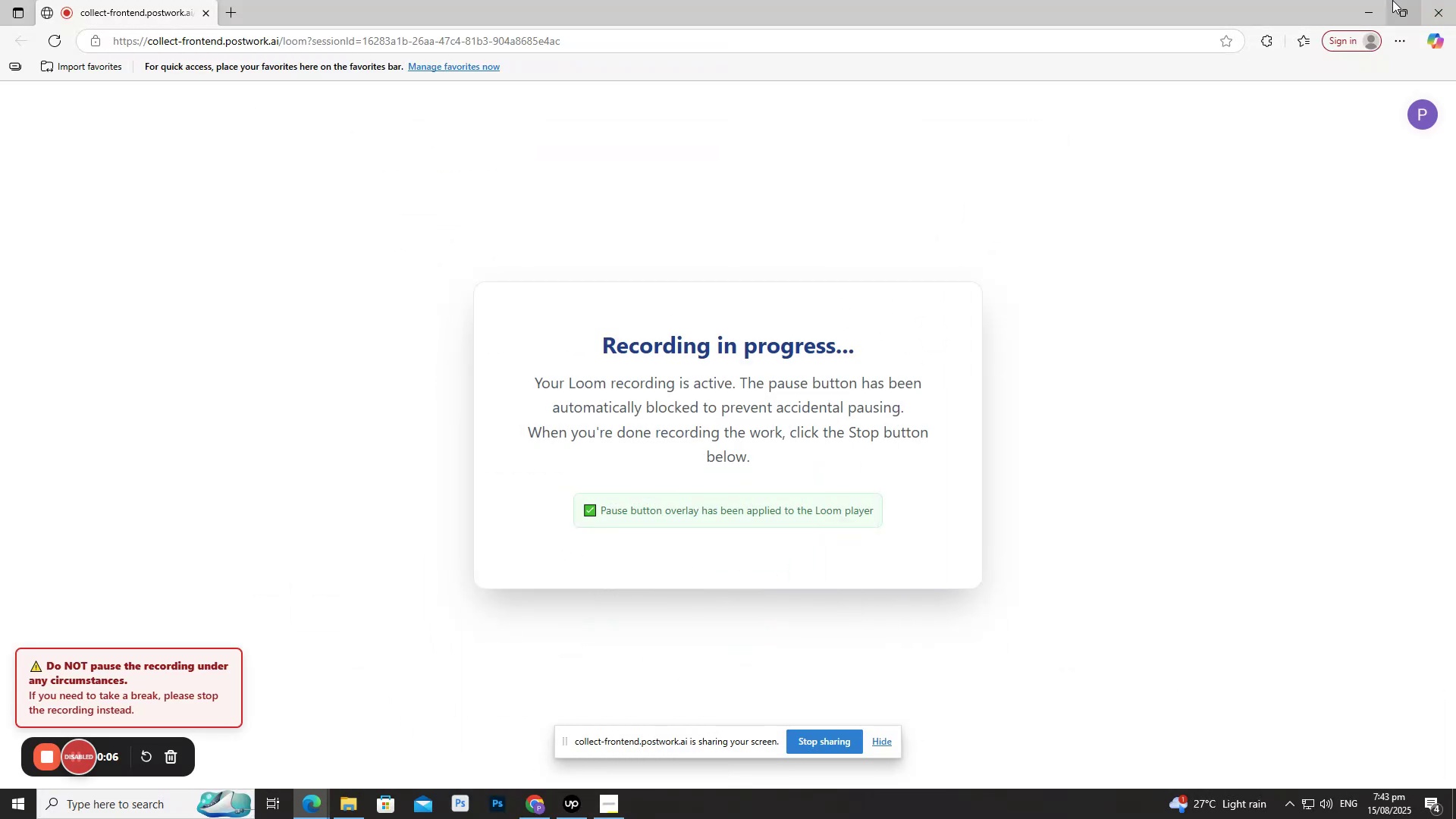 
left_click_drag(start_coordinate=[1377, 0], to_coordinate=[1373, 0])
 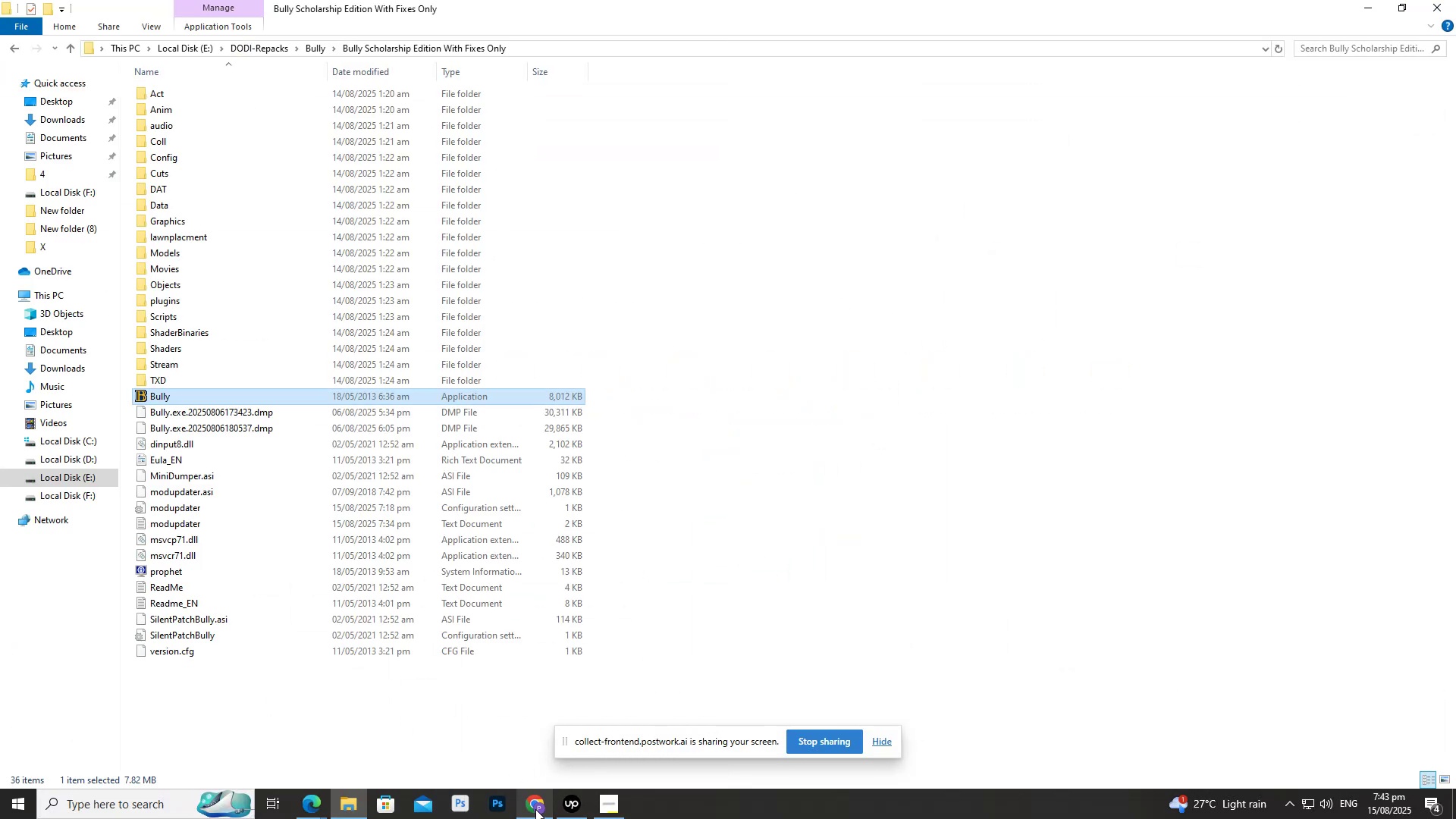 
left_click([535, 809])
 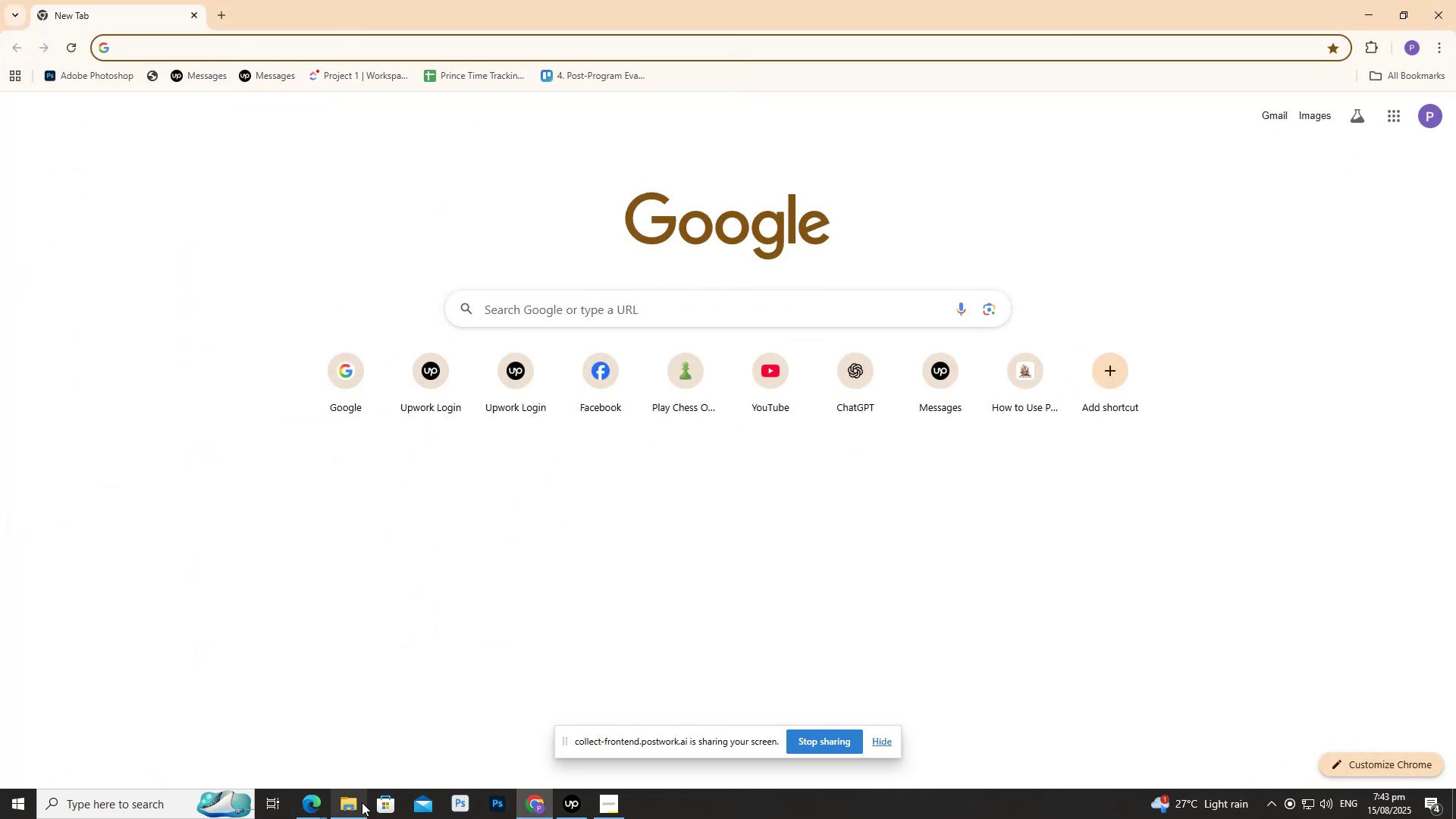 
left_click([422, 684])
 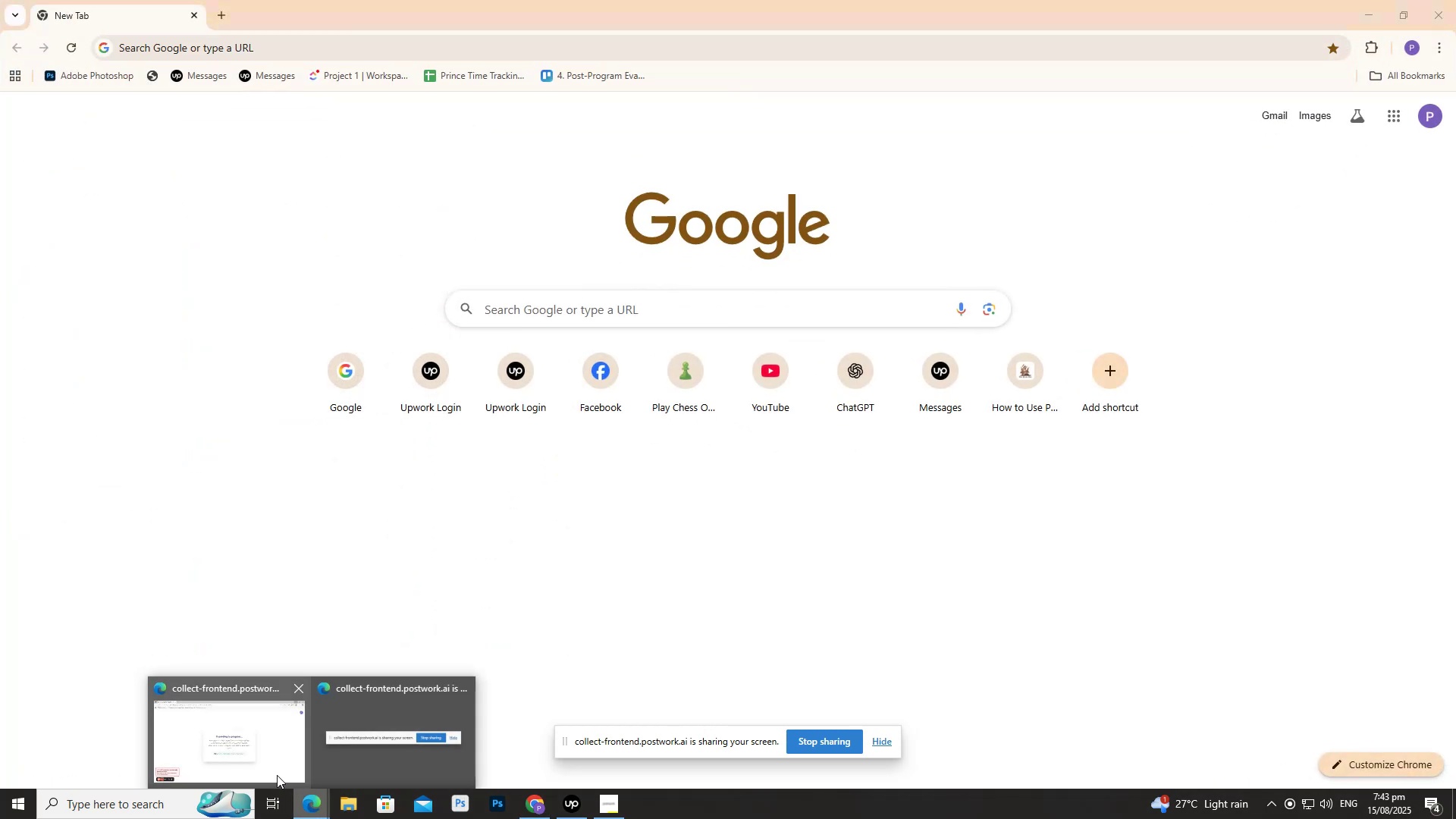 
left_click([270, 767])
 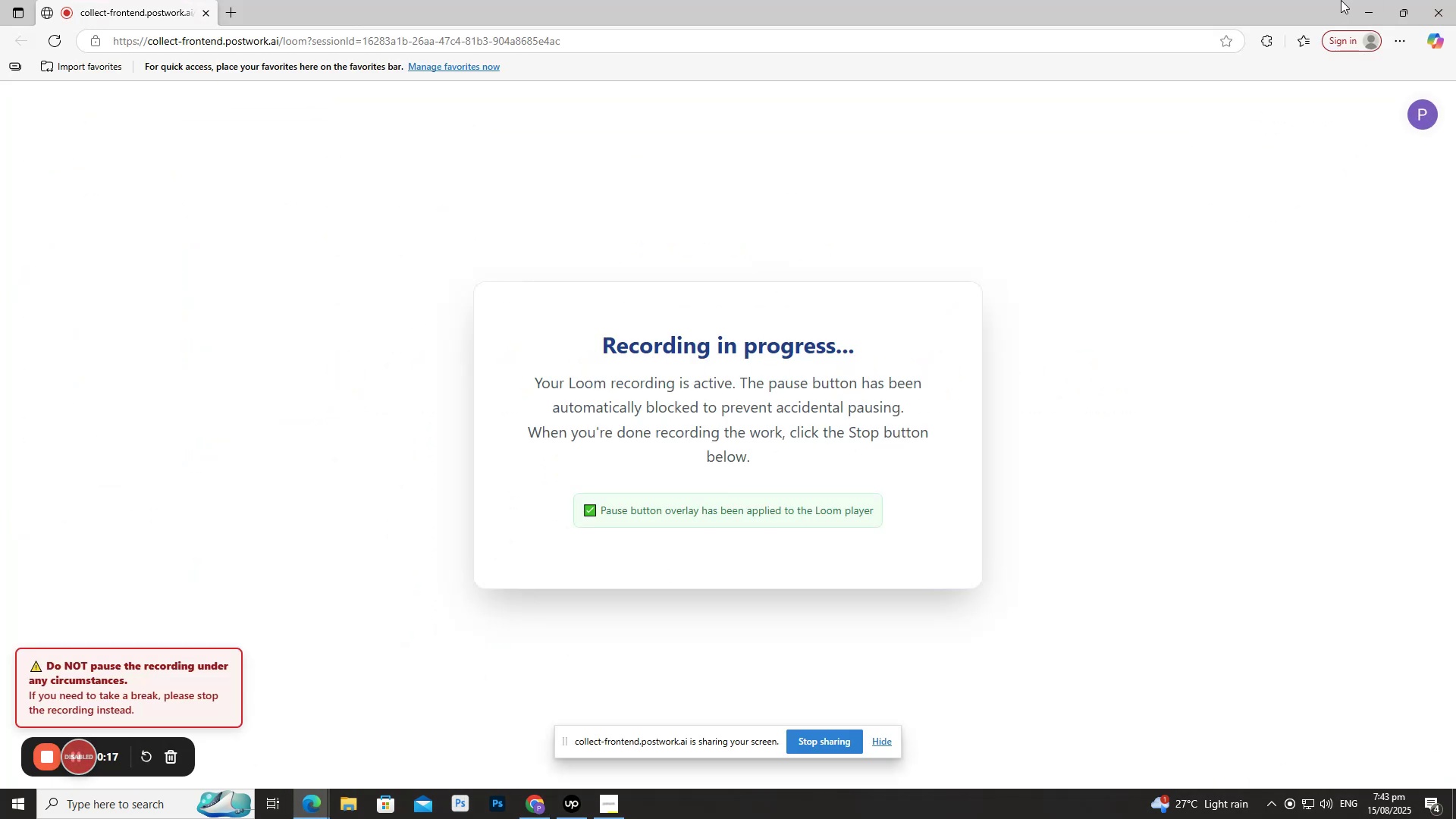 
left_click_drag(start_coordinate=[1366, 0], to_coordinate=[1362, 1])
 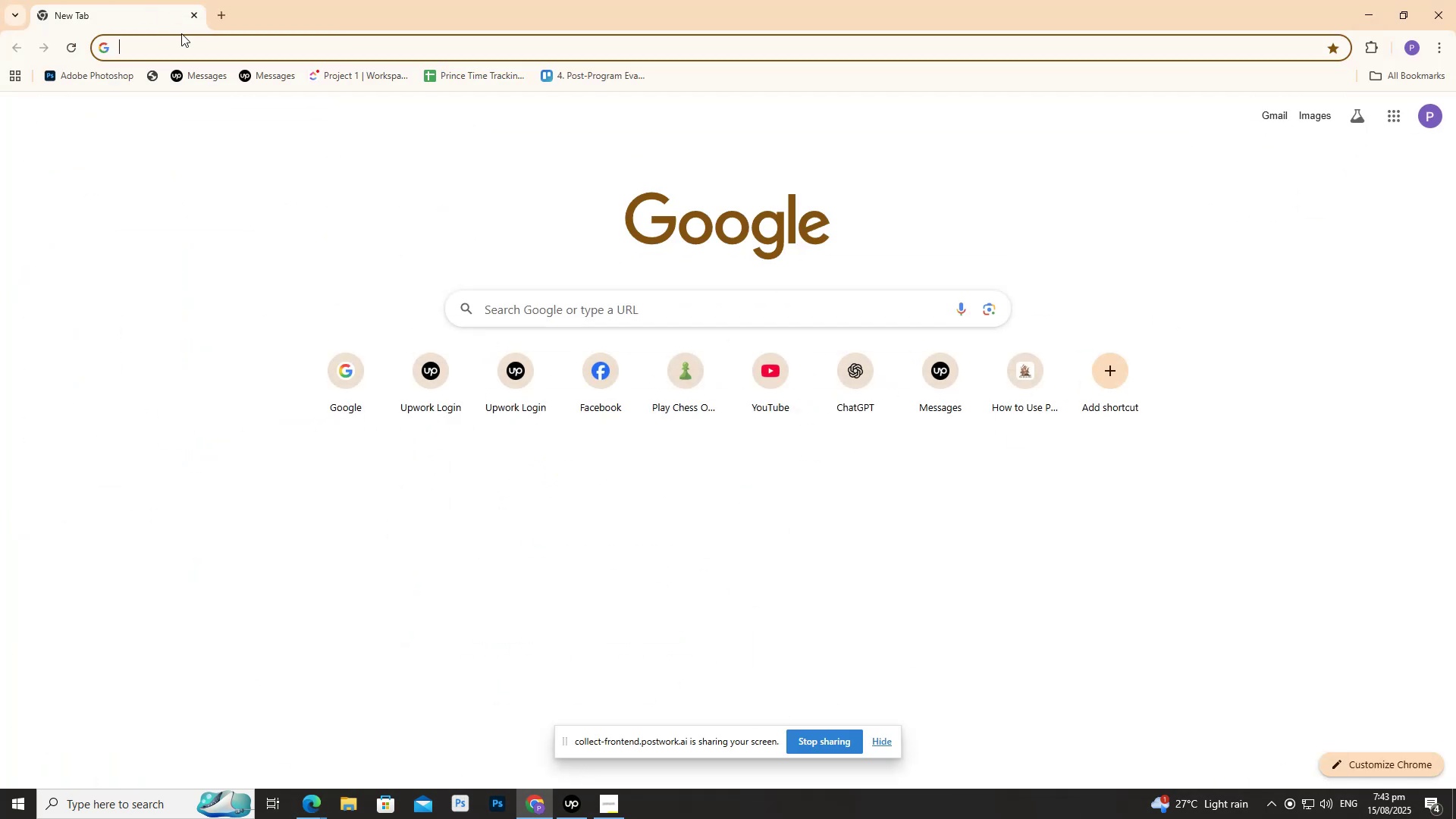 
left_click([206, 48])
 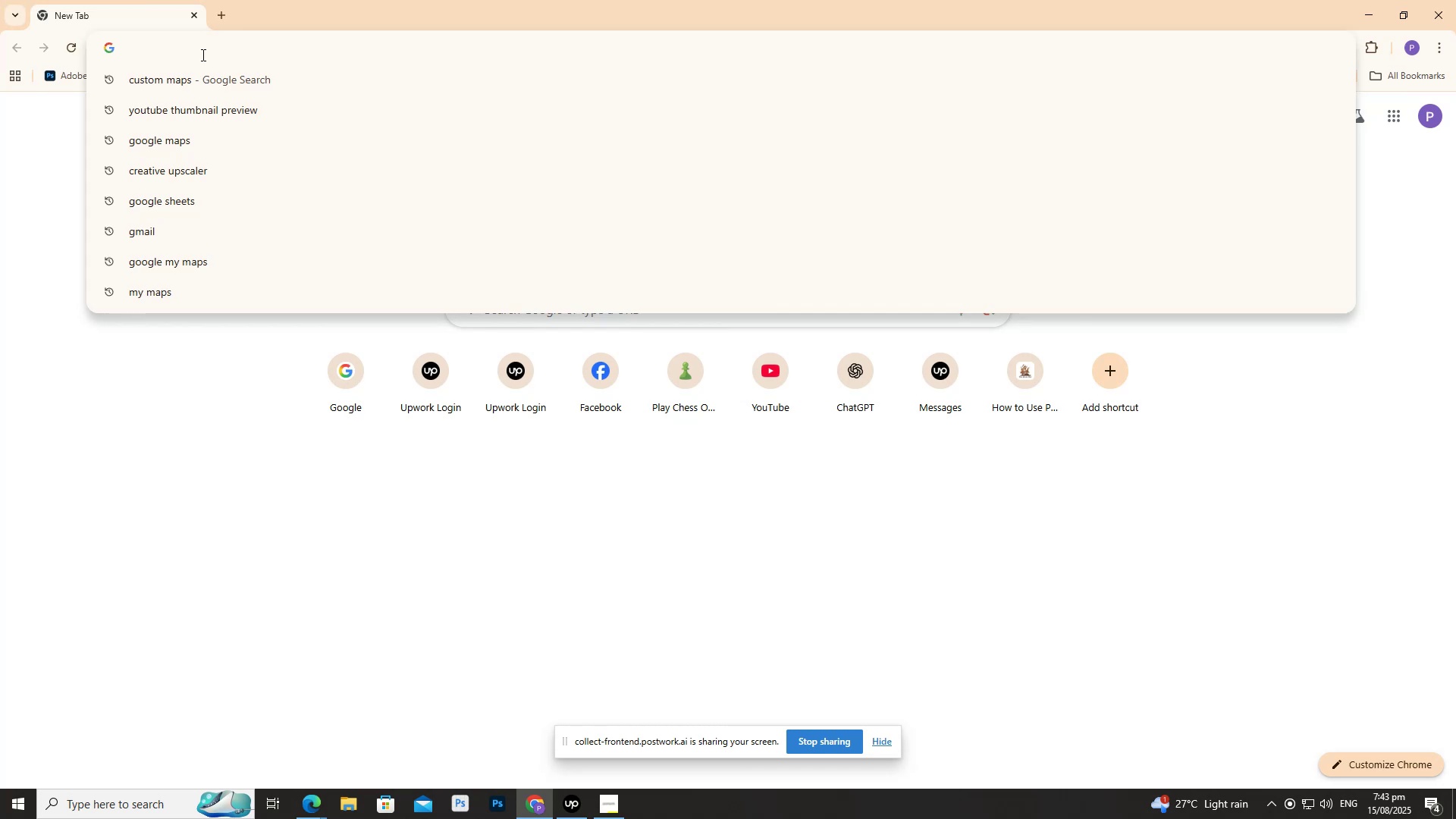 
key(T)
 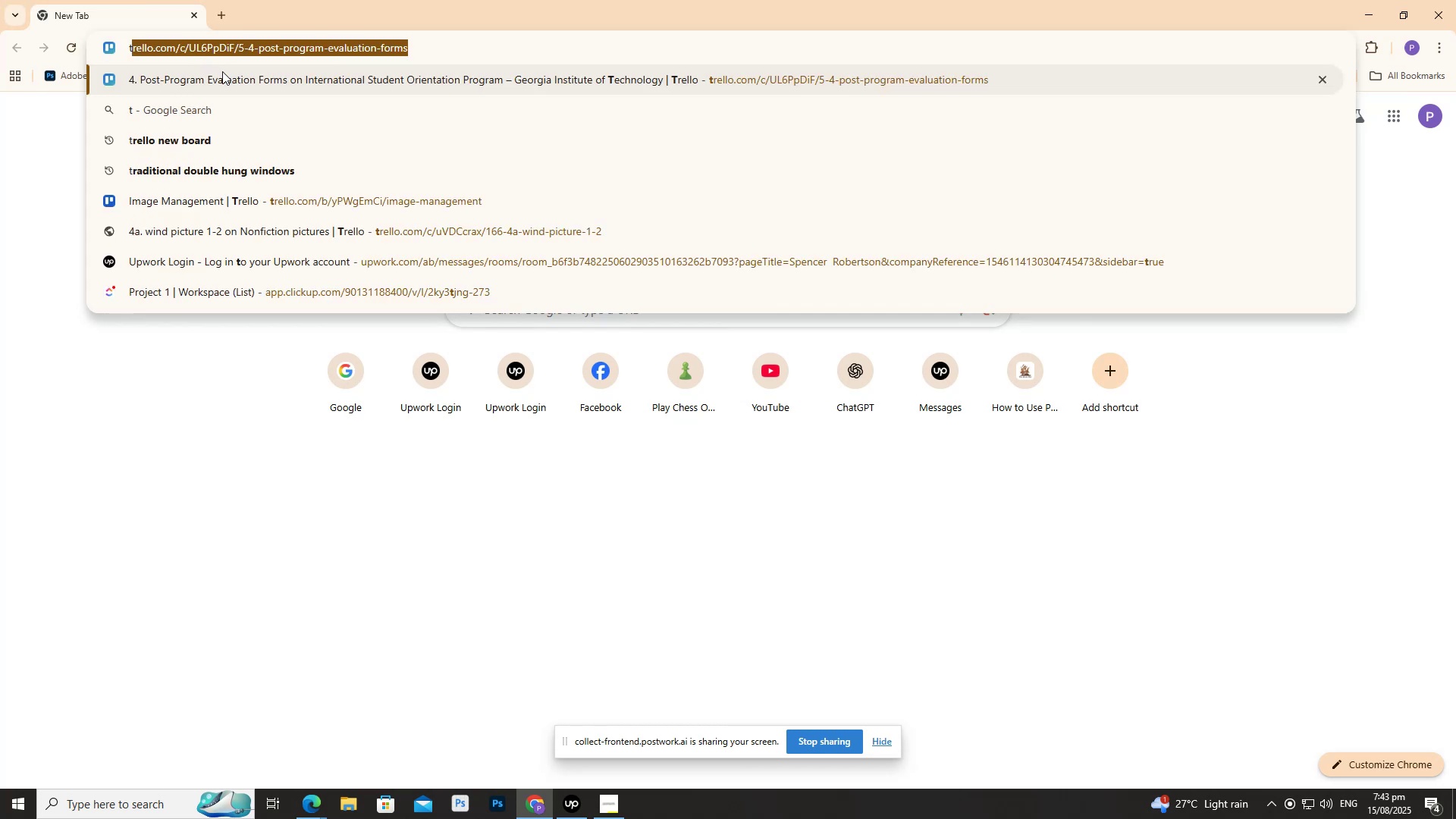 
left_click([237, 76])
 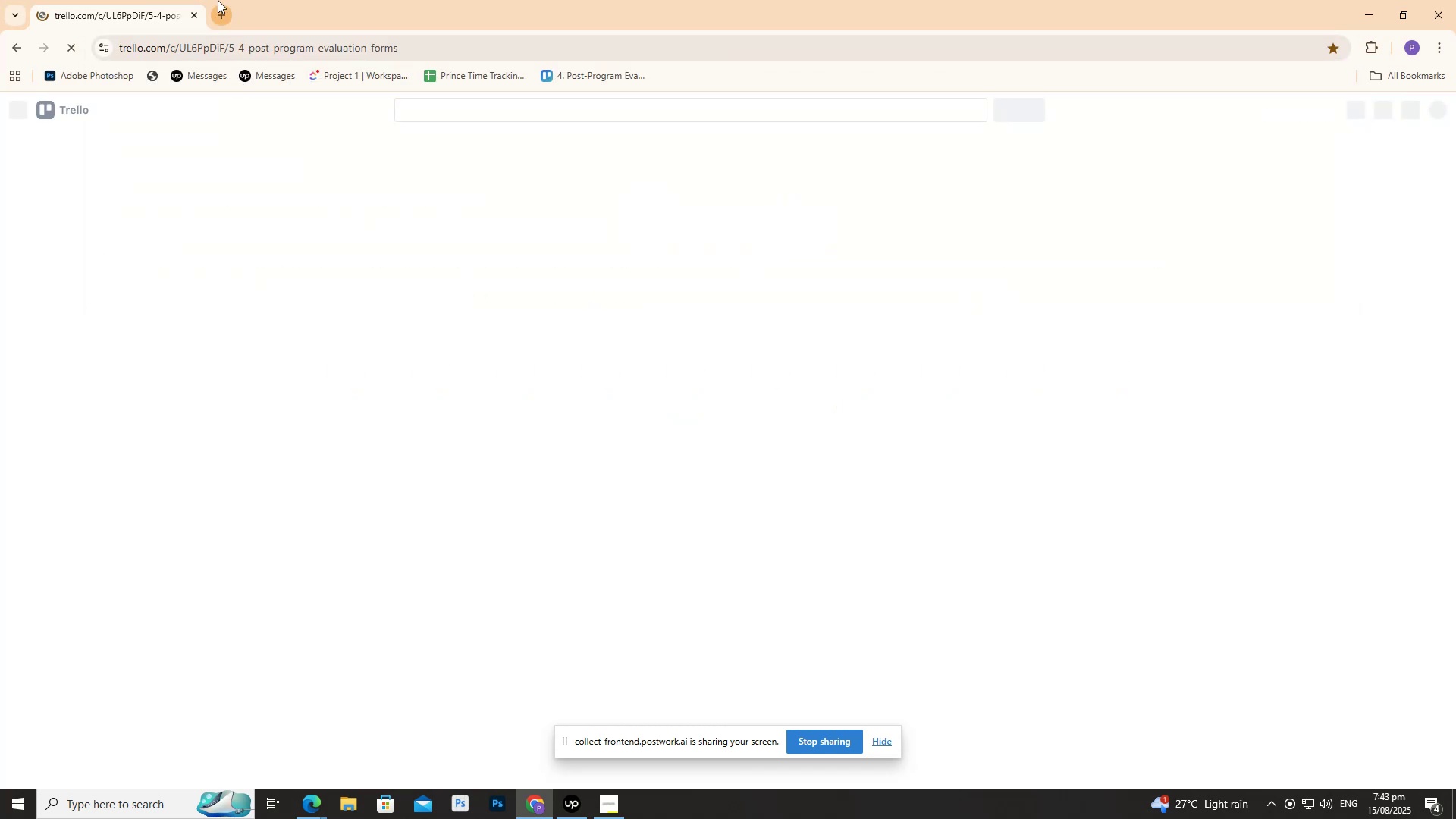 
double_click([218, 0])
 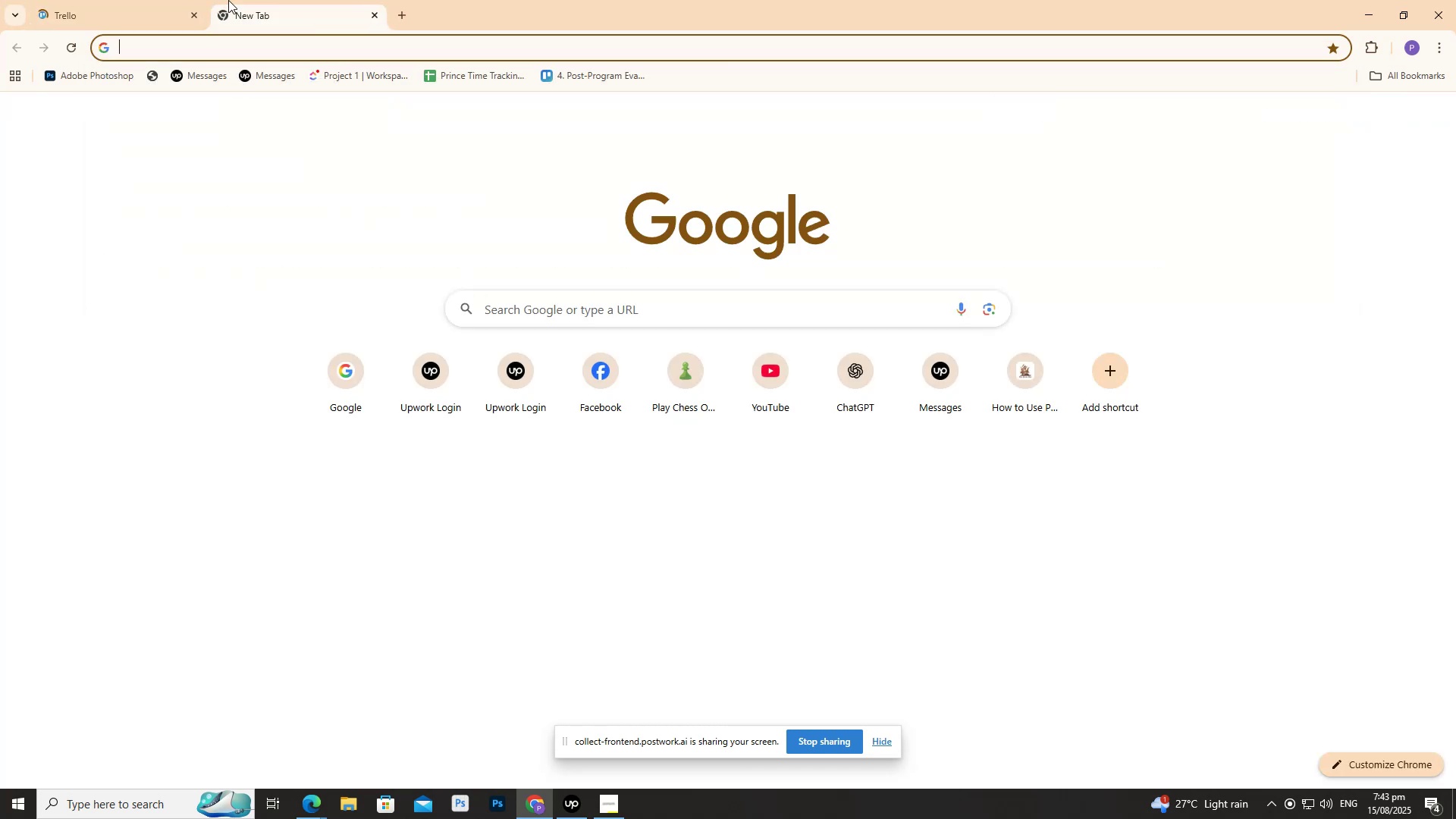 
type(chat)
 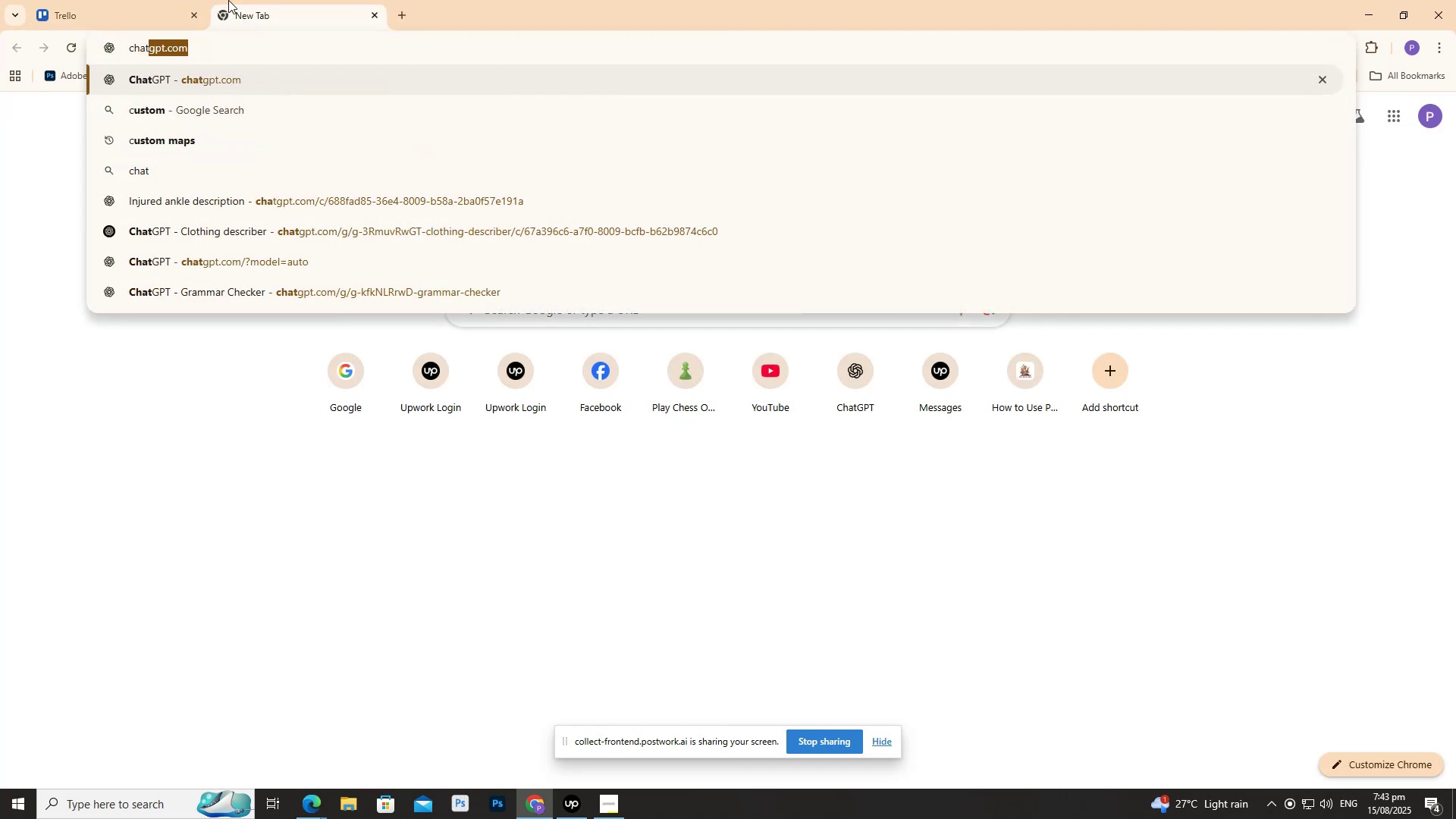 
key(Enter)
 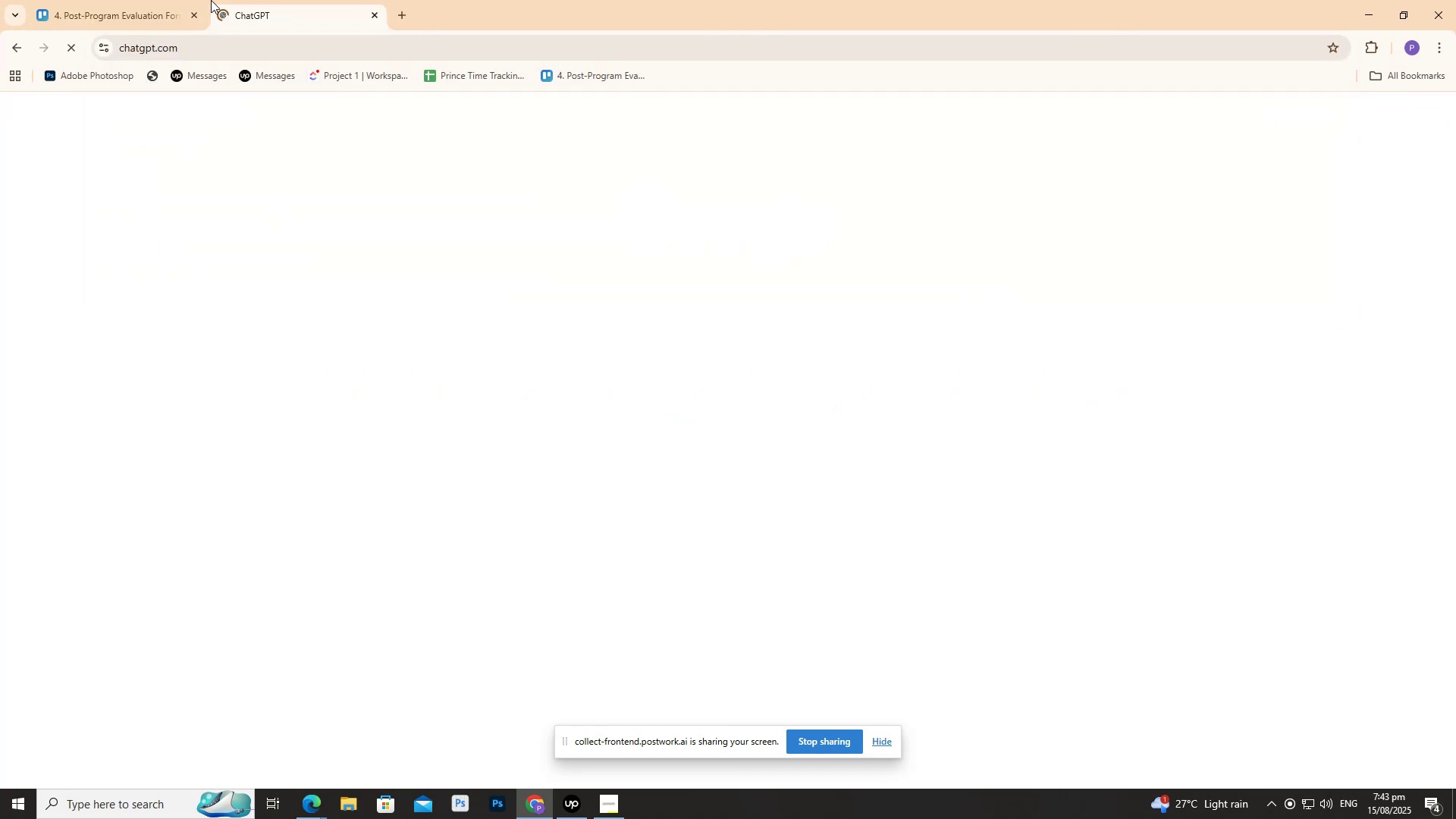 
left_click([160, 0])
 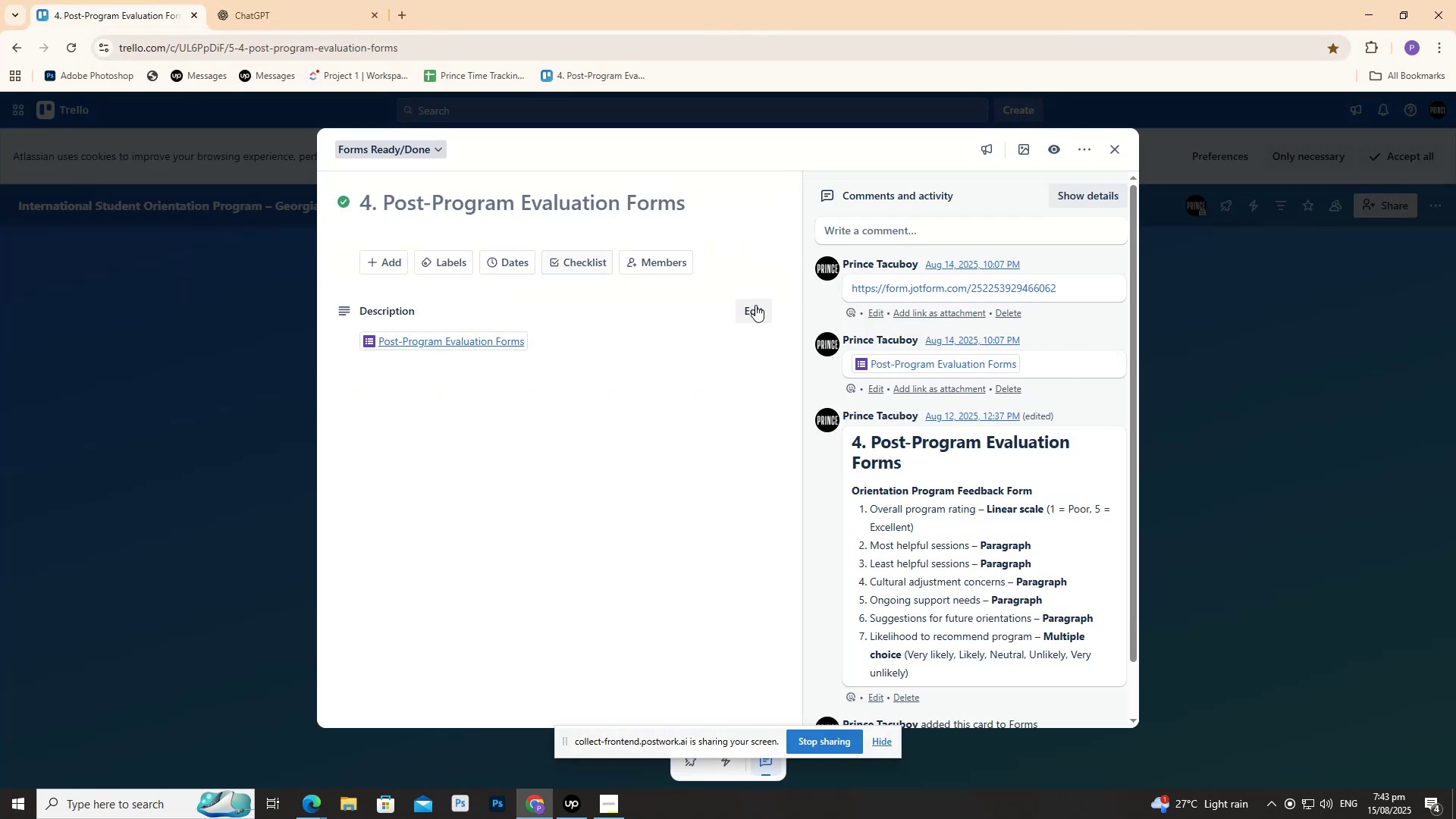 
scroll: coordinate [858, 356], scroll_direction: down, amount: 2.0
 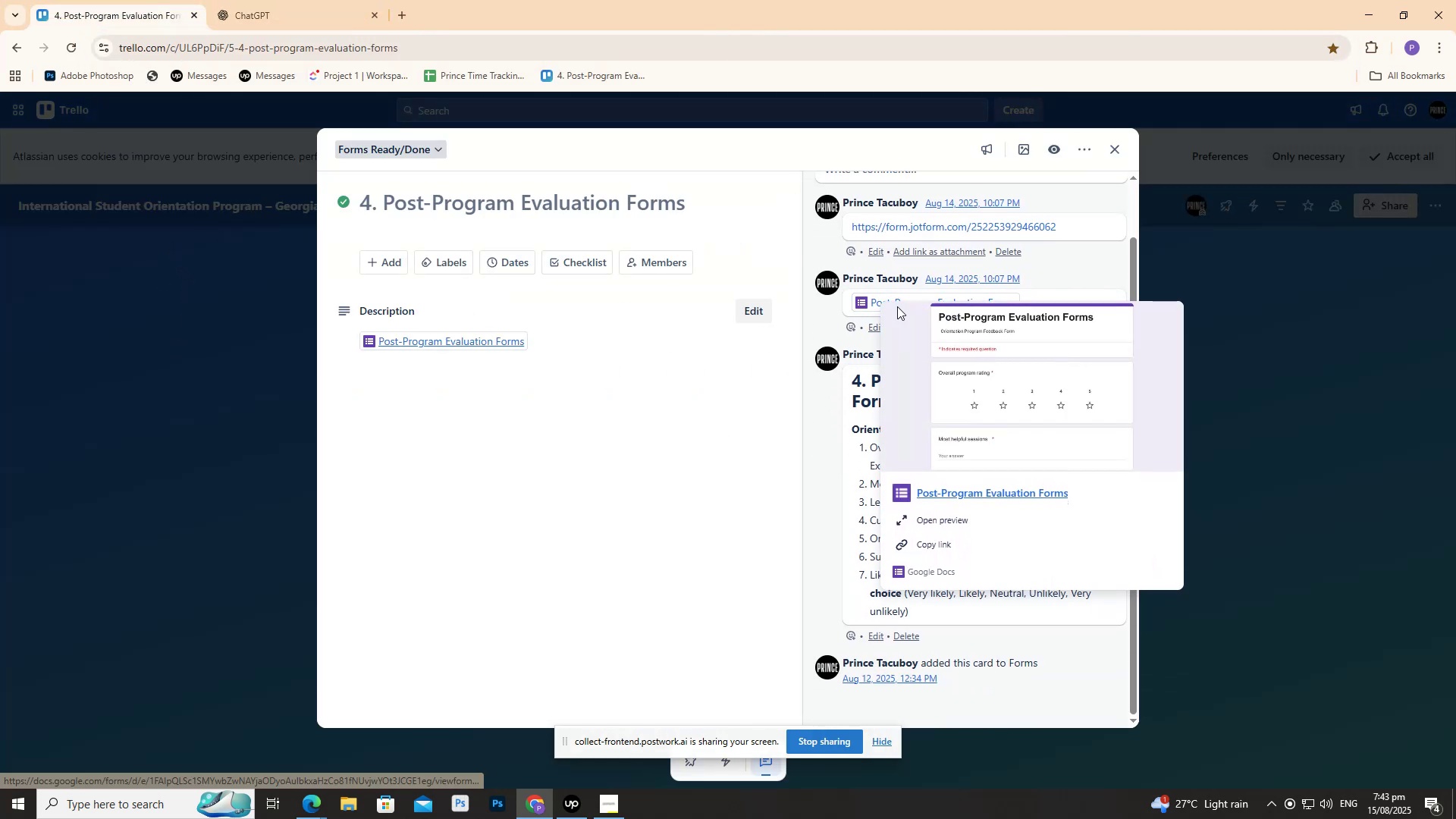 
scroll: coordinate [887, 284], scroll_direction: up, amount: 2.0
 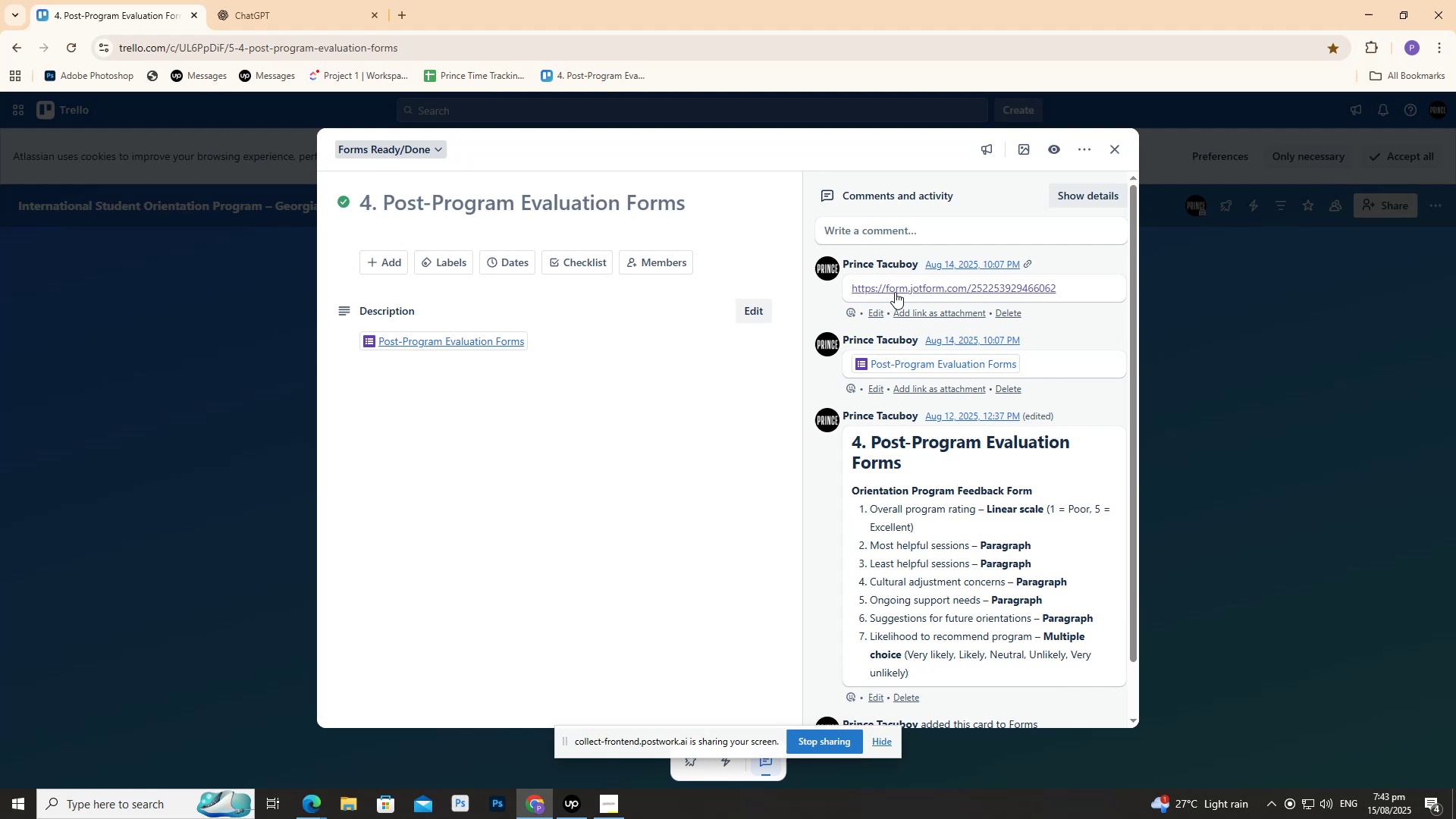 
scroll: coordinate [874, 347], scroll_direction: down, amount: 3.0
 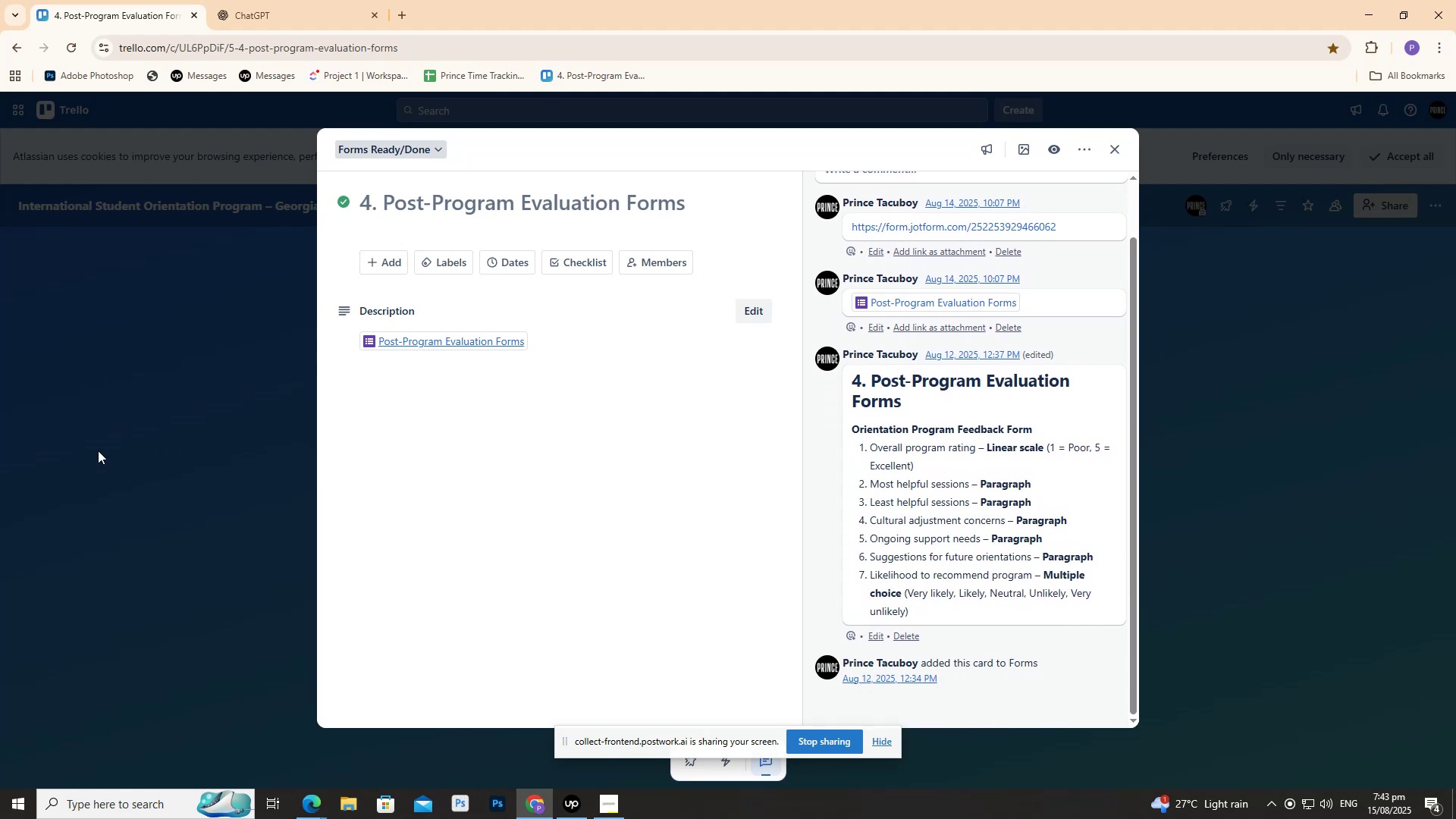 
left_click([67, 453])
 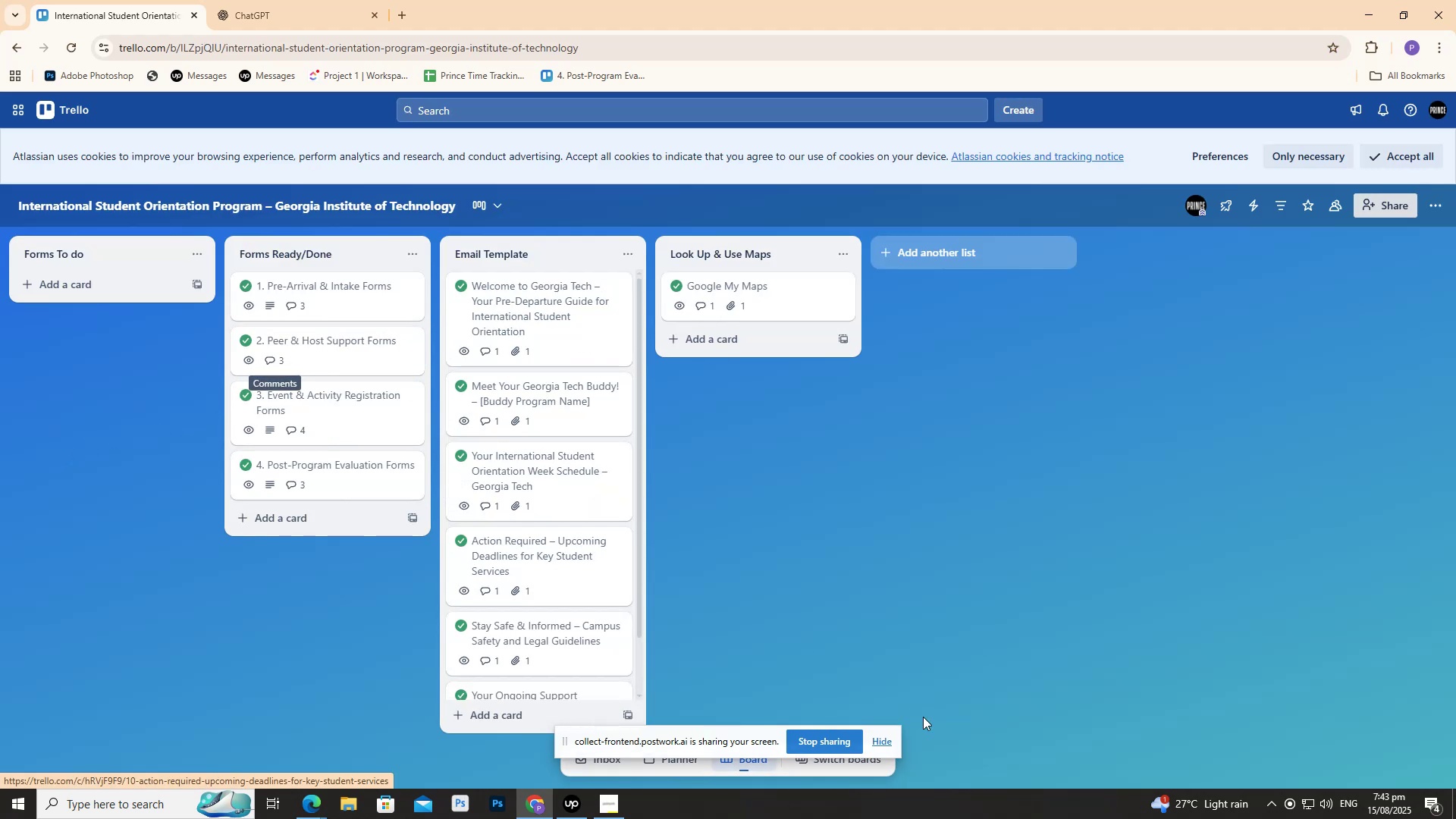 
left_click([888, 736])
 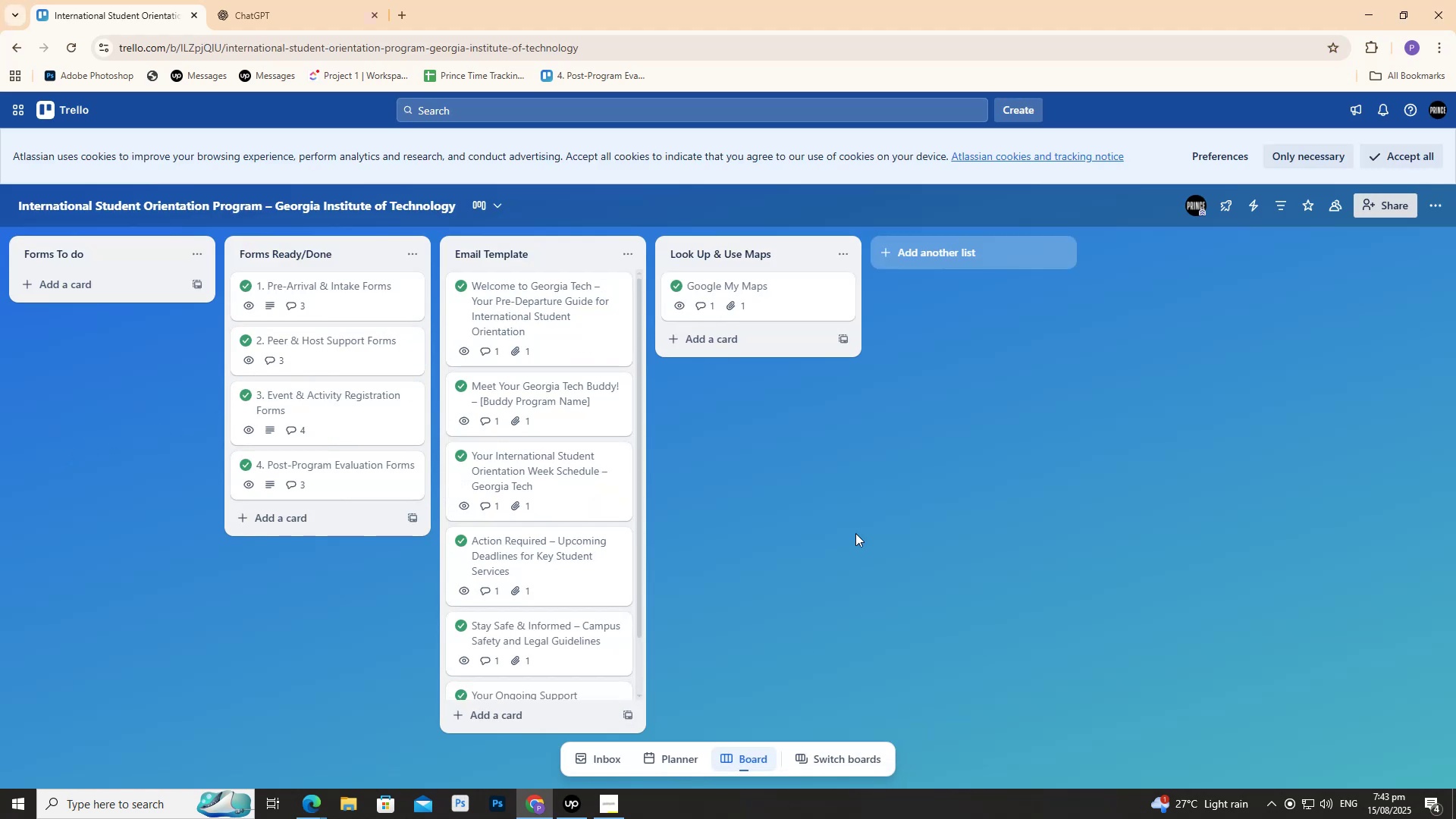 
scroll: coordinate [504, 424], scroll_direction: down, amount: 6.0
 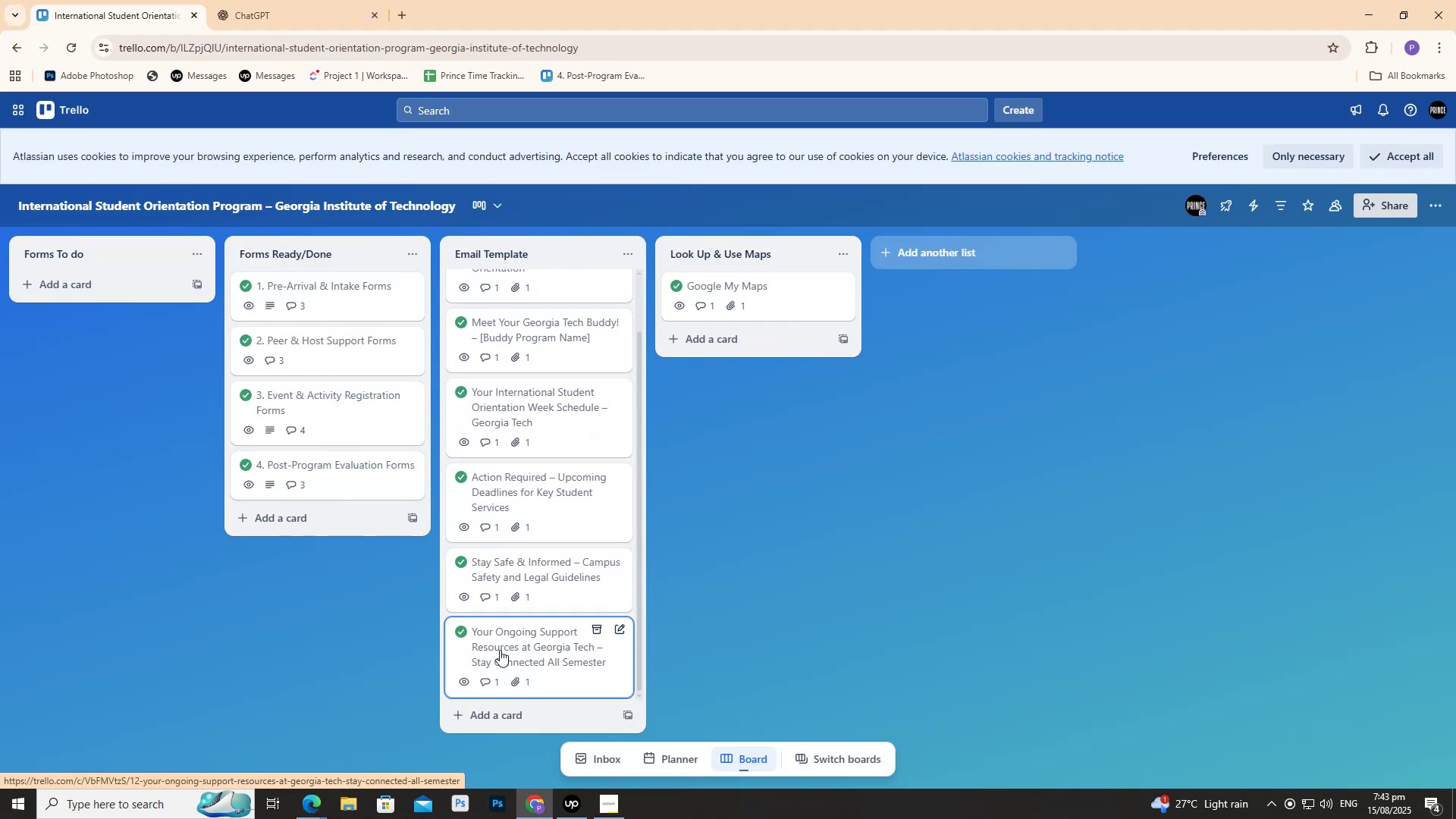 
left_click([500, 650])
 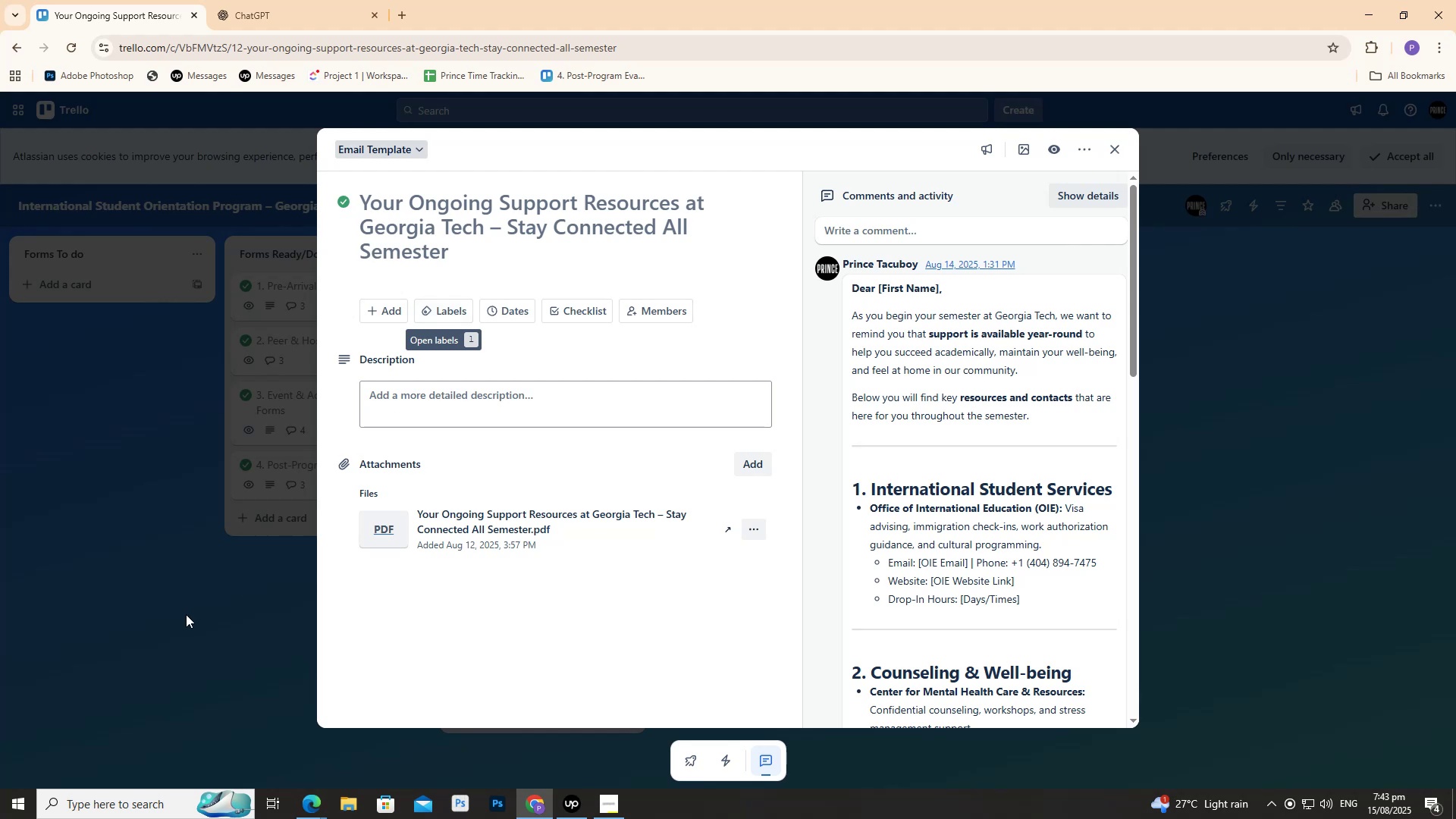 
left_click([463, 682])
 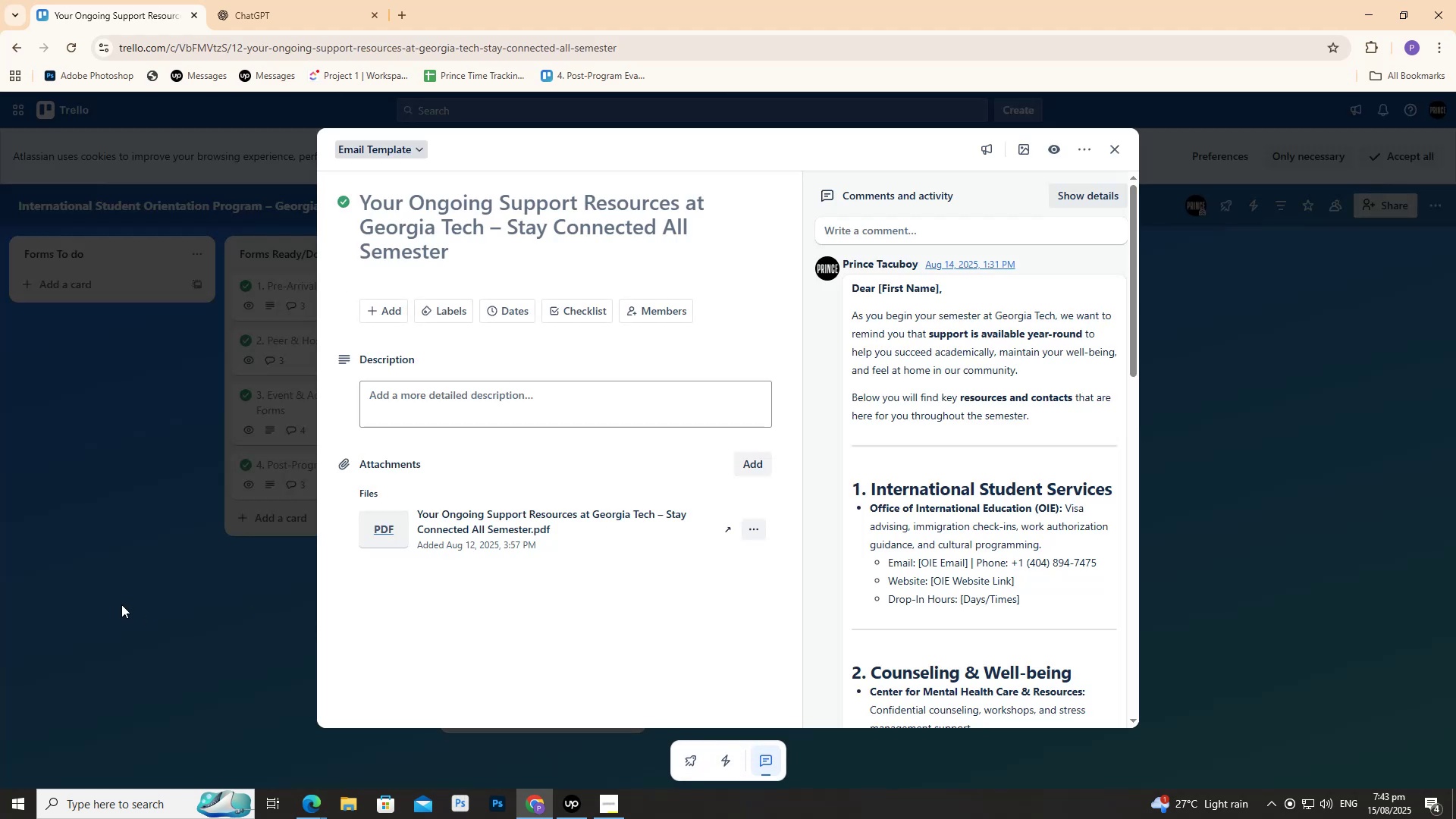 
left_click([121, 601])
 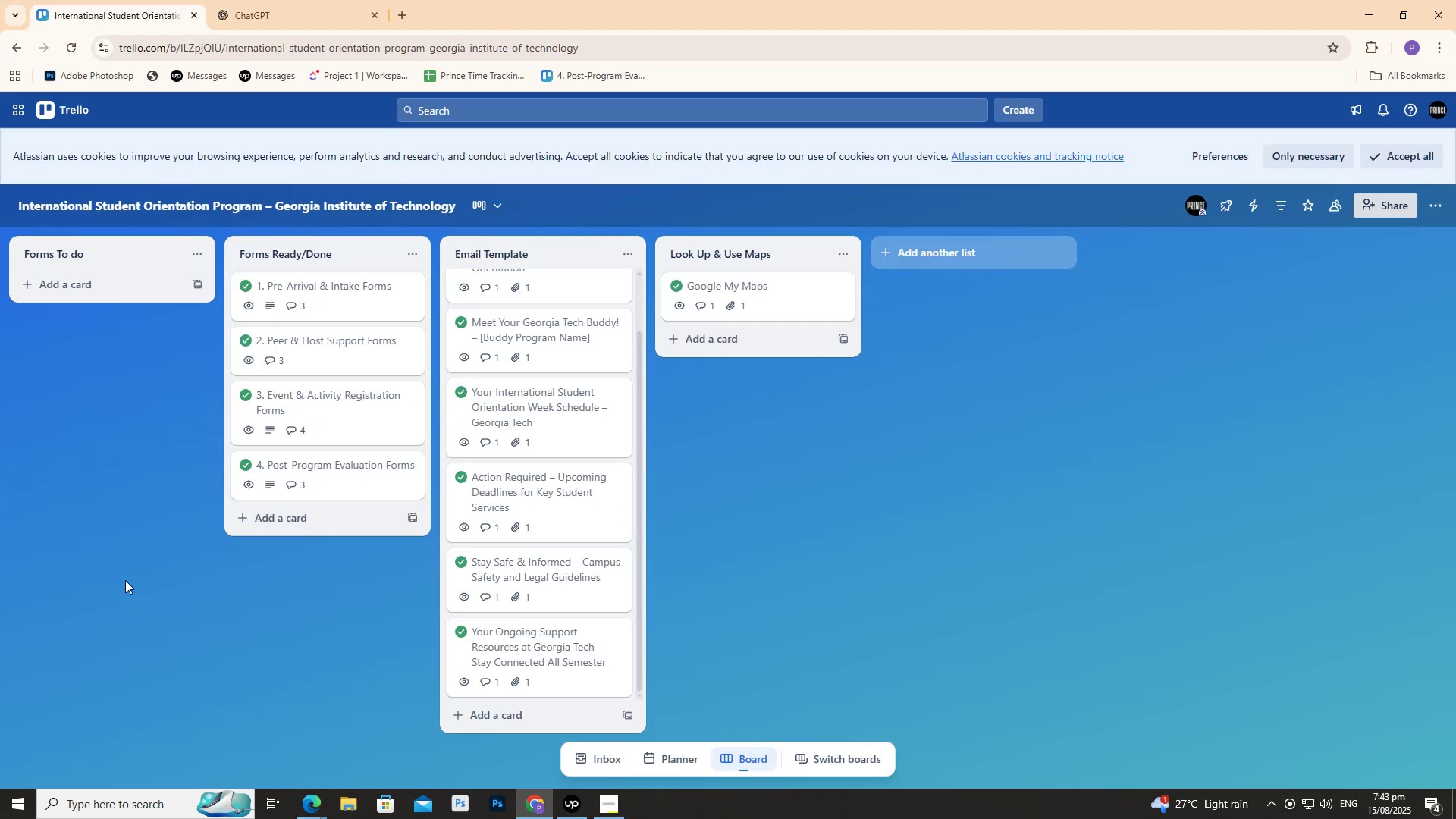 
scroll: coordinate [512, 555], scroll_direction: up, amount: 3.0
 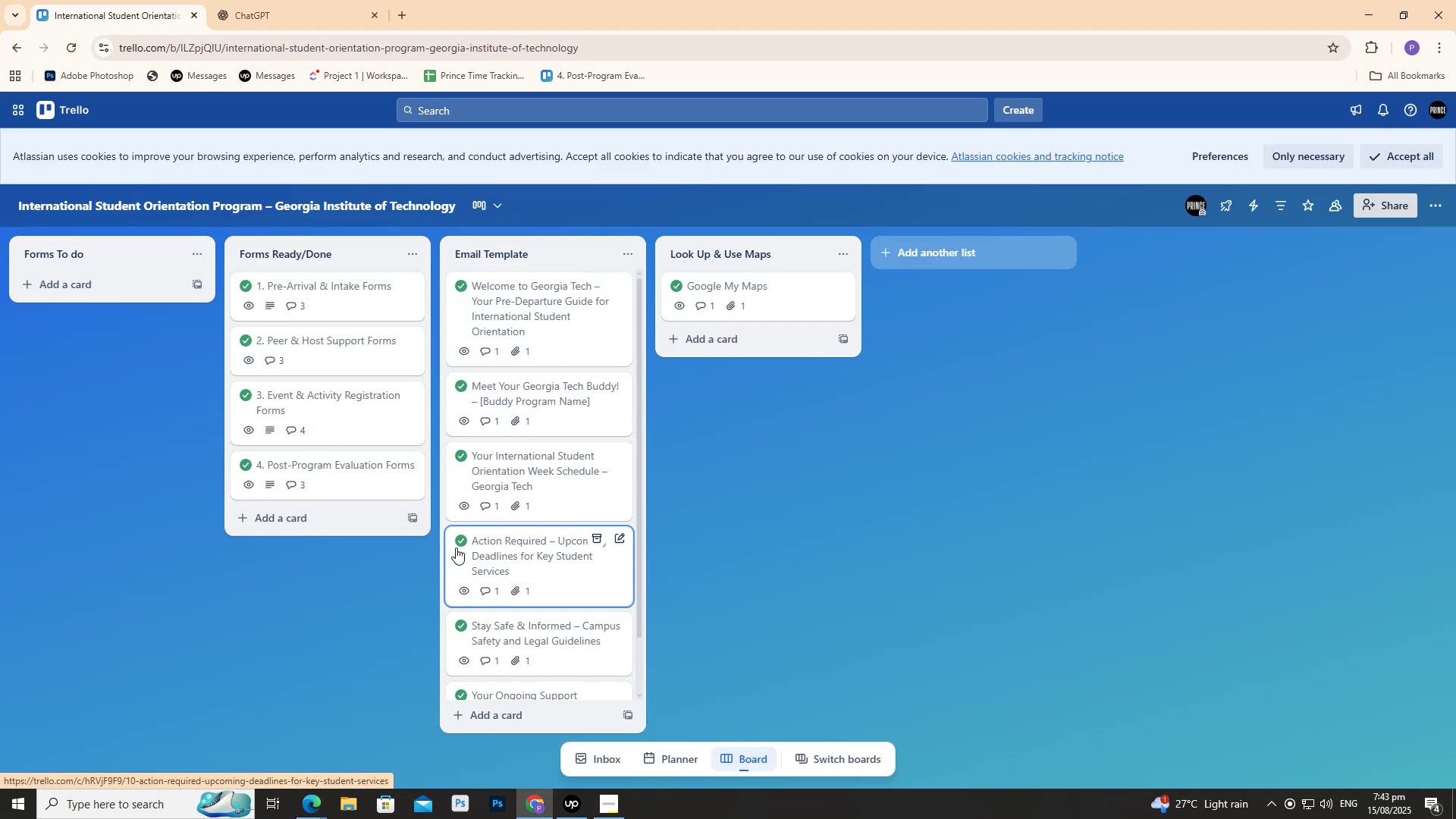 
mouse_move([318, 481])
 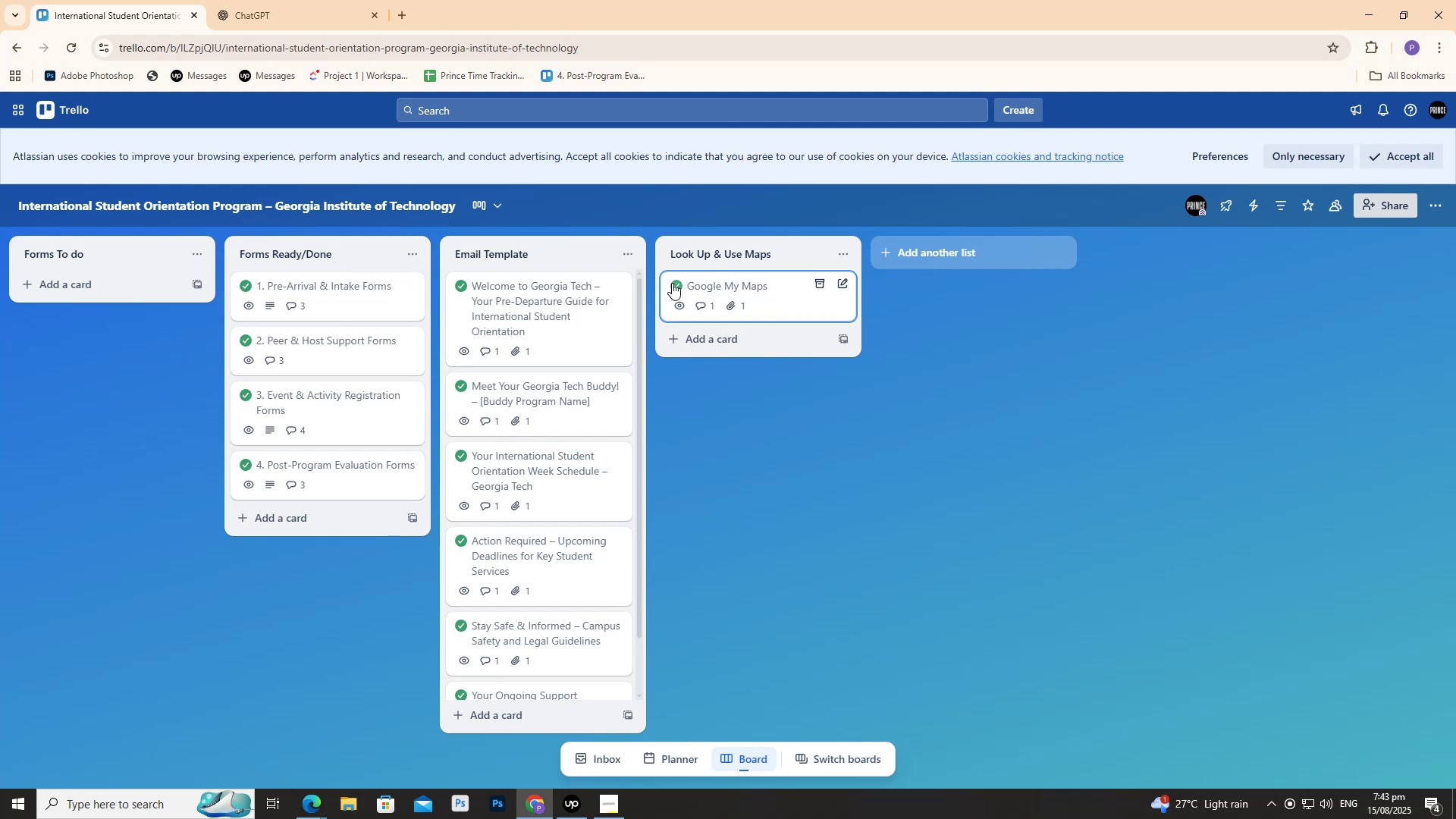 
left_click([700, 286])
 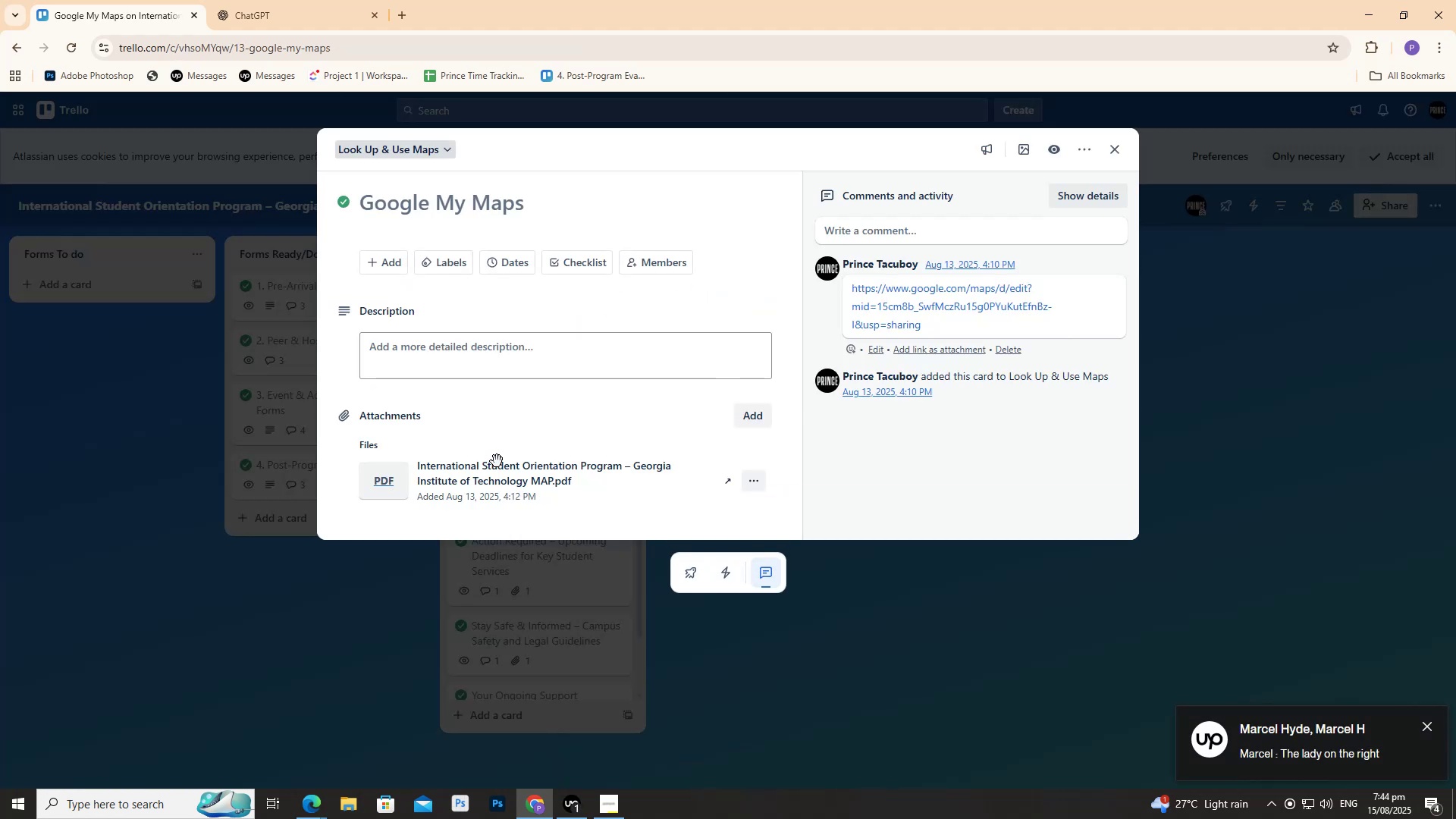 
left_click([504, 470])
 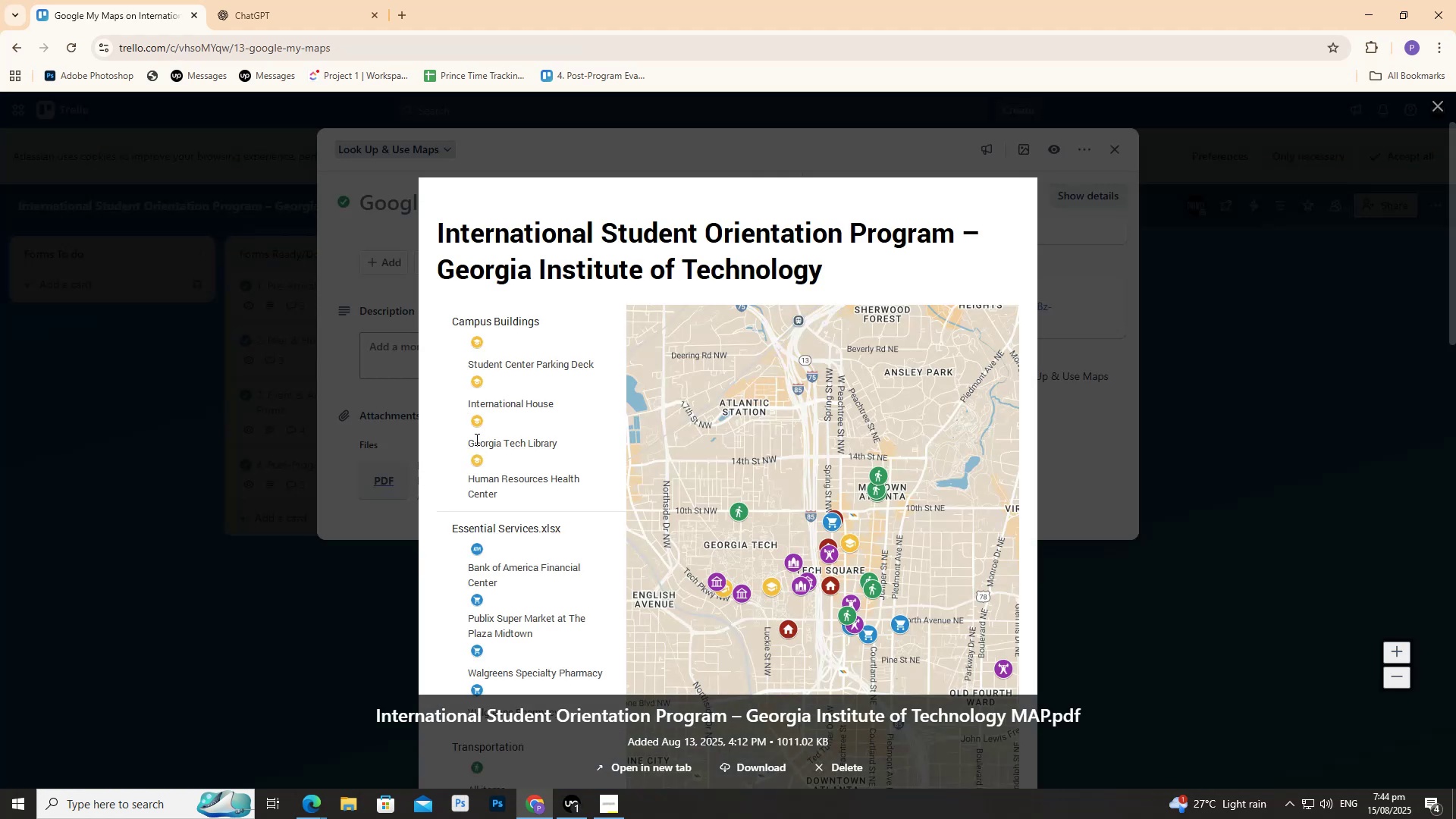 
scroll: coordinate [459, 426], scroll_direction: down, amount: 5.0
 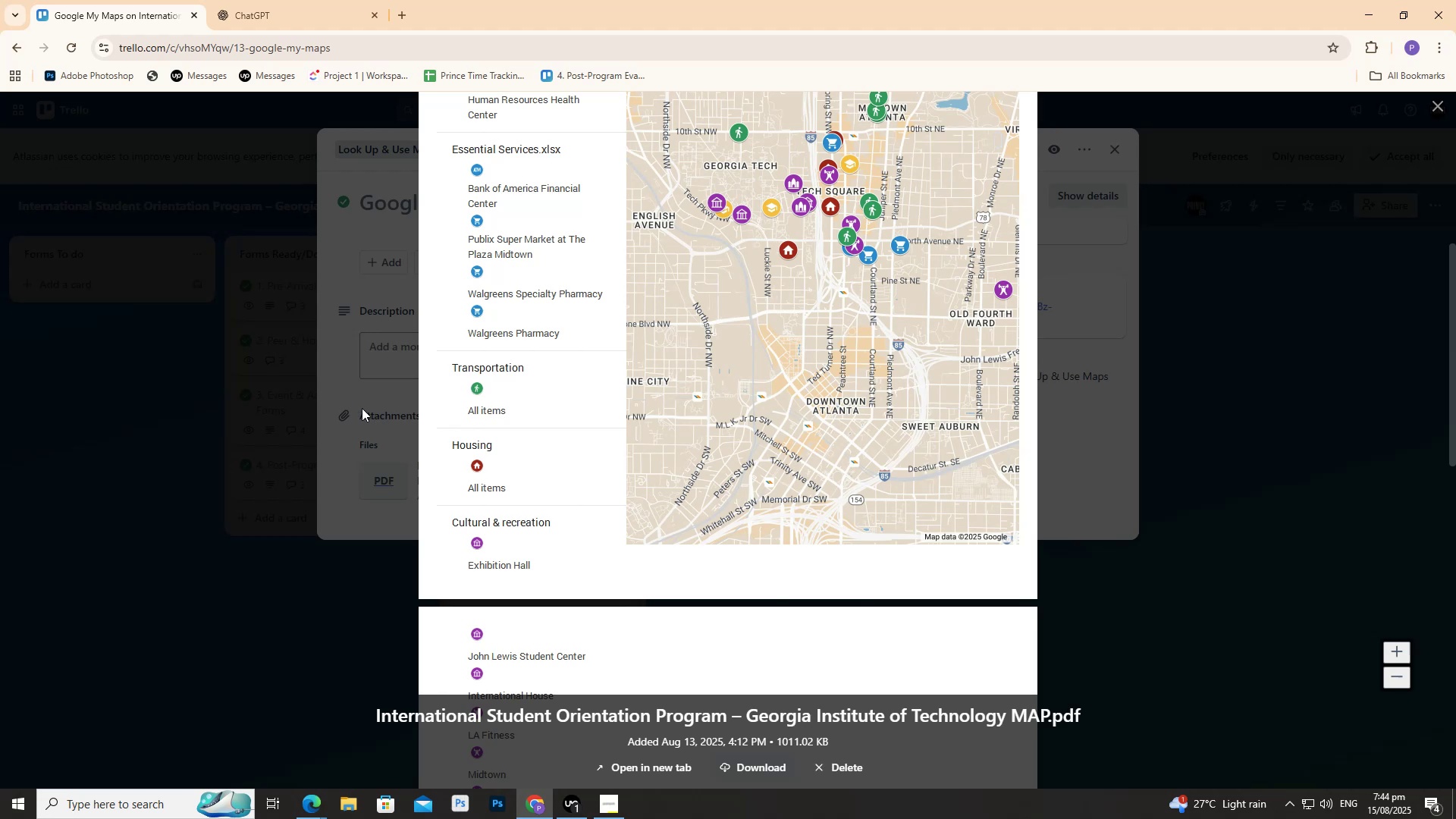 
left_click([354, 405])
 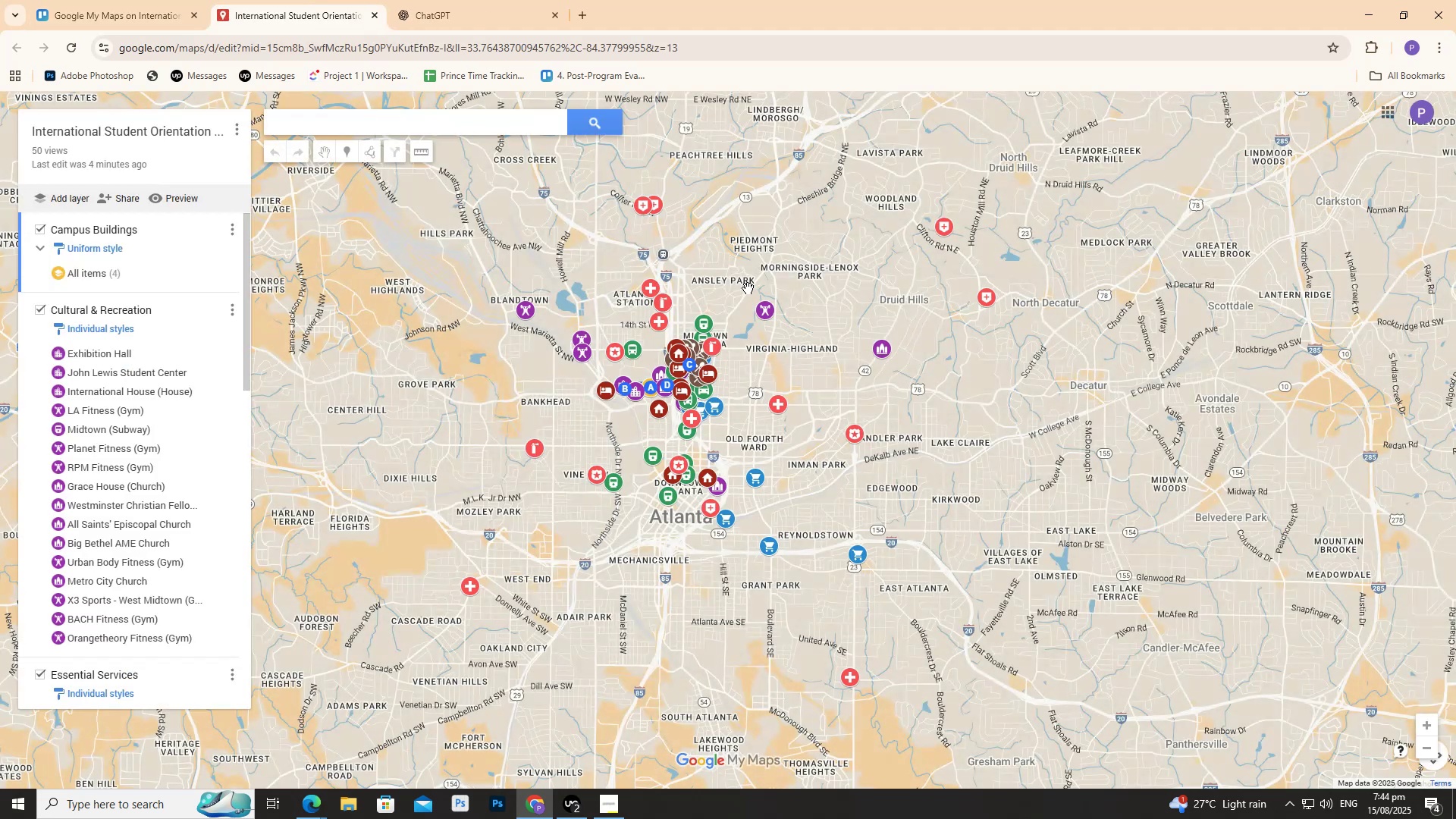 
wait(10.3)
 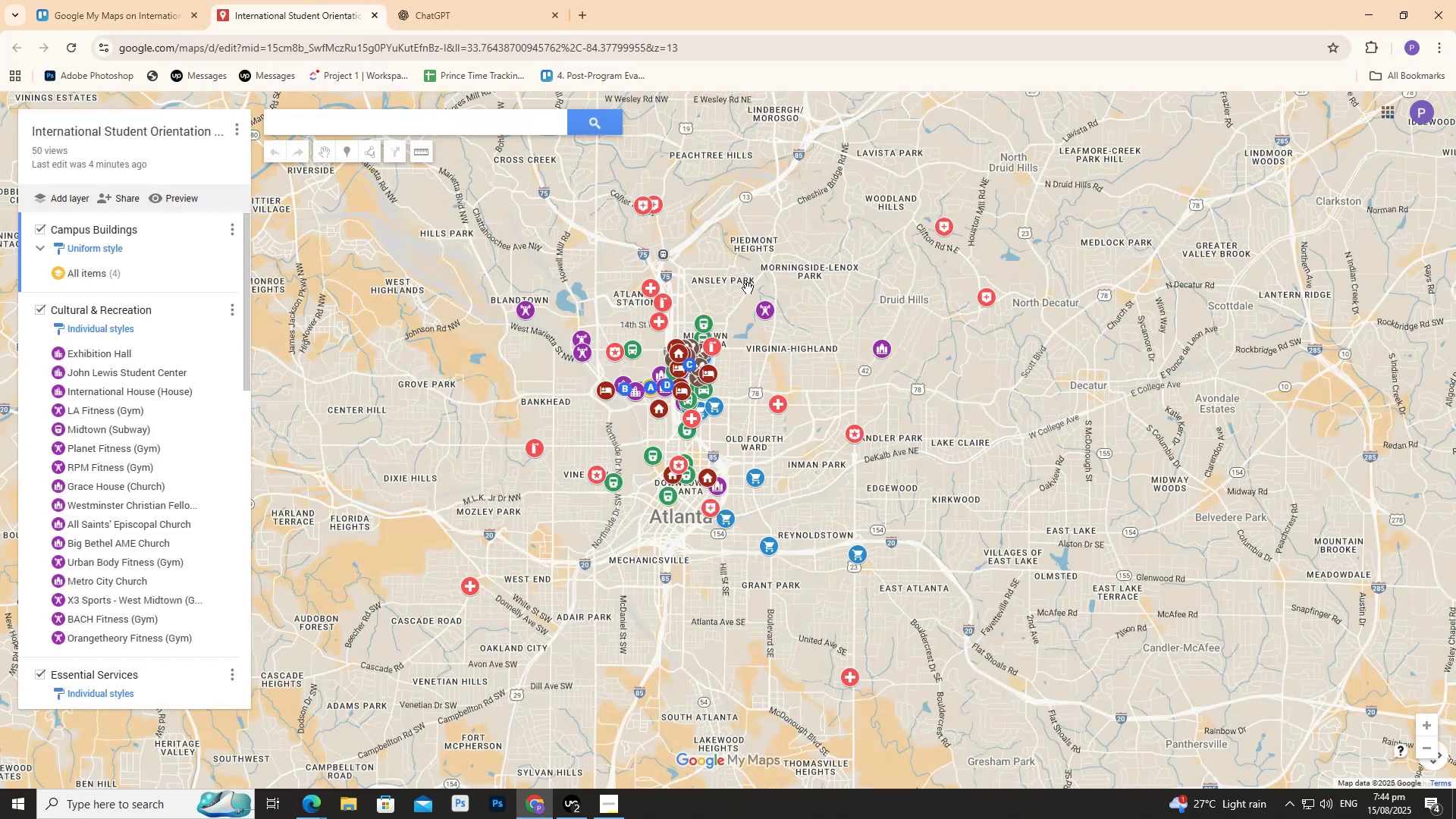 
scroll: coordinate [589, 366], scroll_direction: up, amount: 4.0
 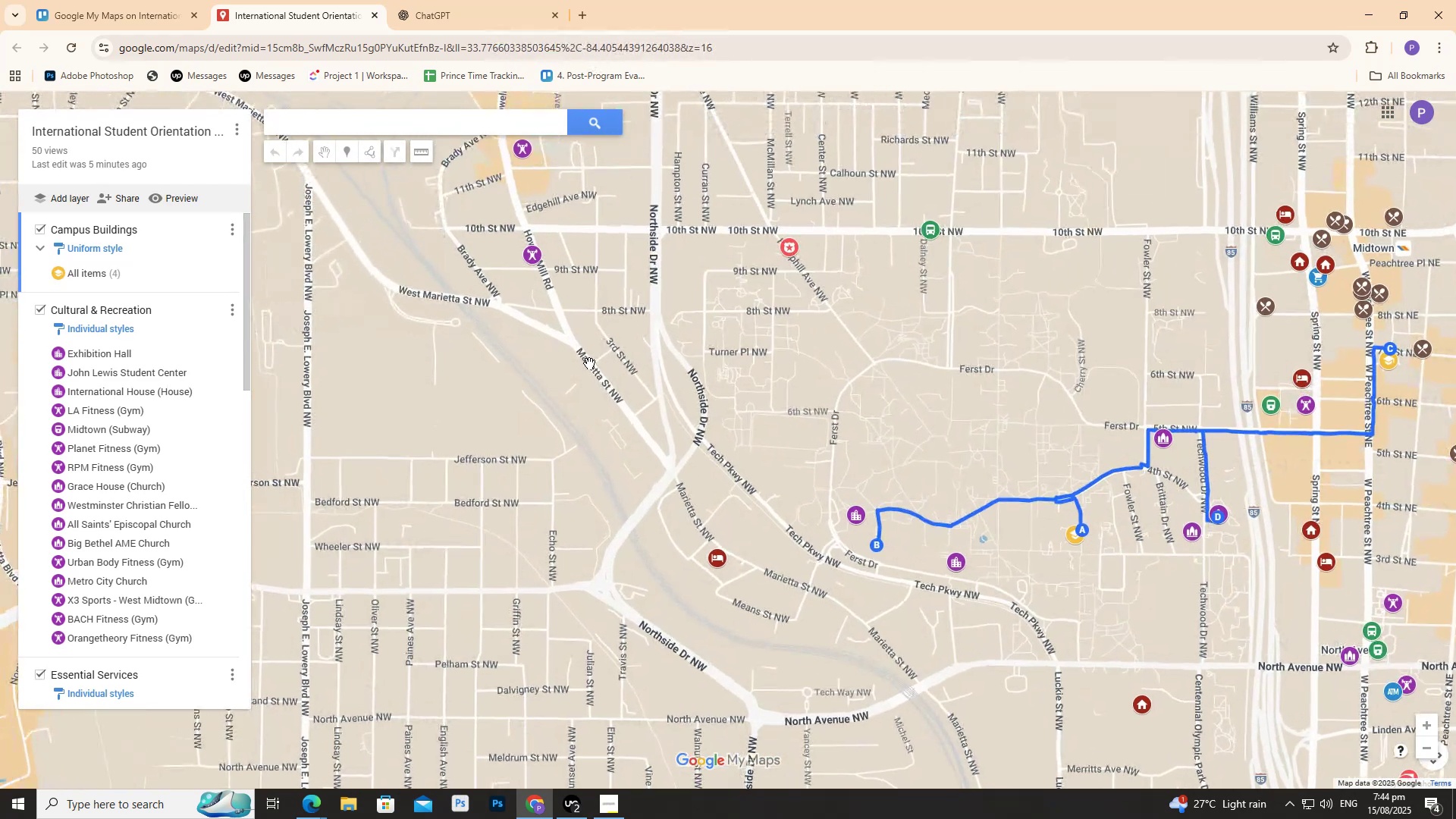 
scroll: coordinate [585, 344], scroll_direction: down, amount: 9.0
 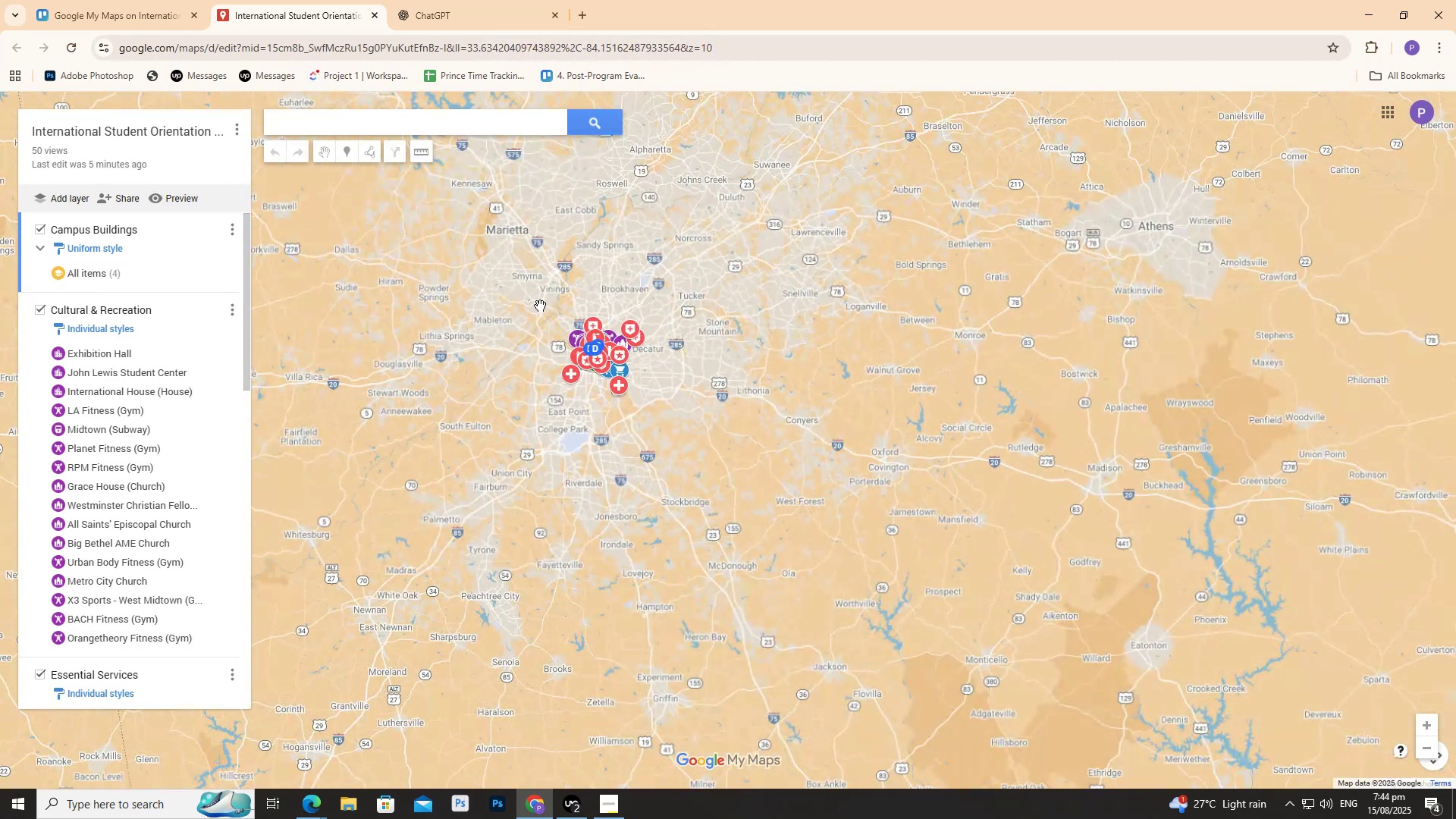 
scroll: coordinate [626, 369], scroll_direction: up, amount: 6.0
 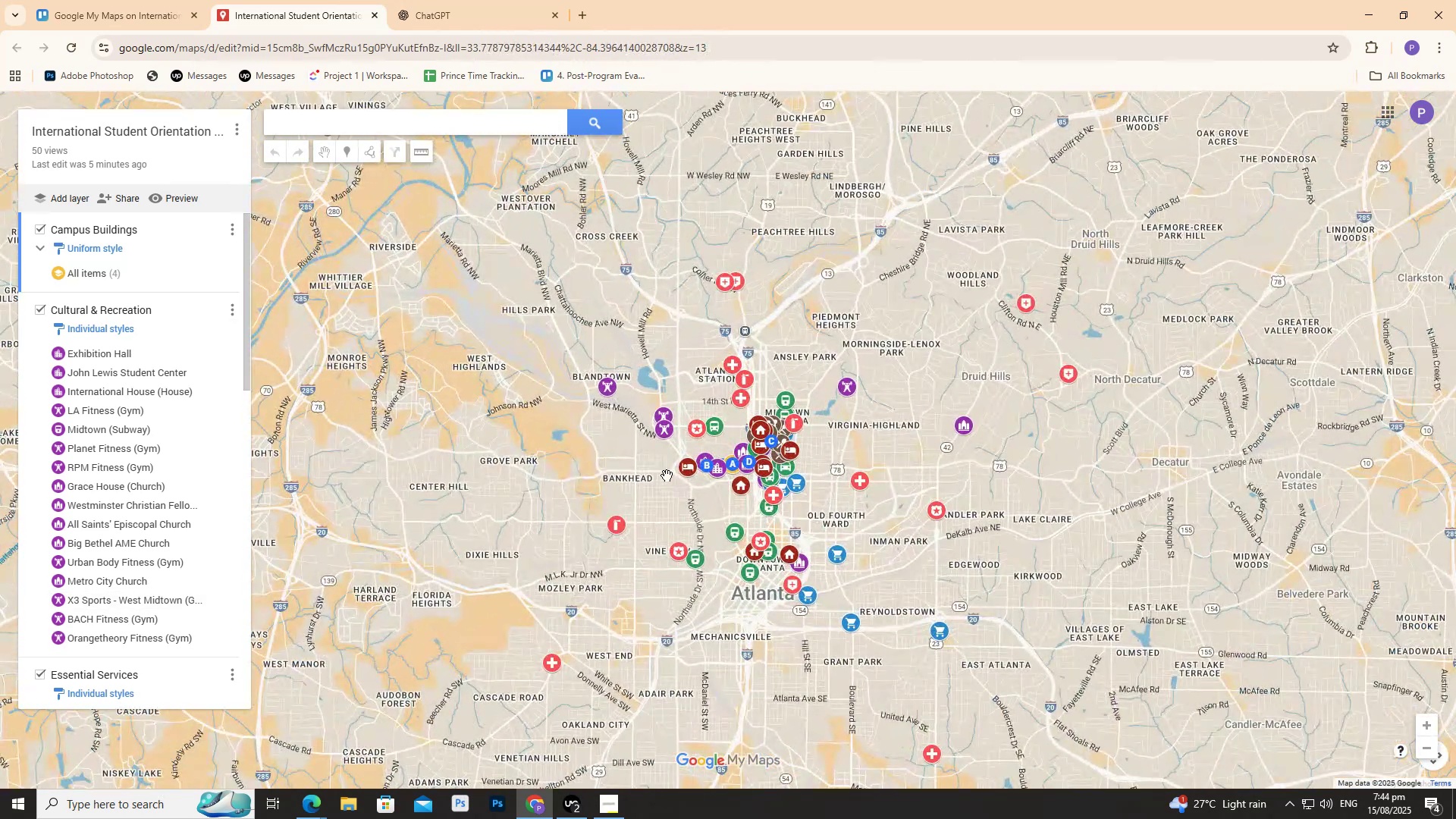 
left_click_drag(start_coordinate=[676, 498], to_coordinate=[651, 417])
 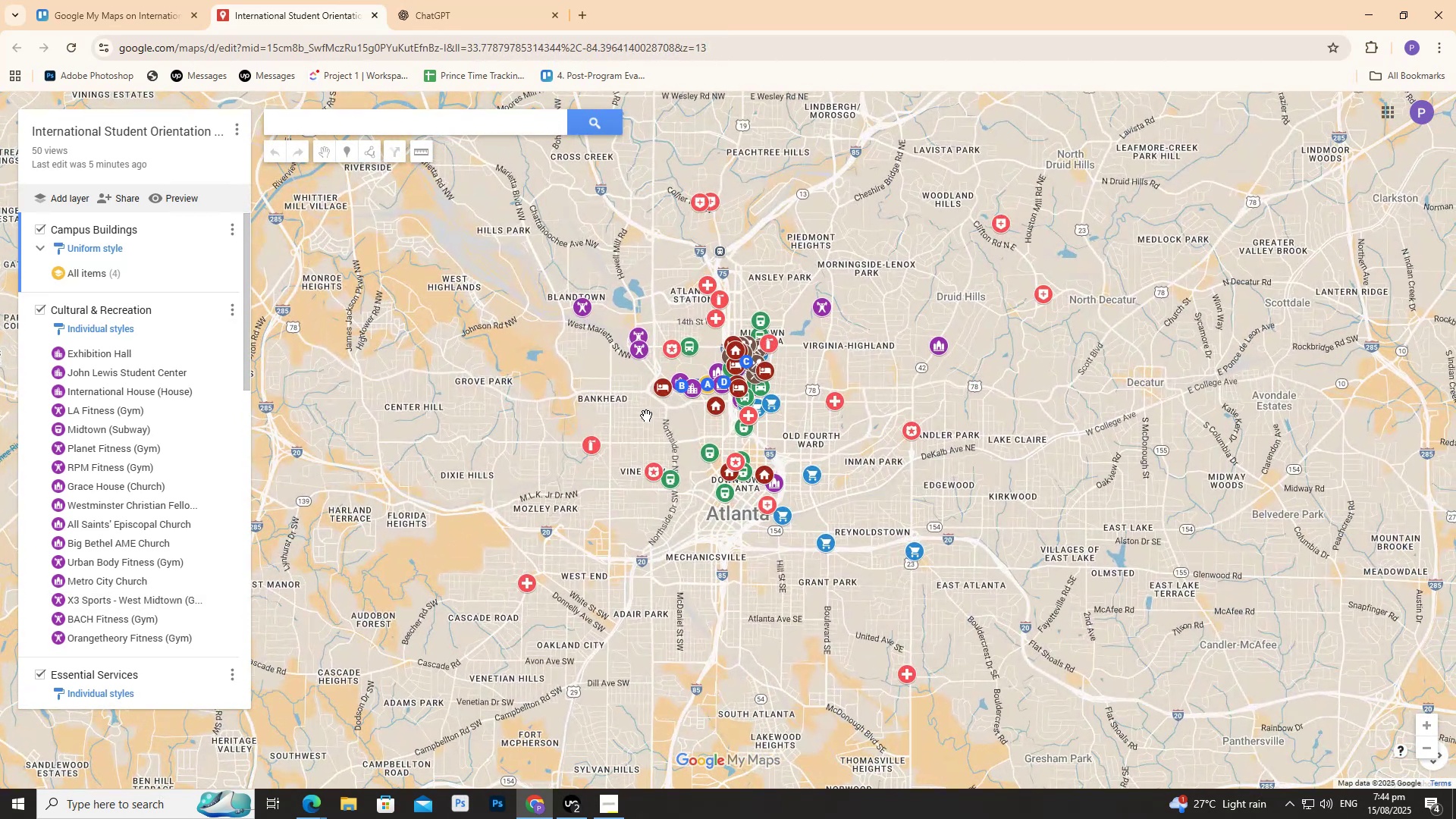 
scroll: coordinate [646, 416], scroll_direction: up, amount: 1.0
 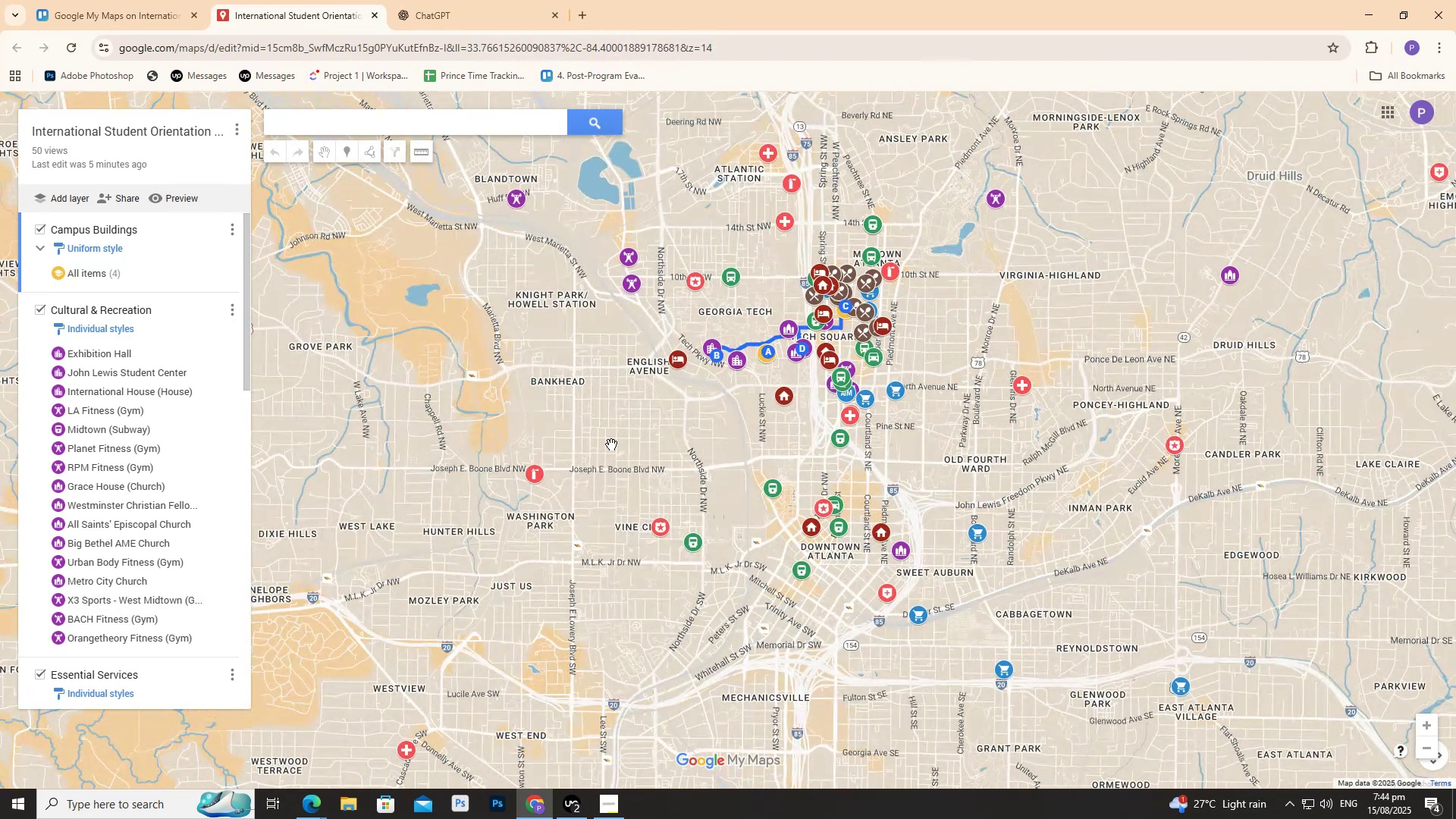 
left_click_drag(start_coordinate=[613, 451], to_coordinate=[632, 339])
 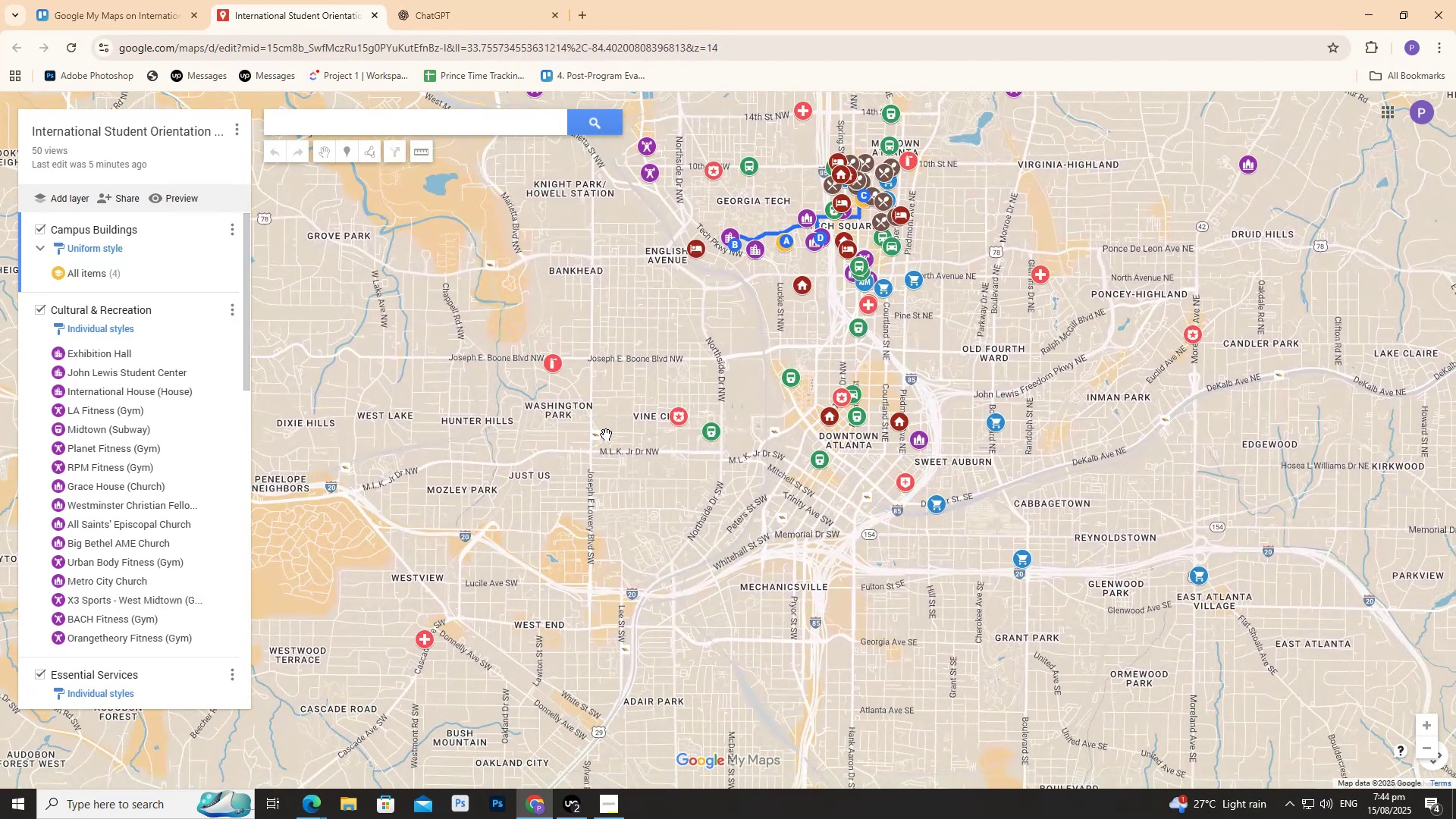 
left_click_drag(start_coordinate=[606, 435], to_coordinate=[608, 375])
 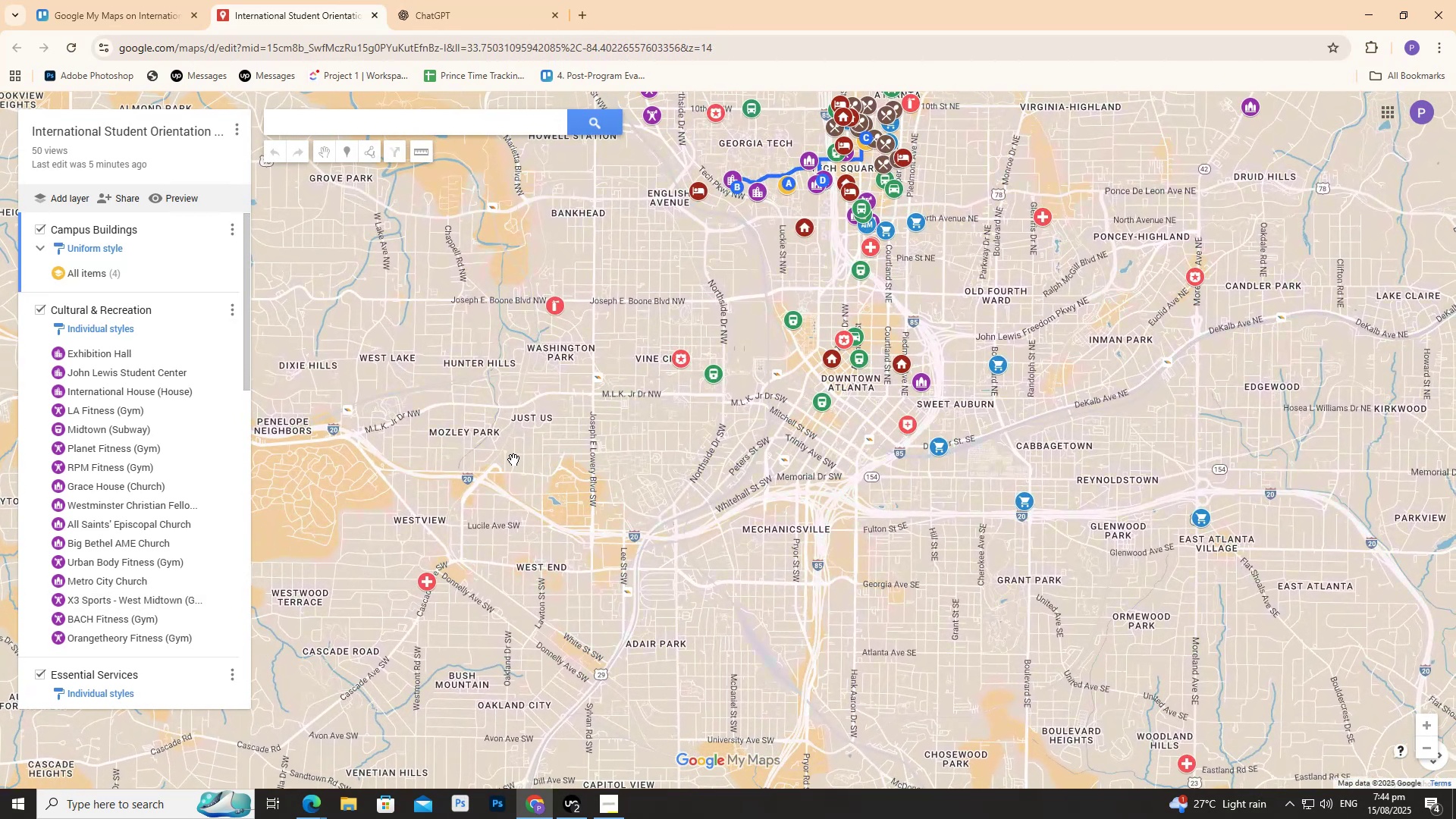 
left_click_drag(start_coordinate=[522, 414], to_coordinate=[375, 438])
 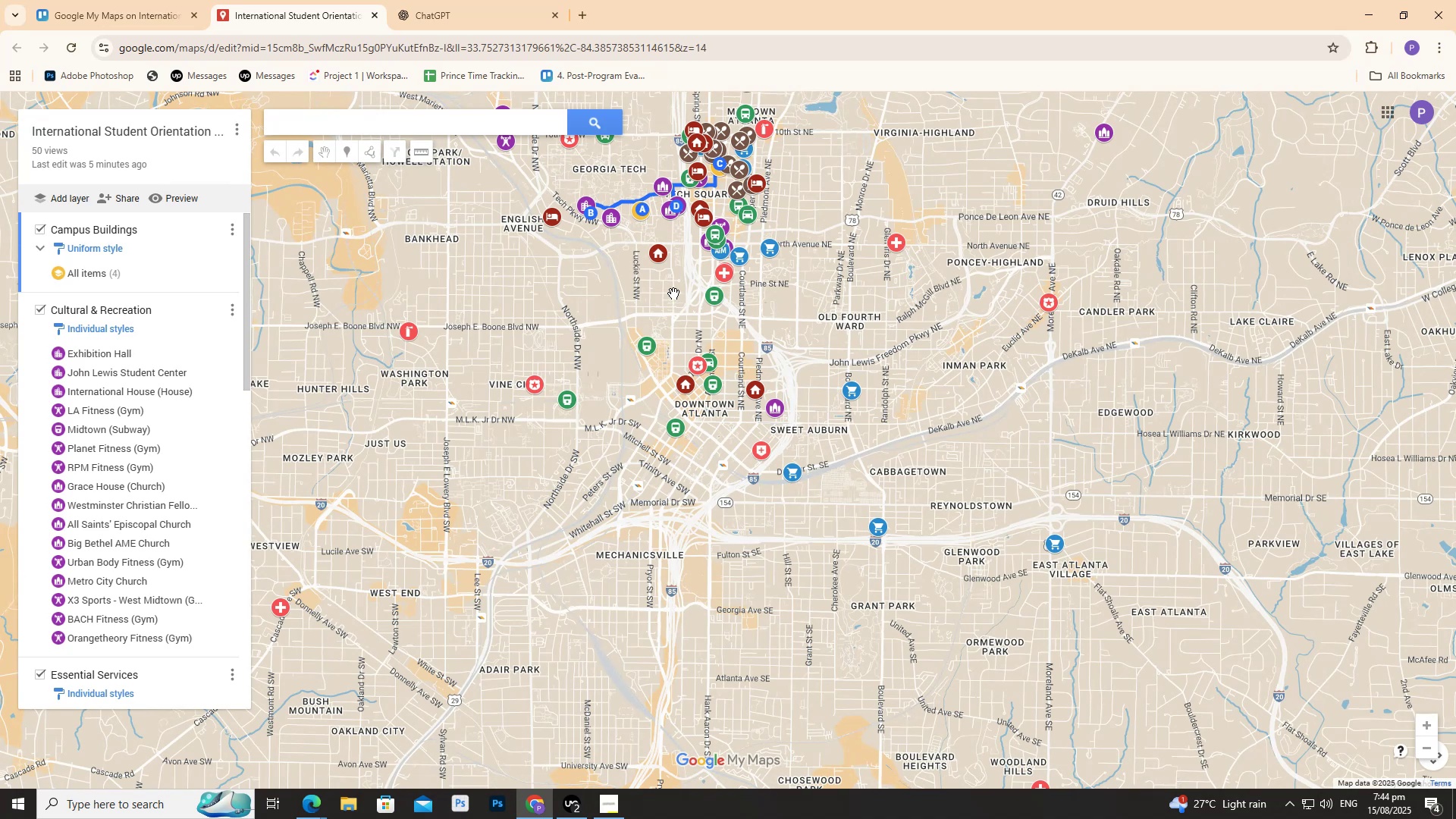 
left_click_drag(start_coordinate=[649, 276], to_coordinate=[601, 453])
 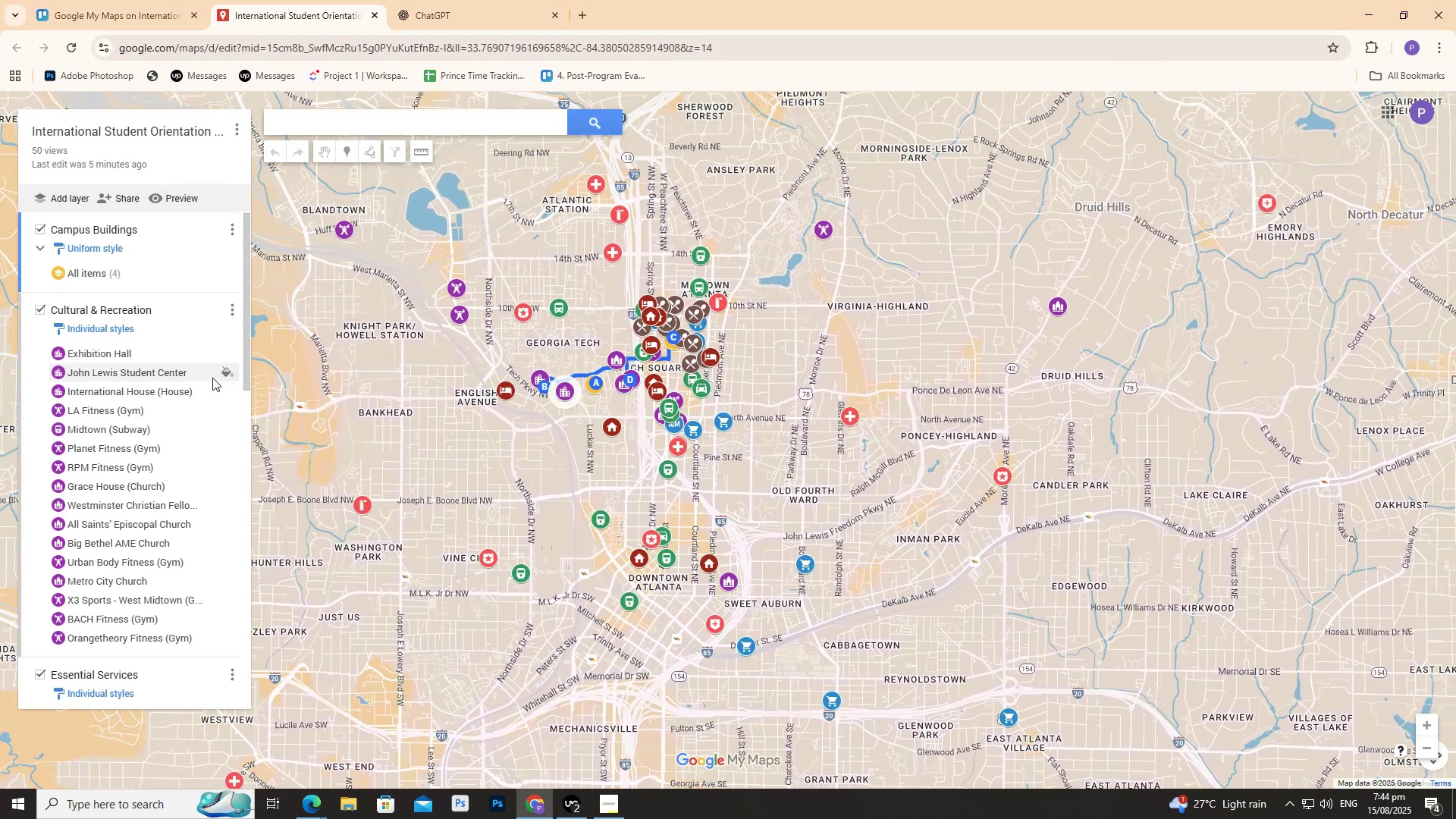 
scroll: coordinate [168, 322], scroll_direction: down, amount: 9.0
 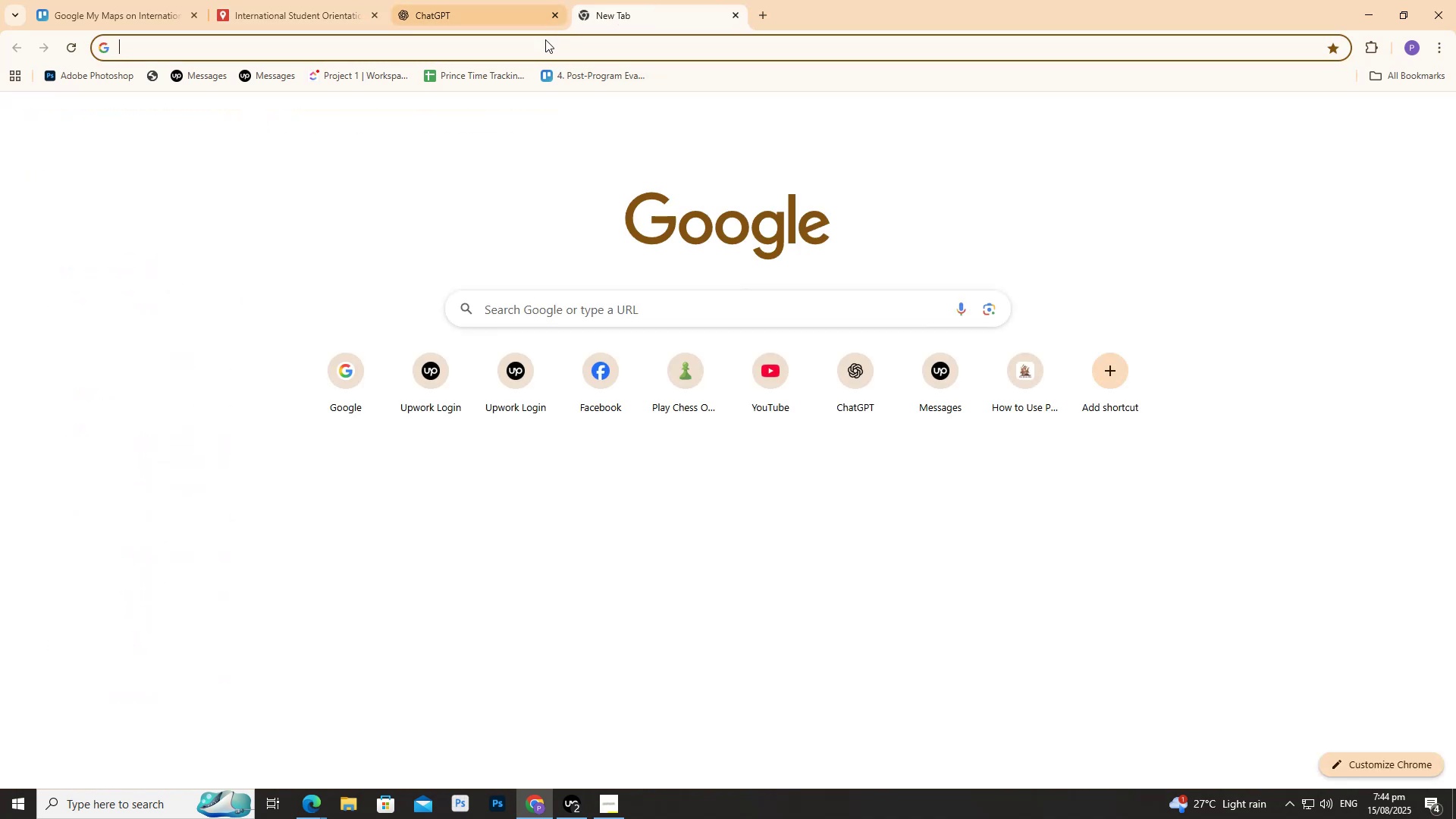 
type(no)
 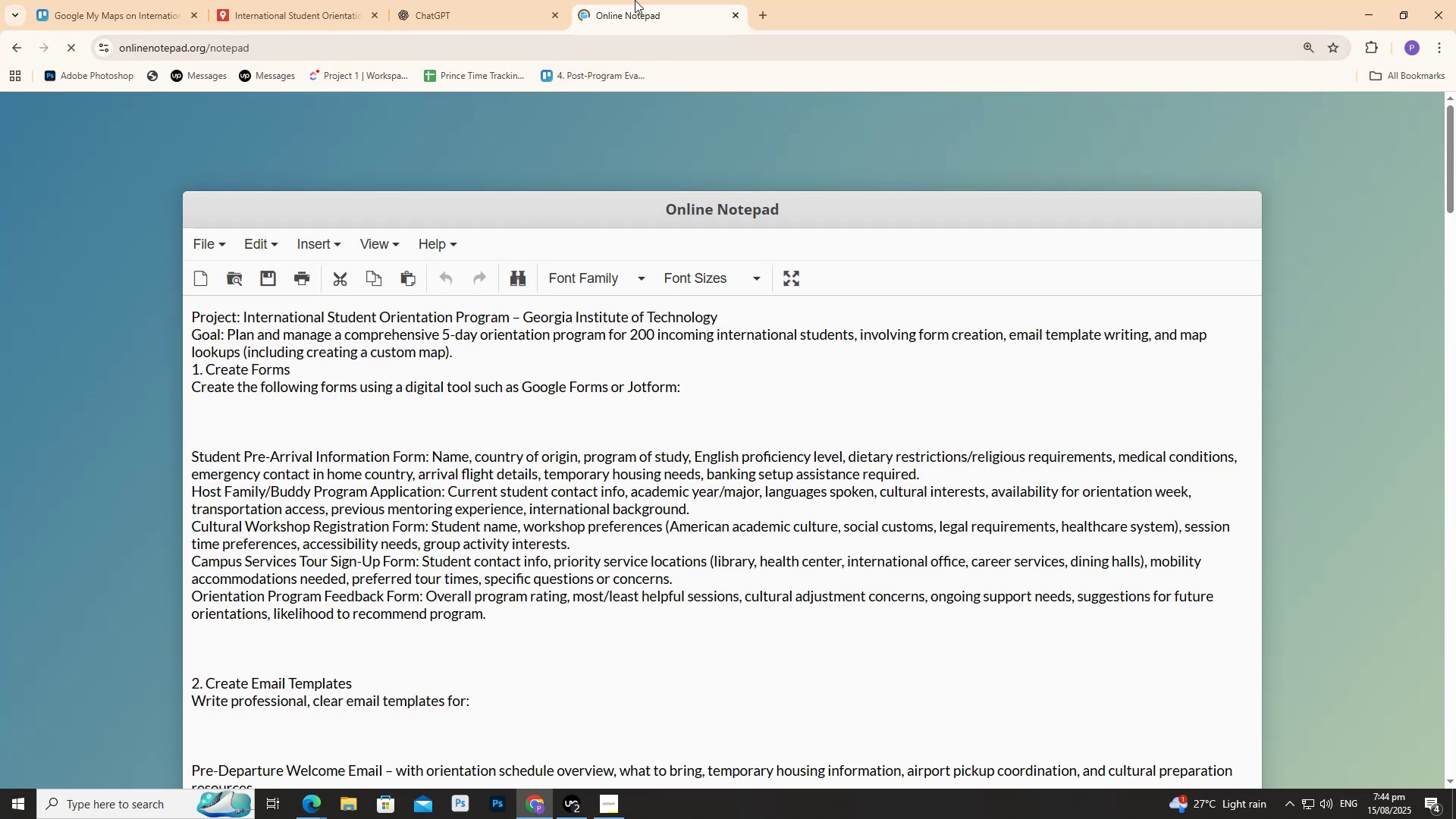 
wait(6.69)
 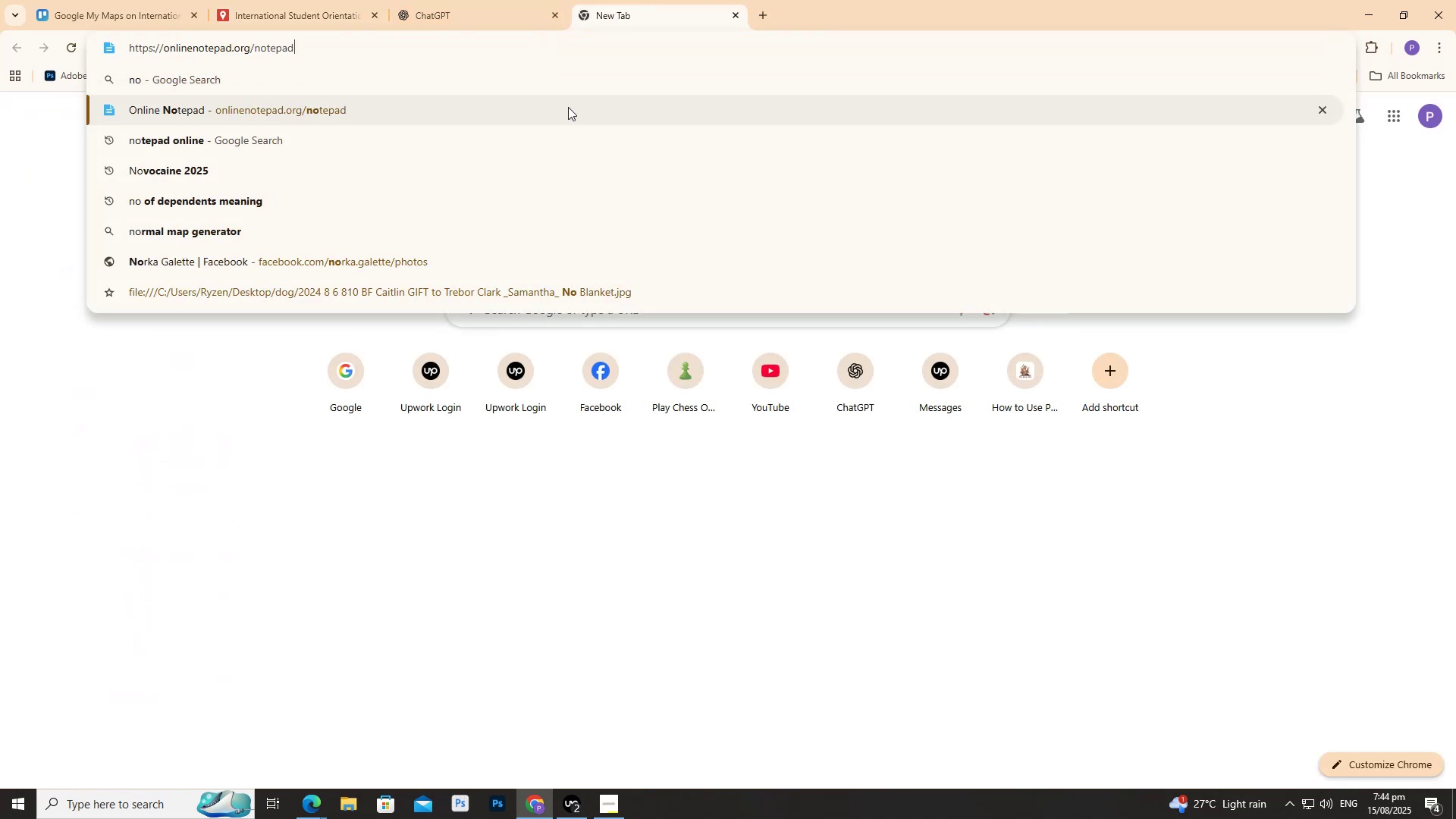 
scroll: coordinate [635, 249], scroll_direction: down, amount: 7.0
 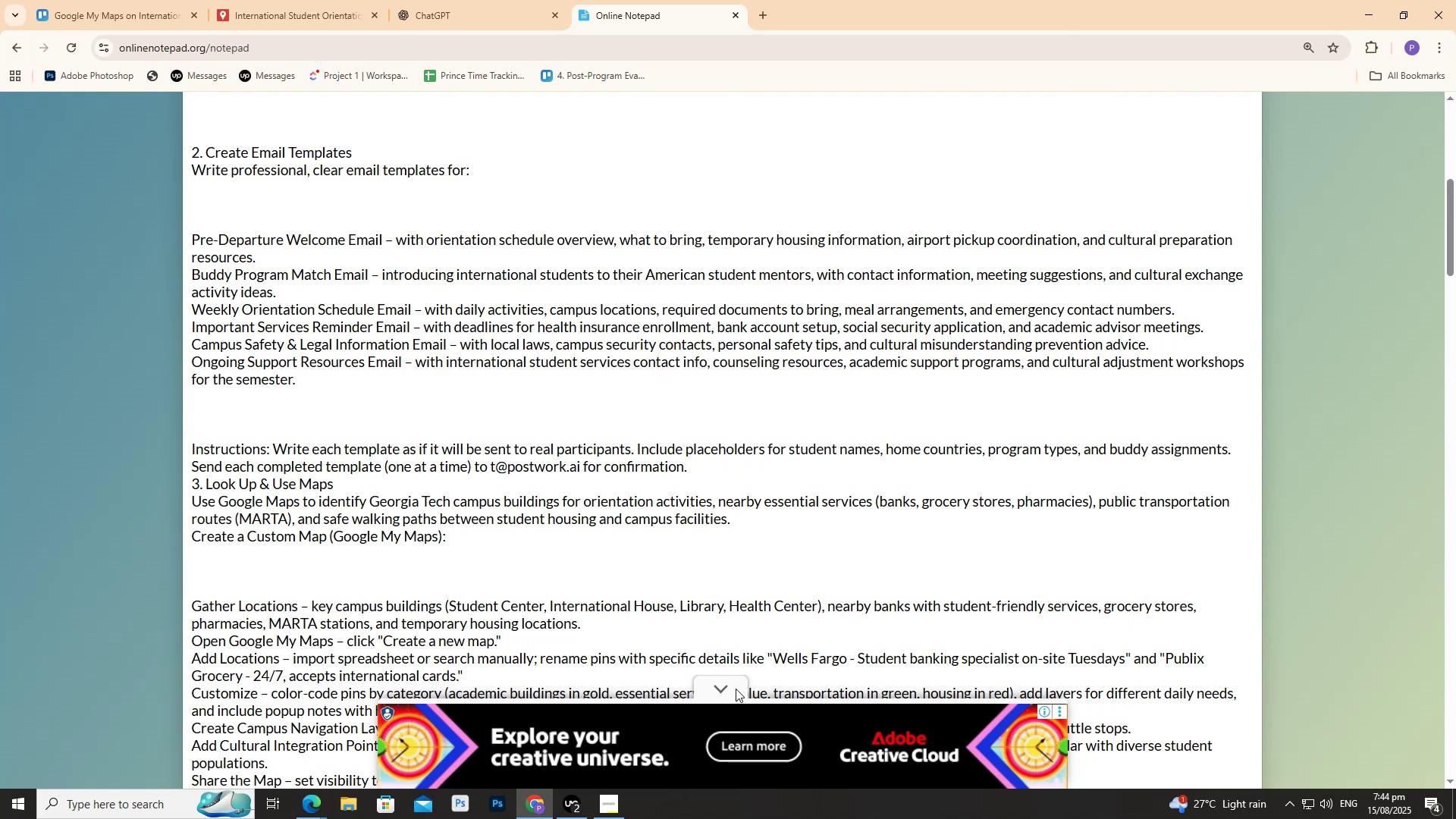 
left_click([735, 686])
 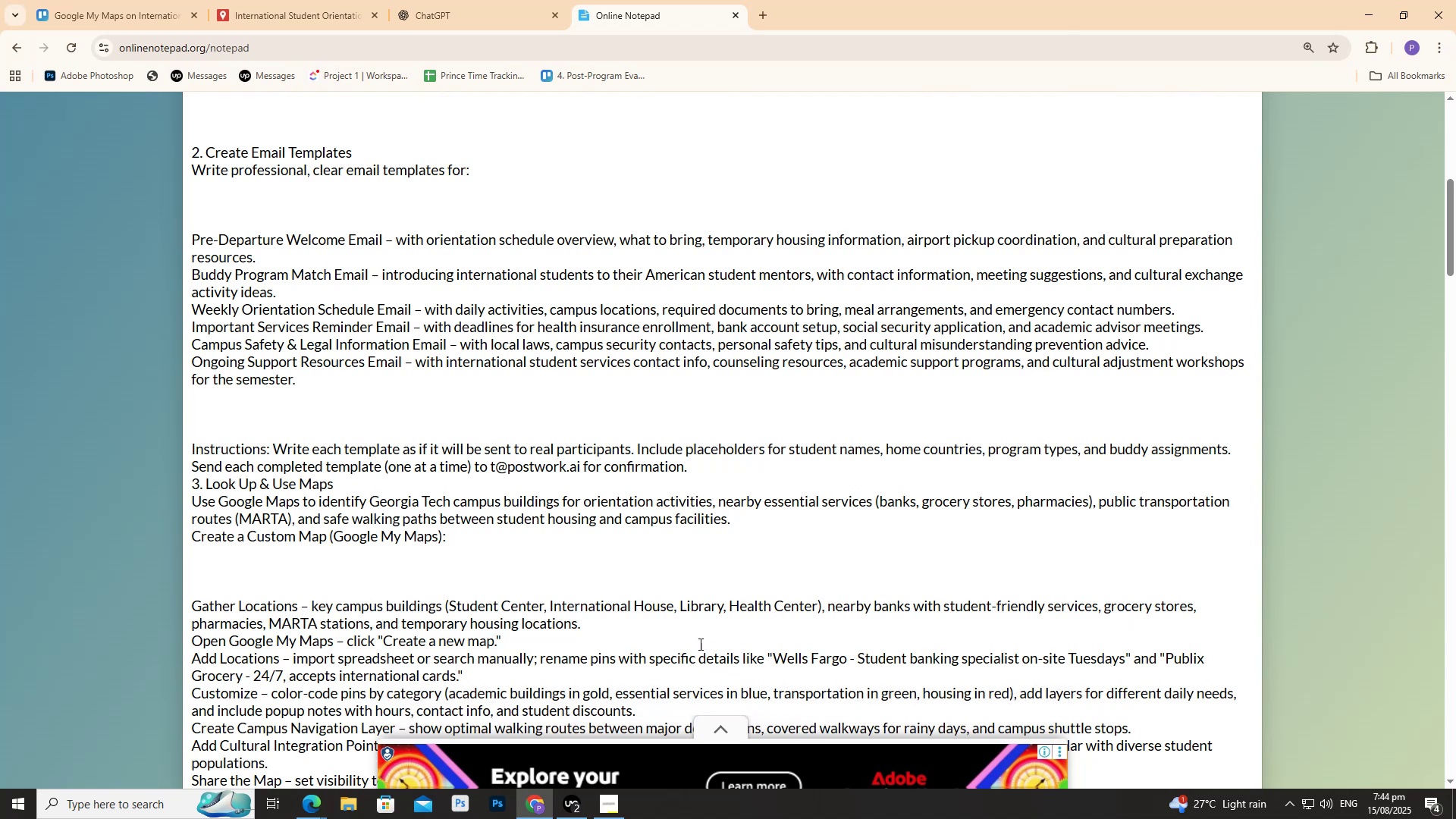 
scroll: coordinate [679, 531], scroll_direction: down, amount: 12.0
 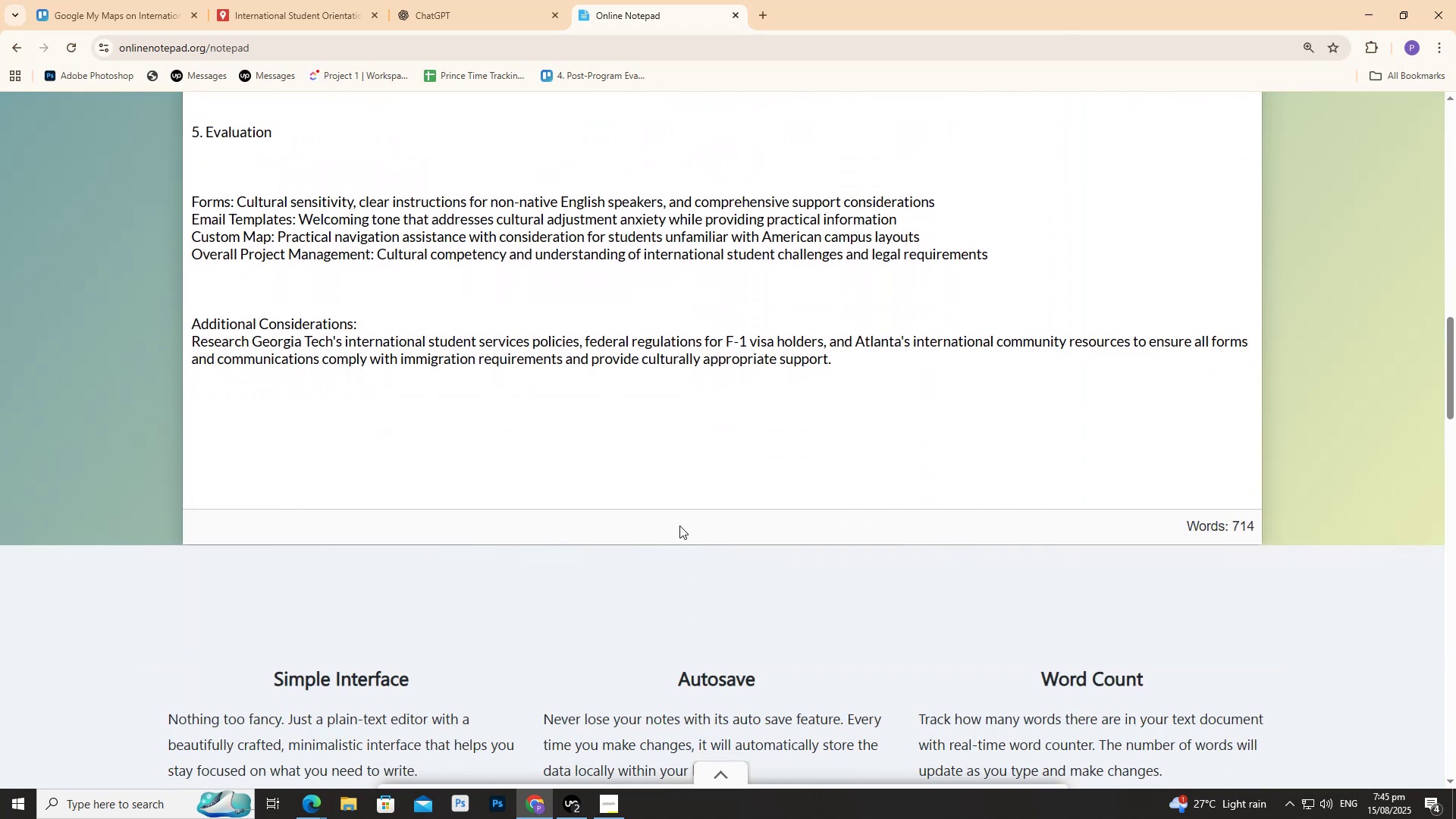 
scroll: coordinate [679, 526], scroll_direction: up, amount: 2.0
 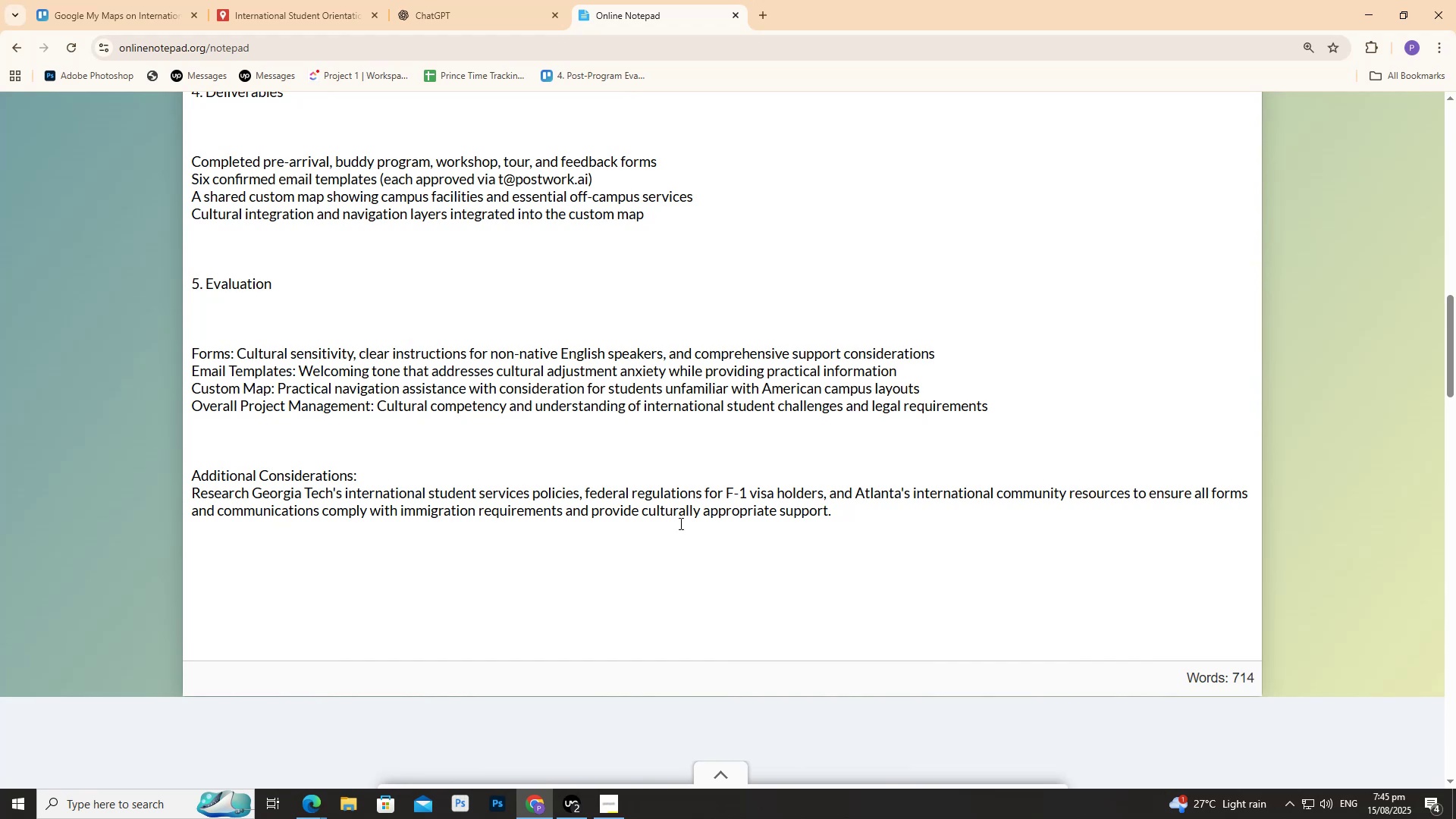 
wait(5.94)
 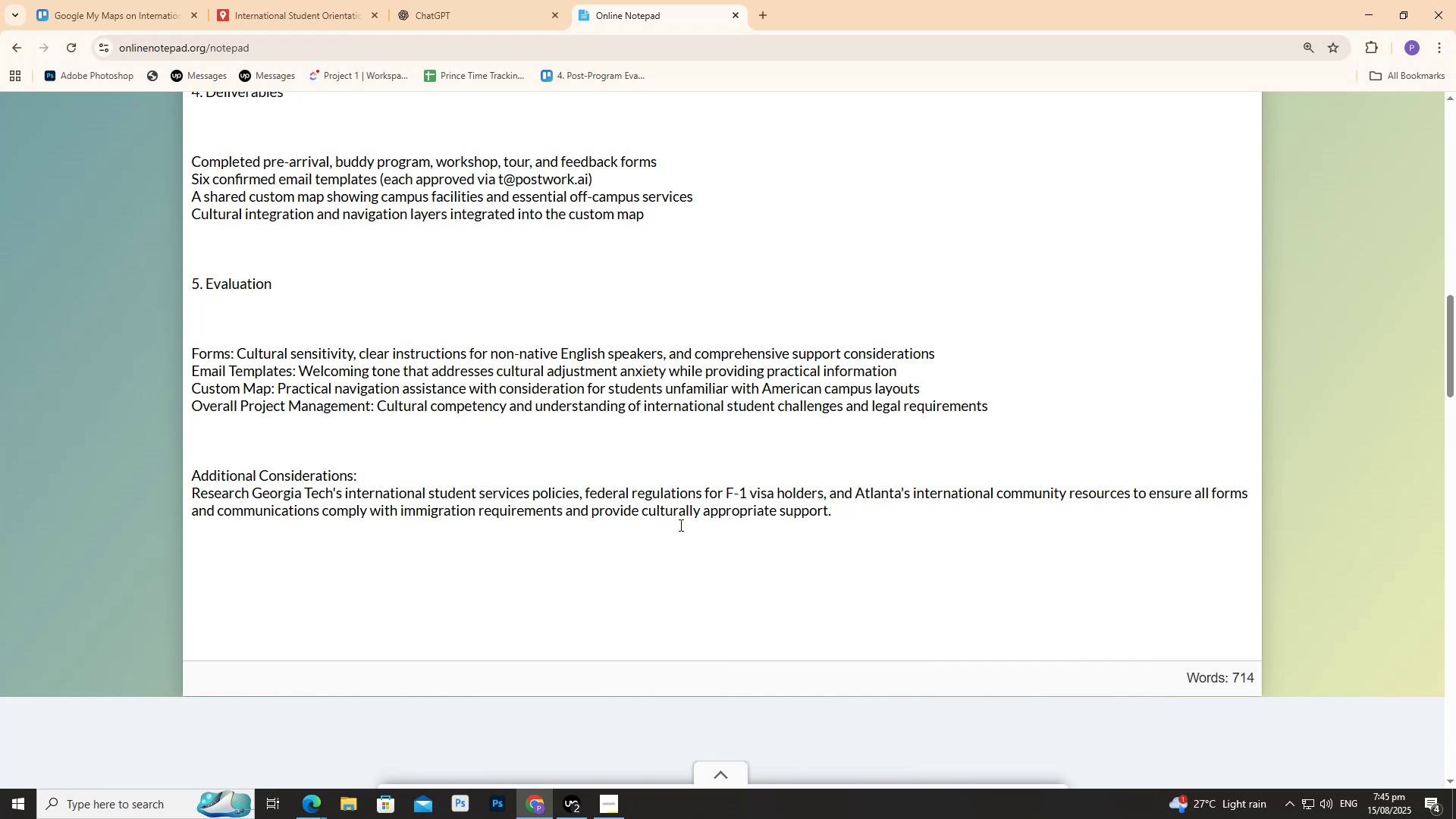 
scroll: coordinate [679, 515], scroll_direction: up, amount: 6.0
 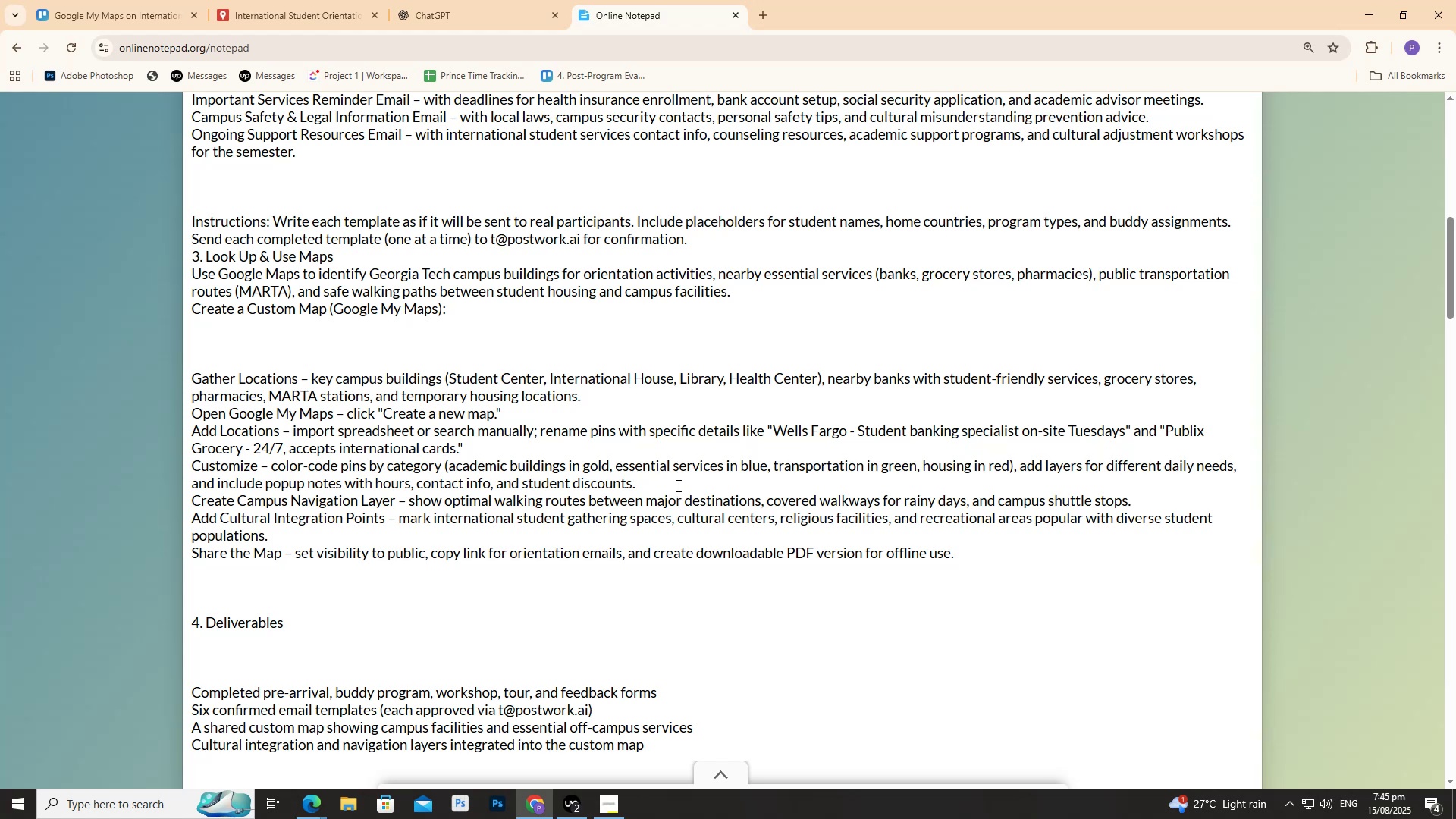 
wait(6.95)
 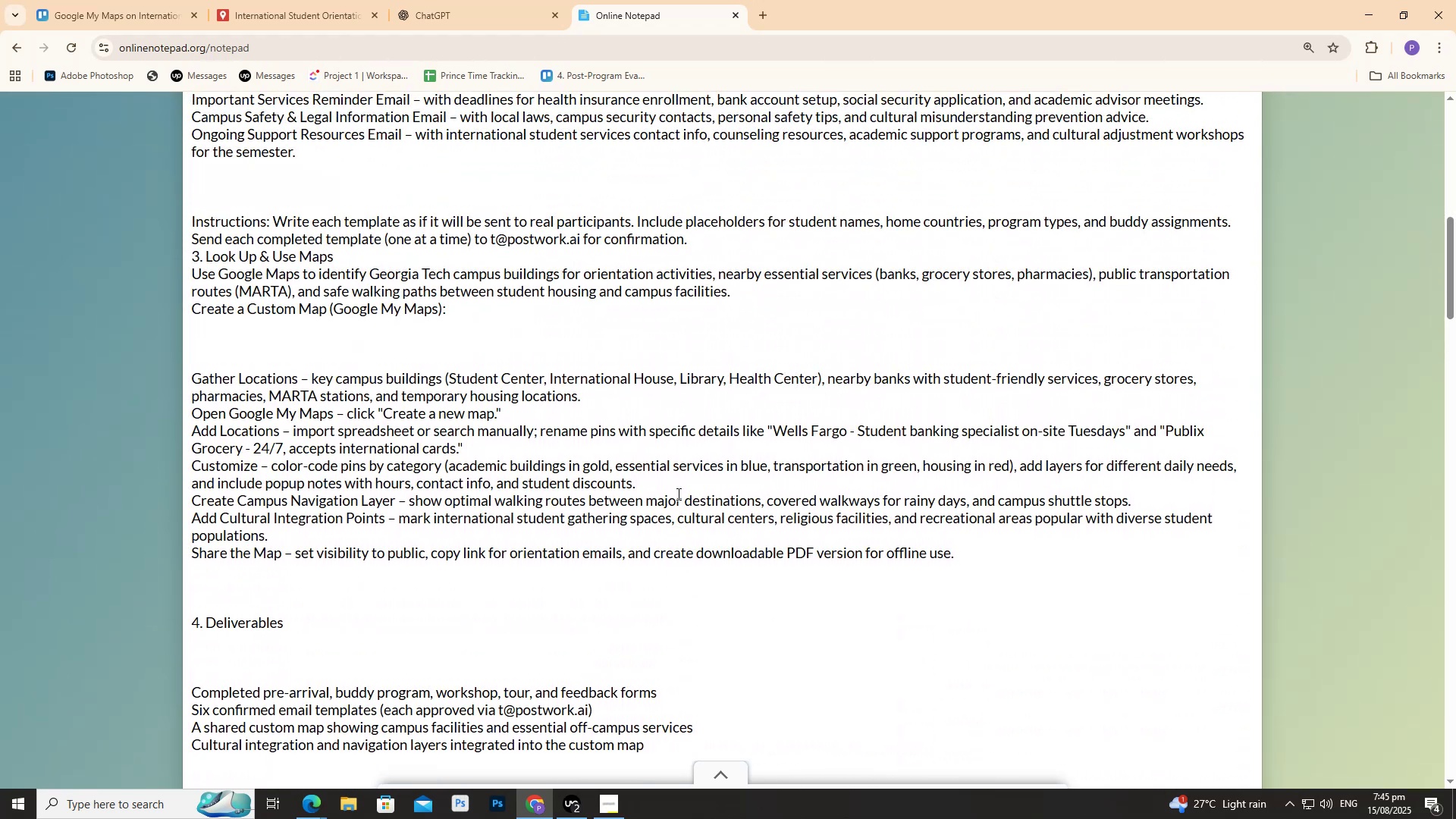 
left_click([512, 0])
 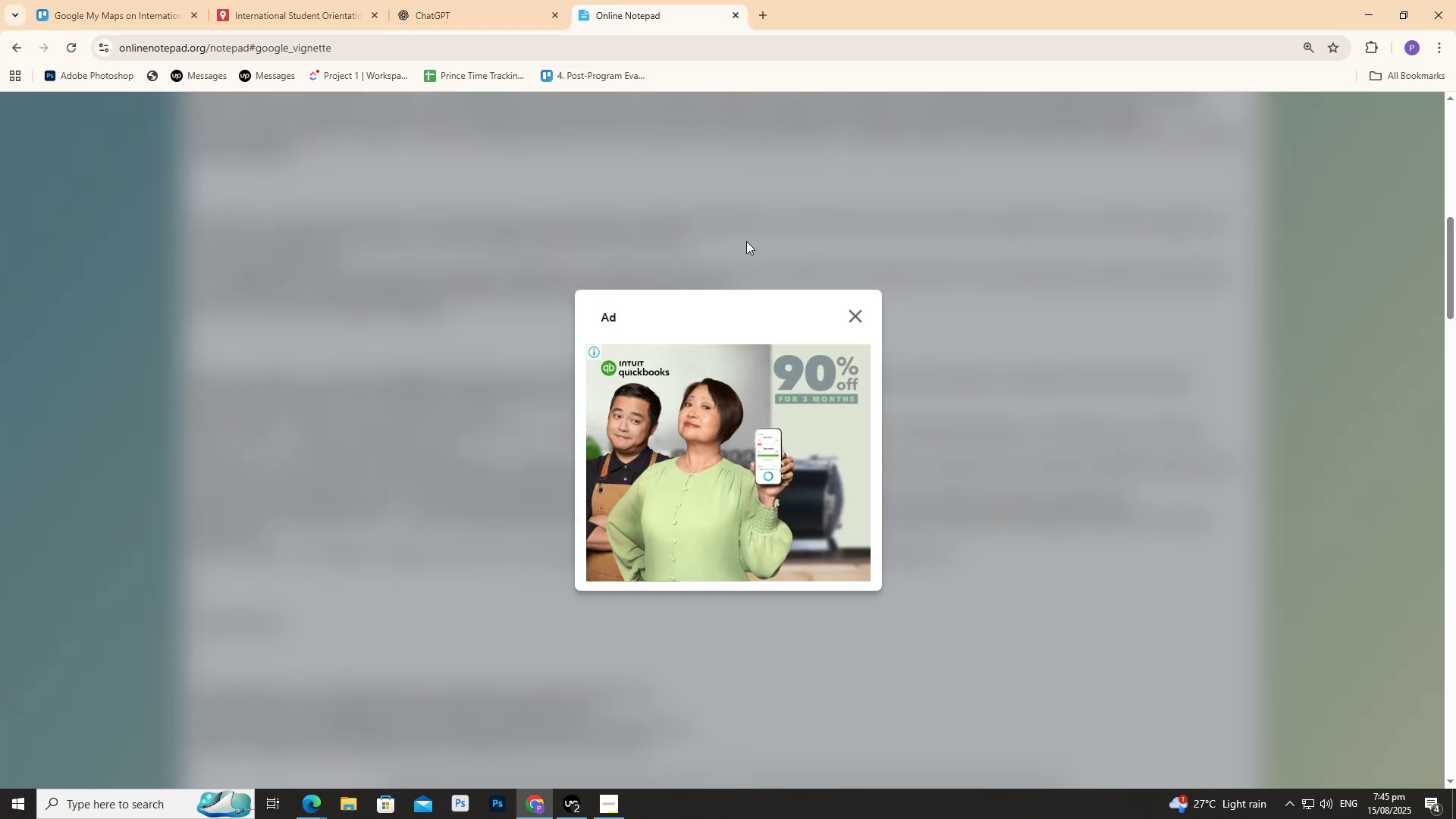 
left_click([856, 324])
 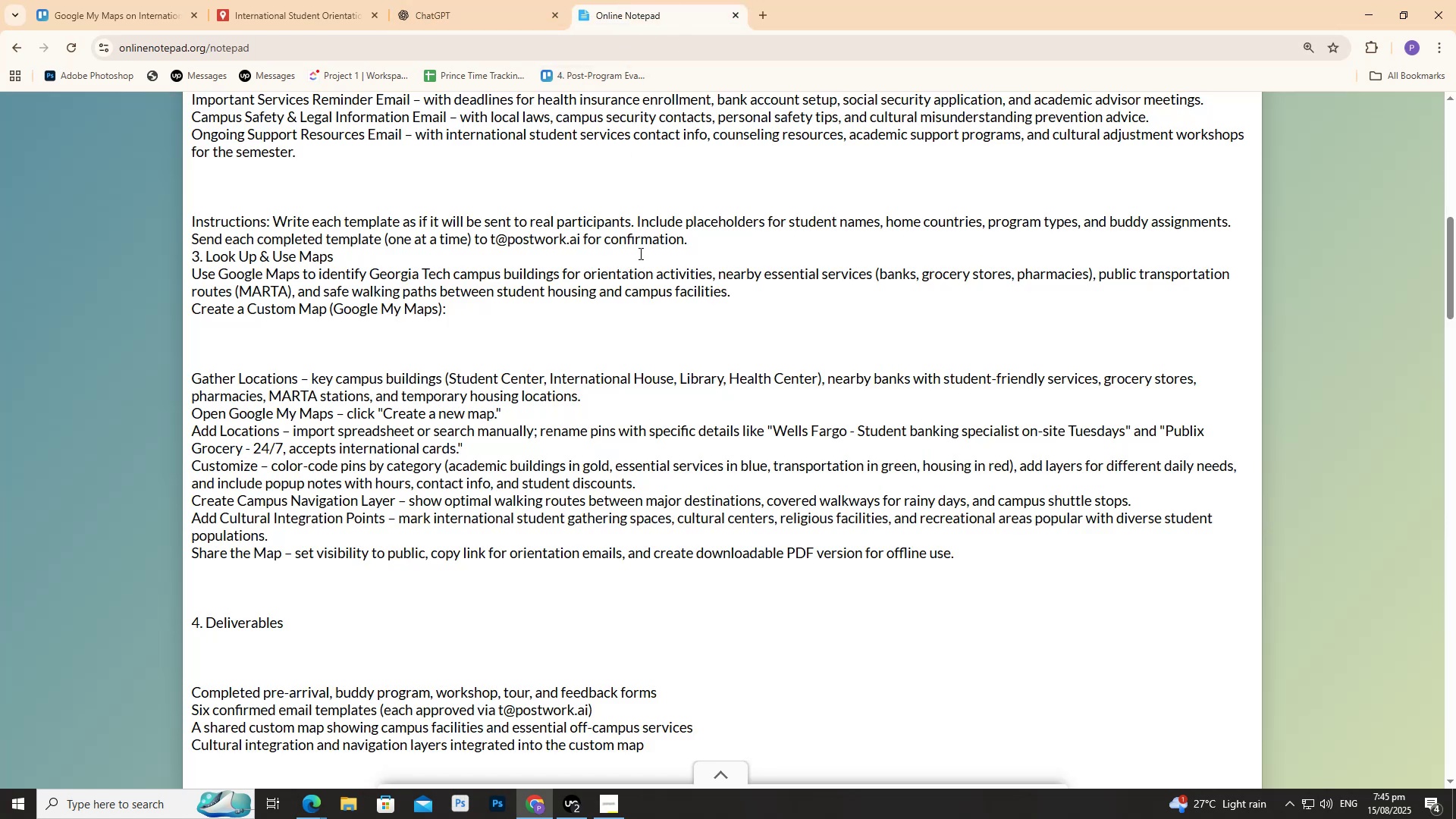 
scroll: coordinate [628, 277], scroll_direction: down, amount: 3.0
 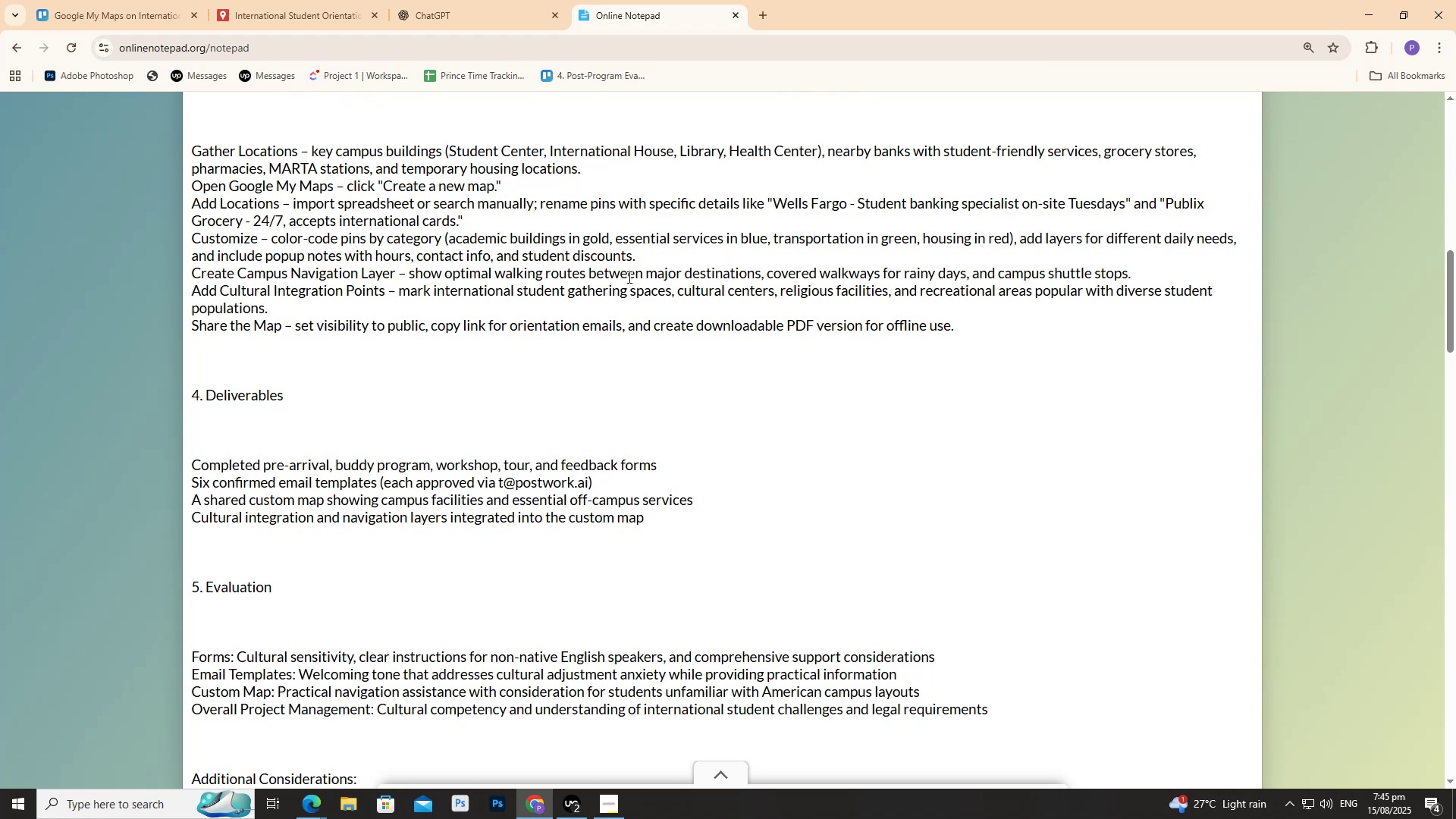 
wait(14.3)
 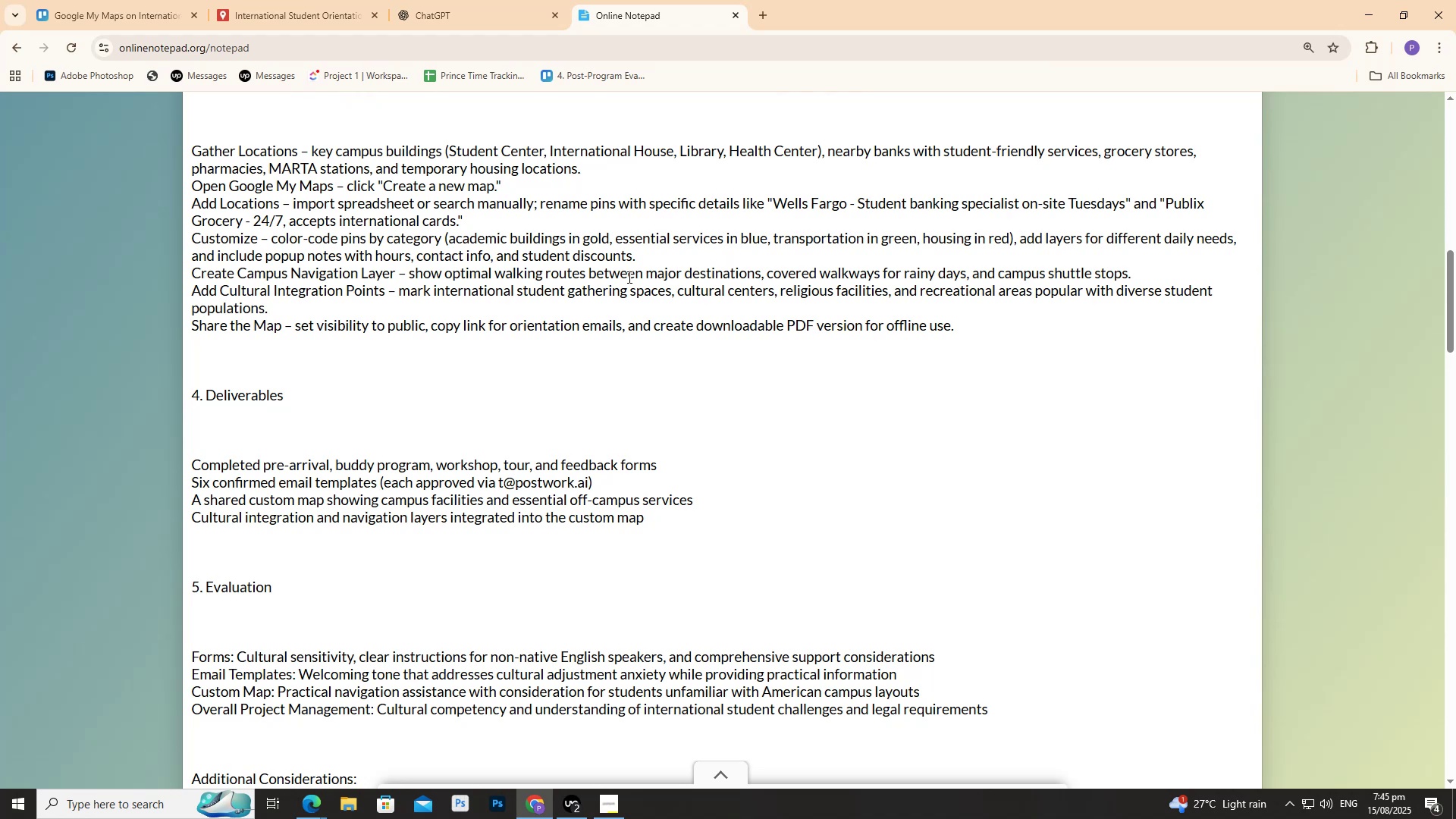 
double_click([766, 14])
 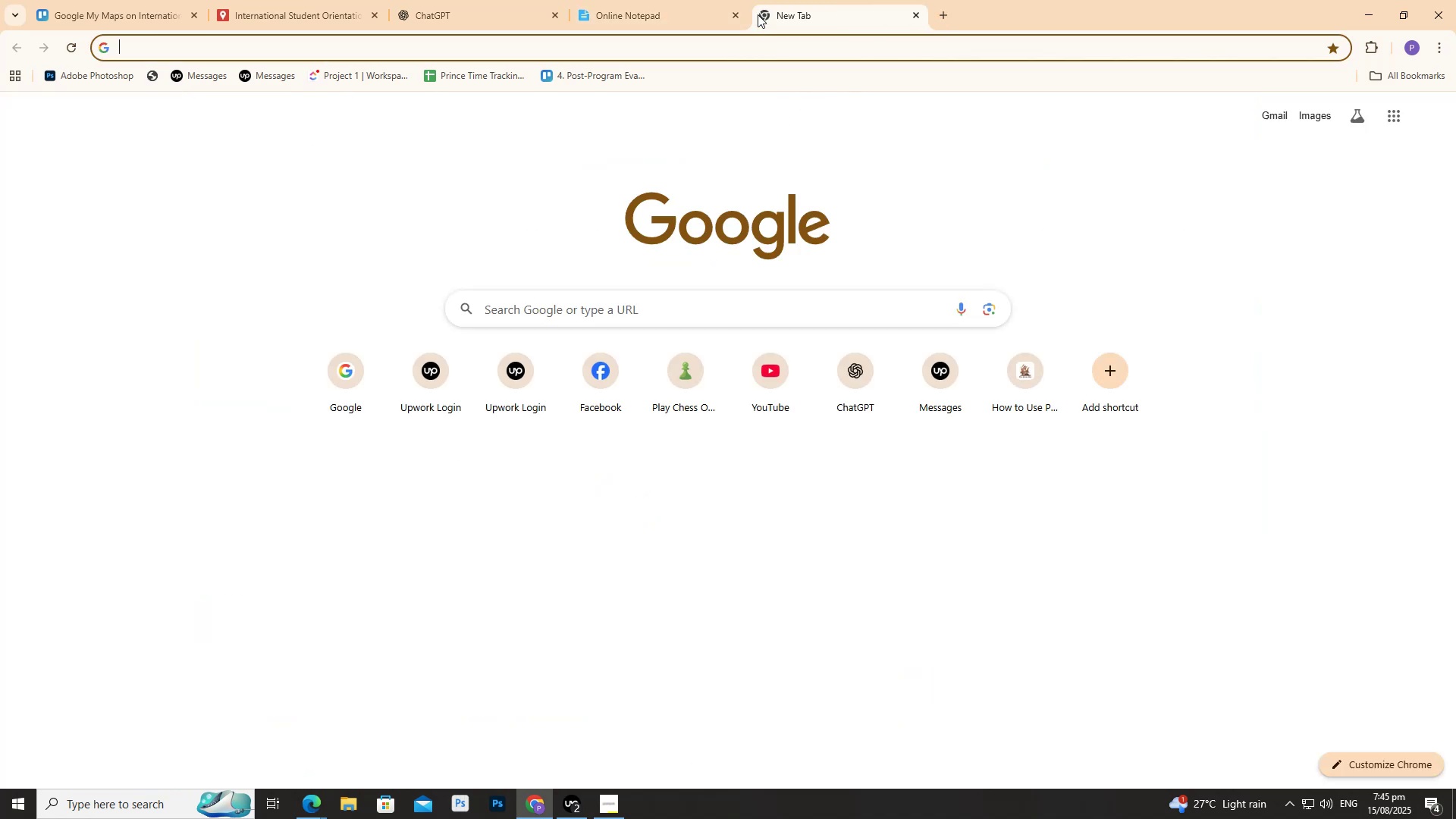 
type(outl)
 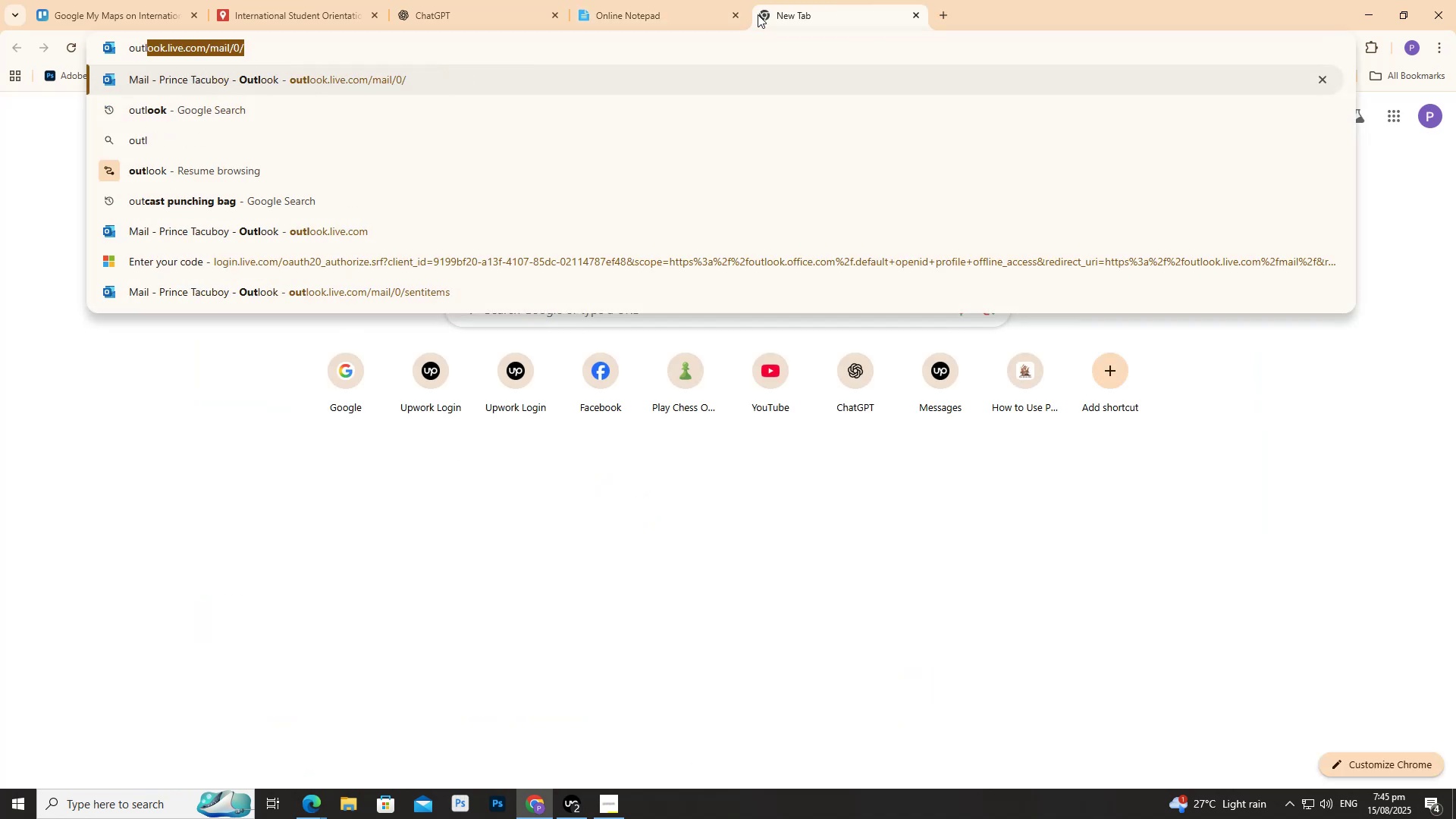 
key(Enter)
 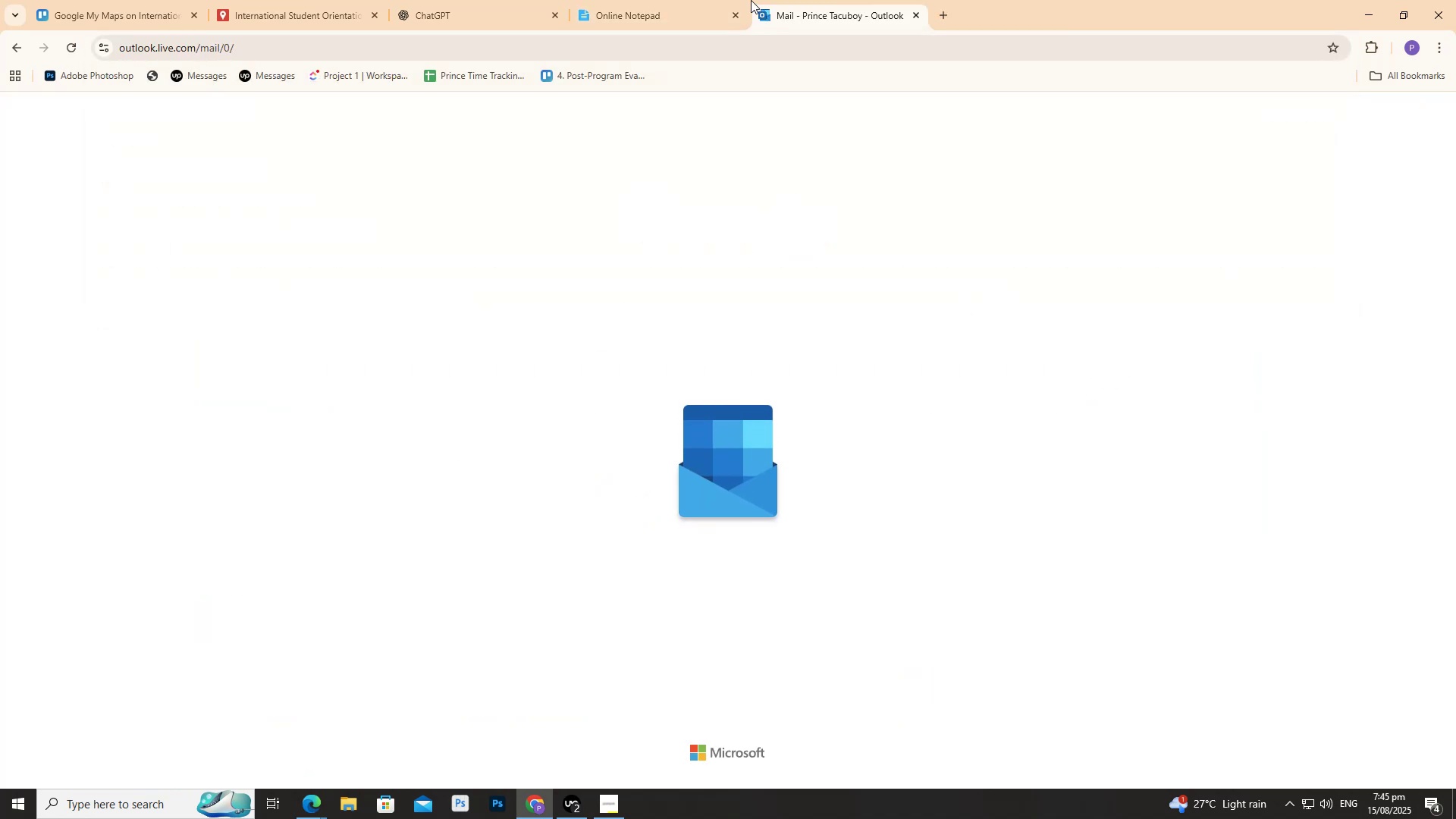 
wait(5.6)
 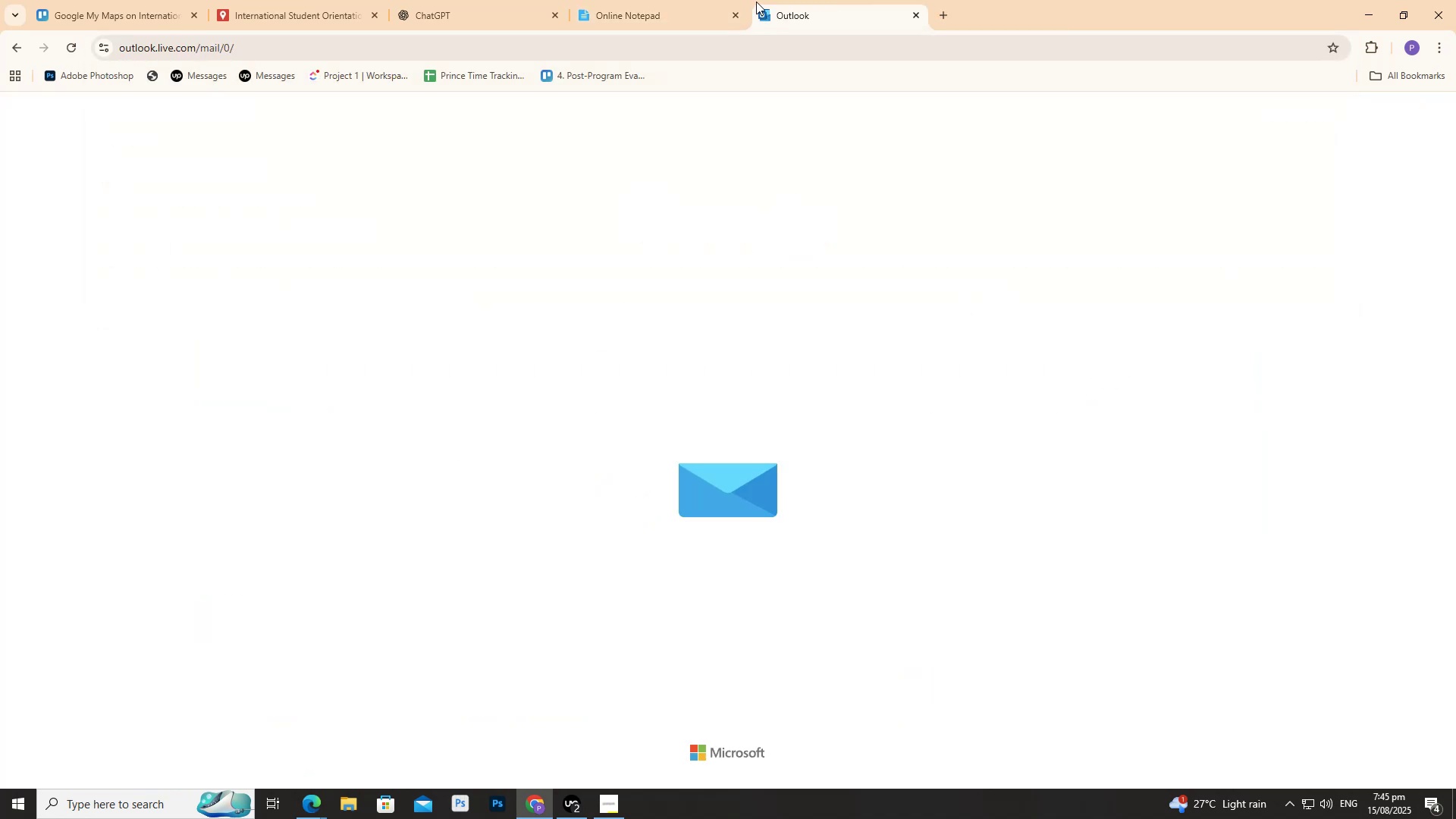 
mouse_move([693, 0])
 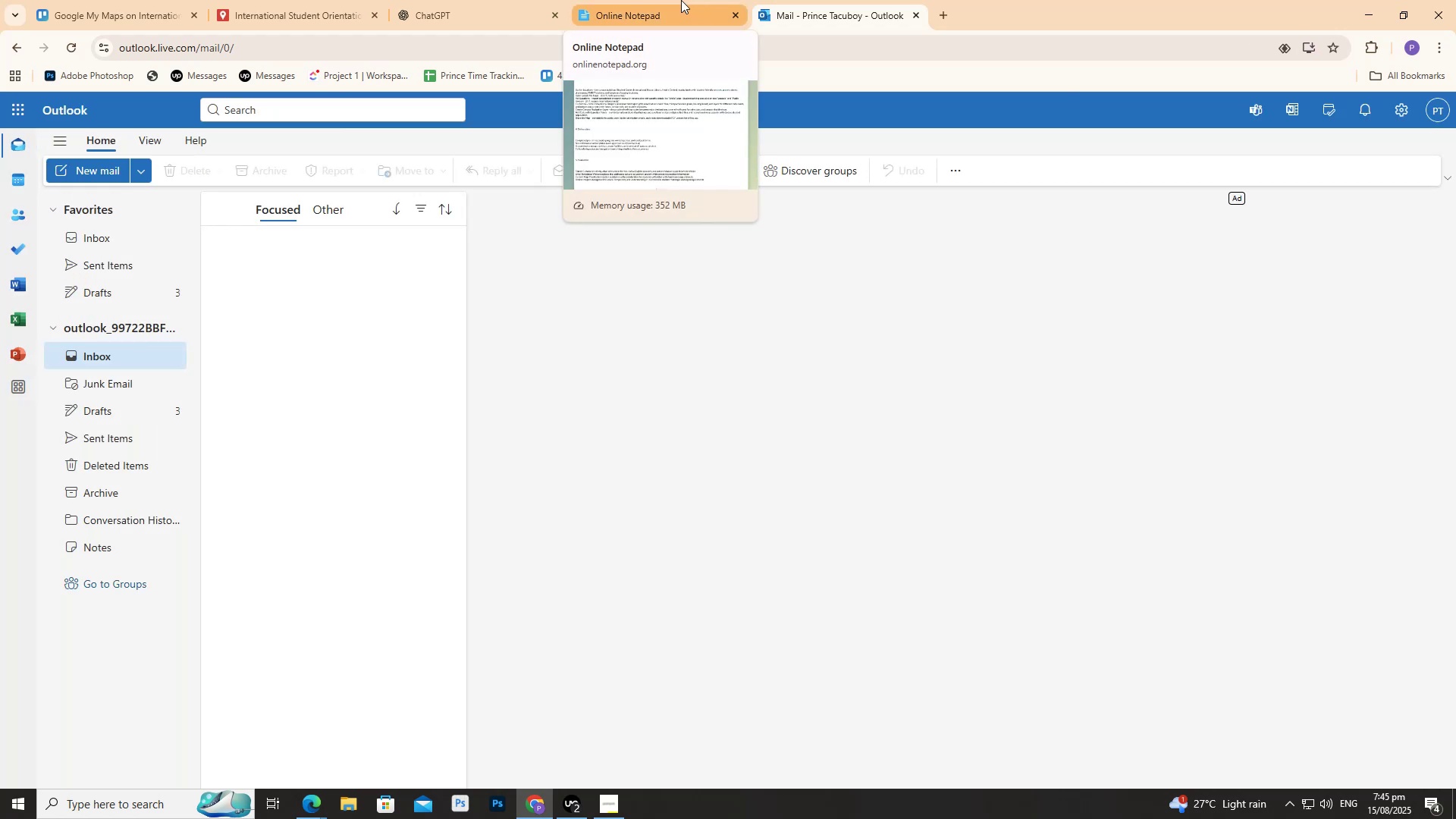 
left_click([681, 0])
 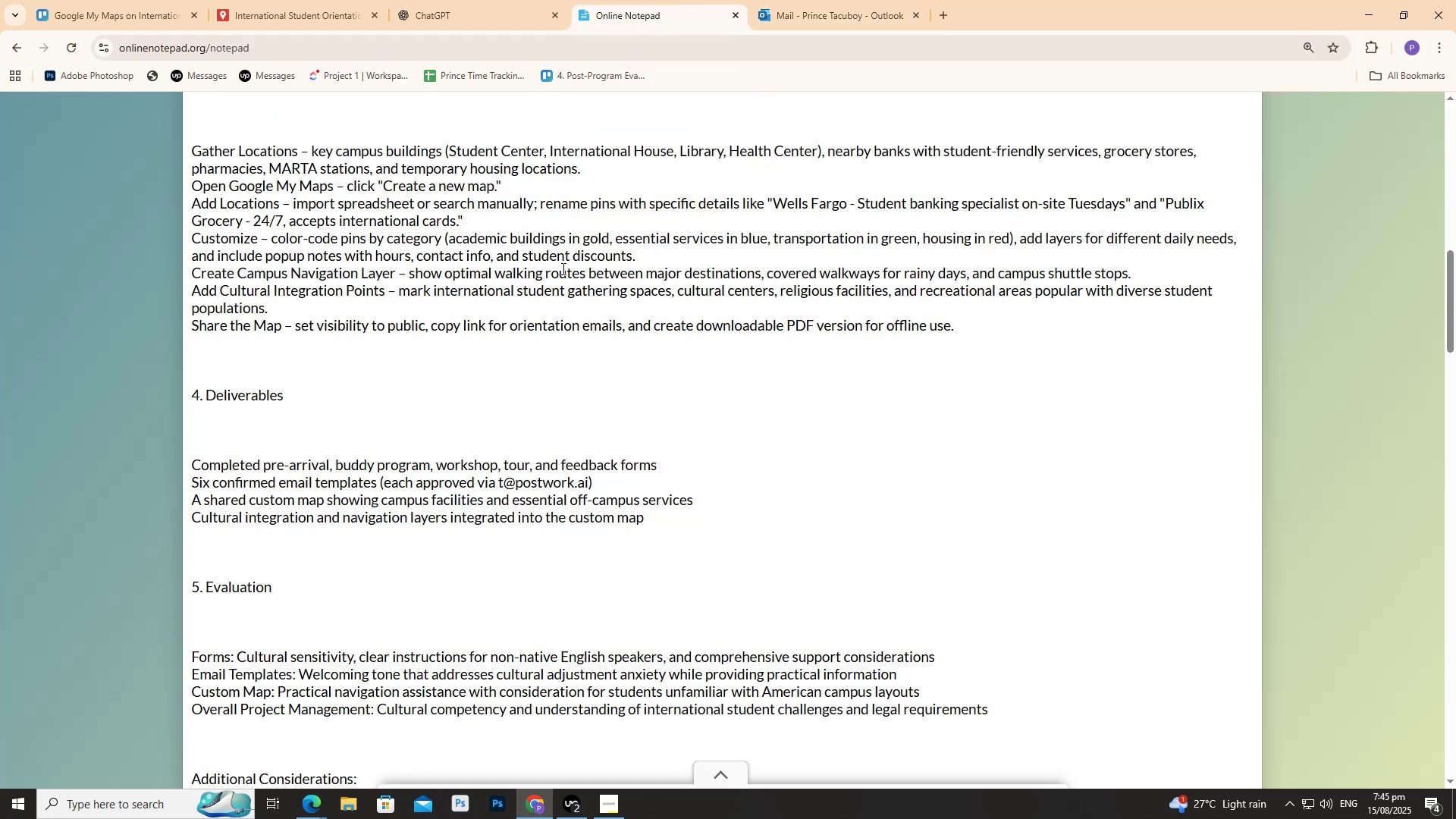 
scroll: coordinate [562, 249], scroll_direction: down, amount: 2.0
 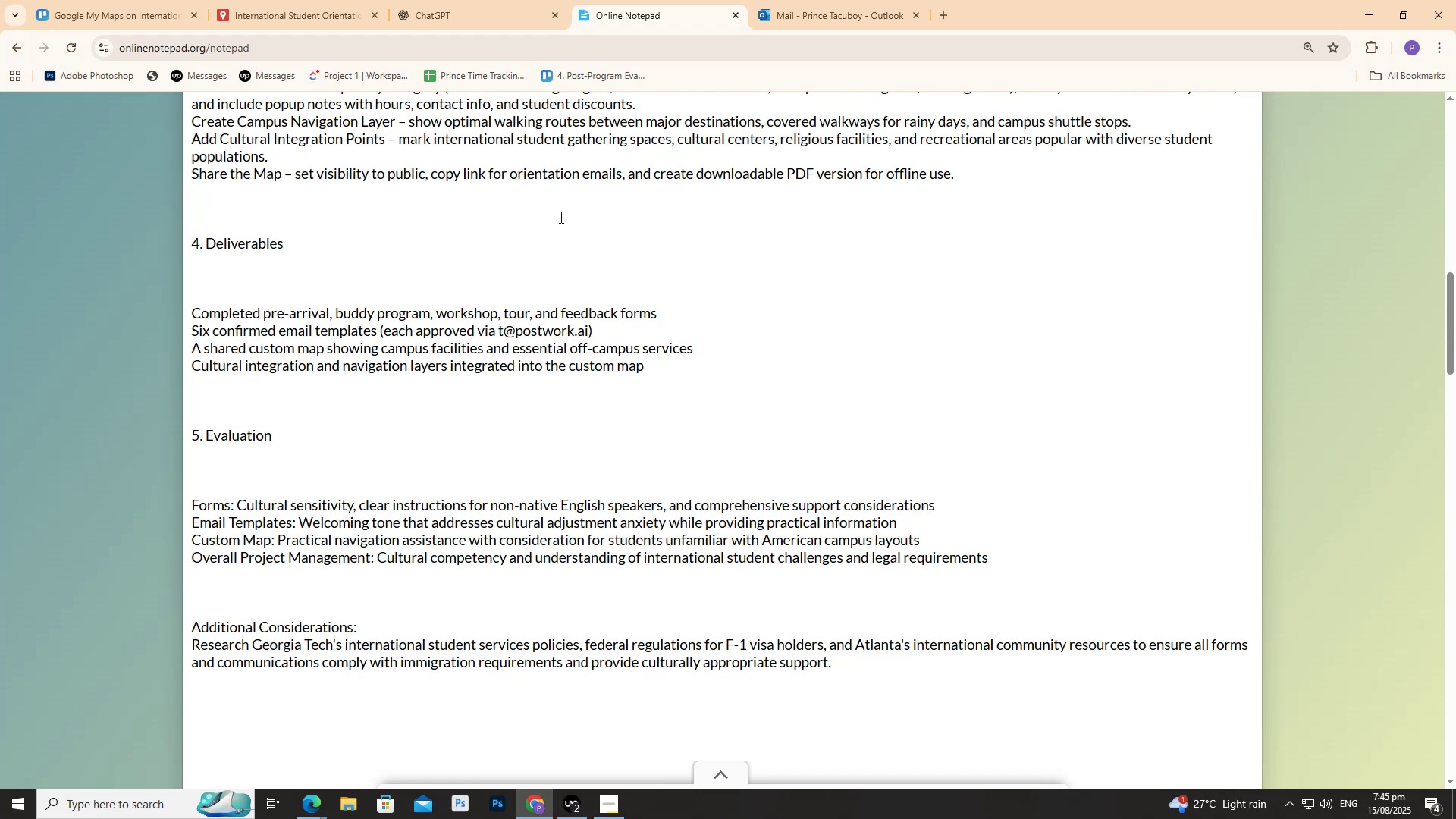 
wait(10.41)
 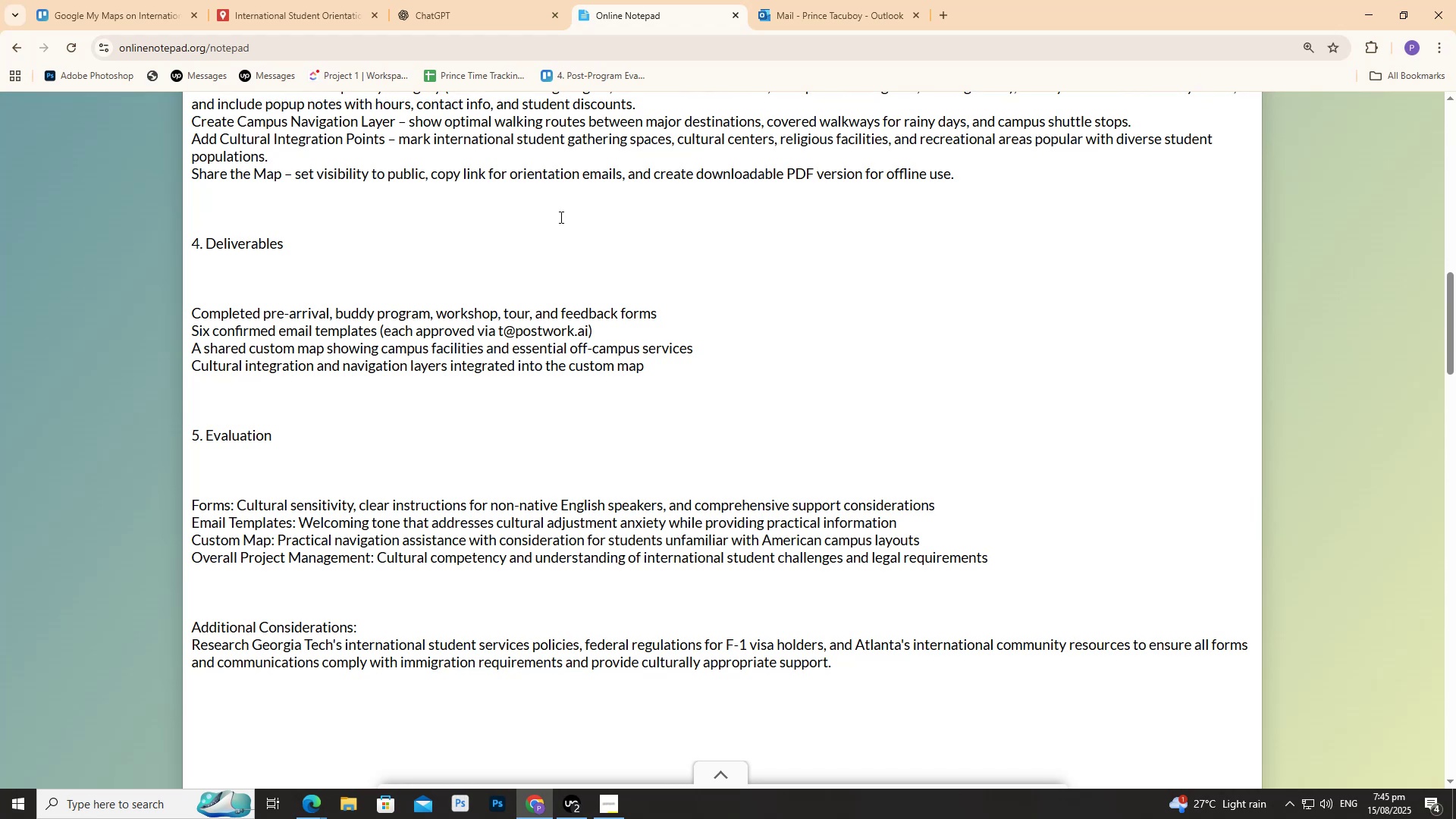 
scroll: coordinate [560, 217], scroll_direction: up, amount: 4.0
 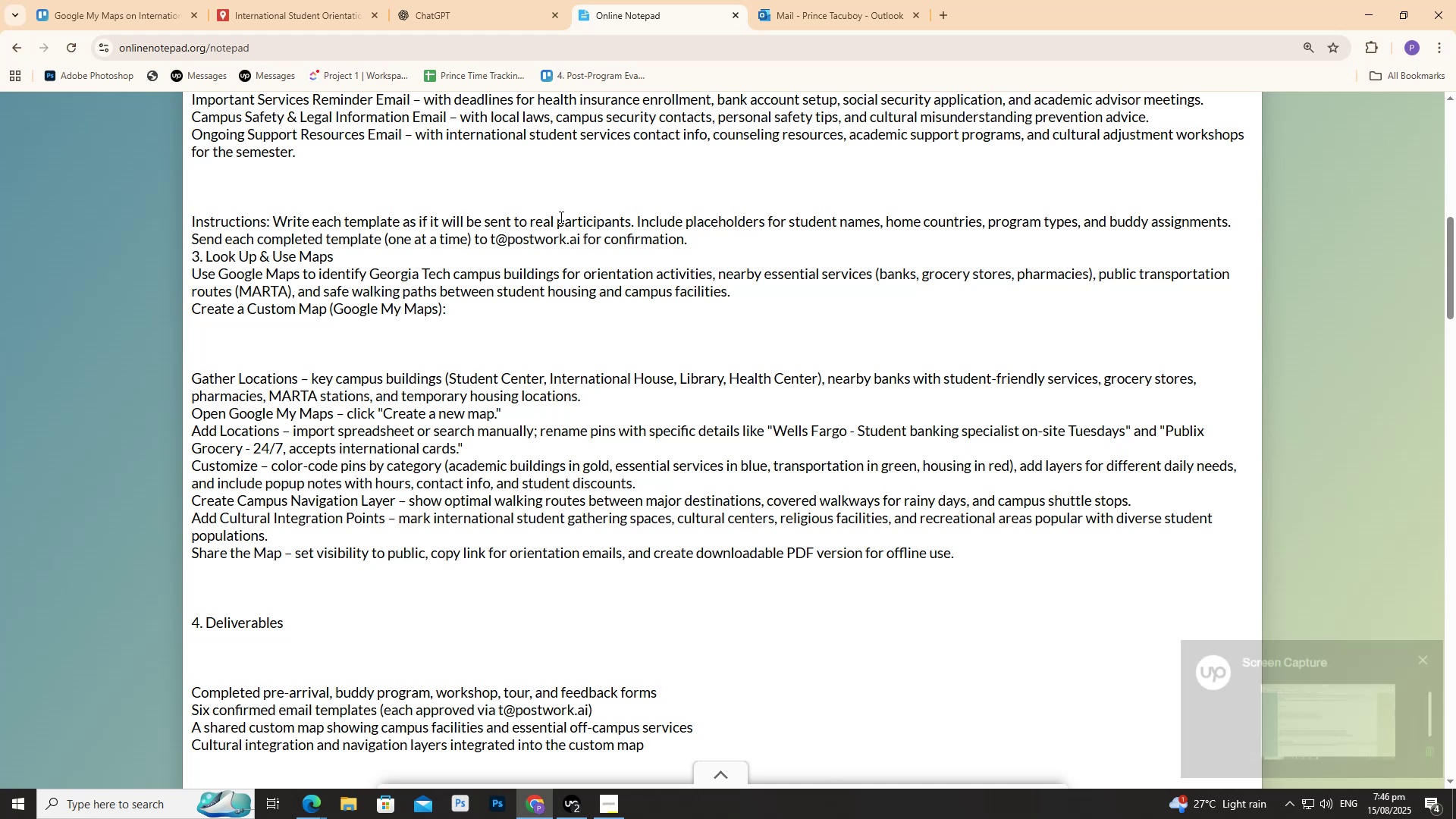 
scroll: coordinate [560, 217], scroll_direction: none, amount: 0.0
 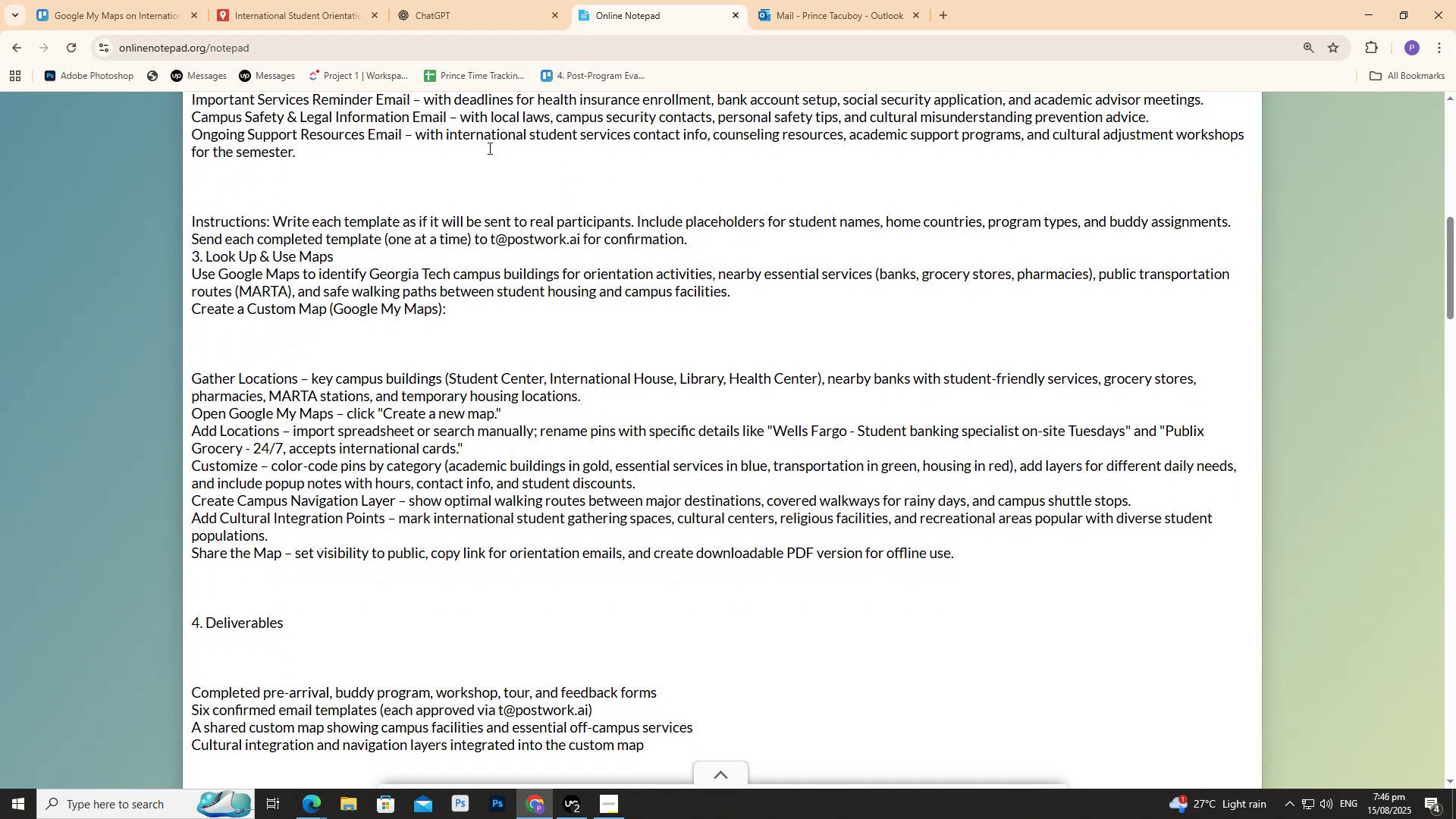 
scroll: coordinate [382, 25], scroll_direction: down, amount: 1.0
 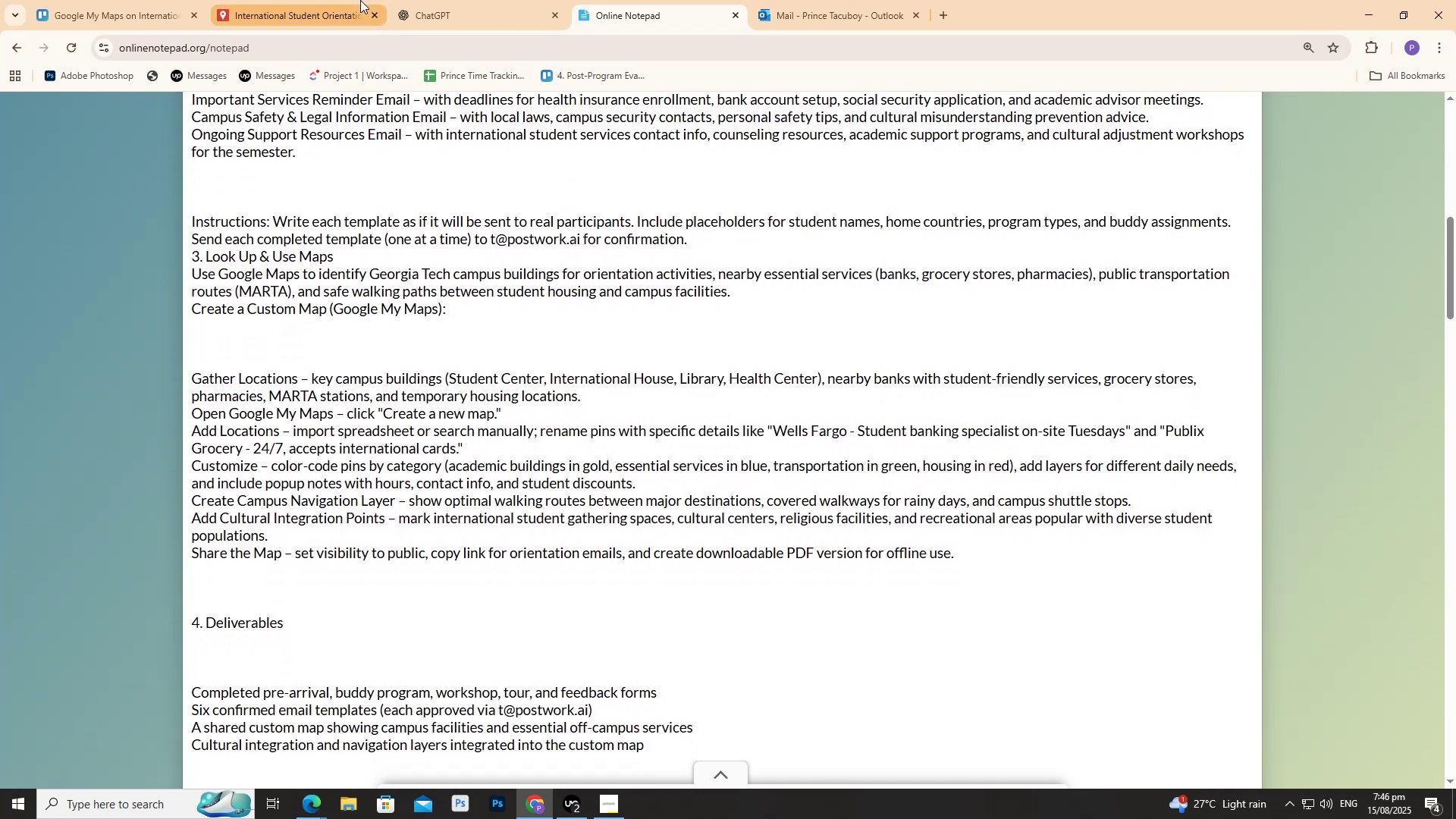 
left_click([360, 0])
 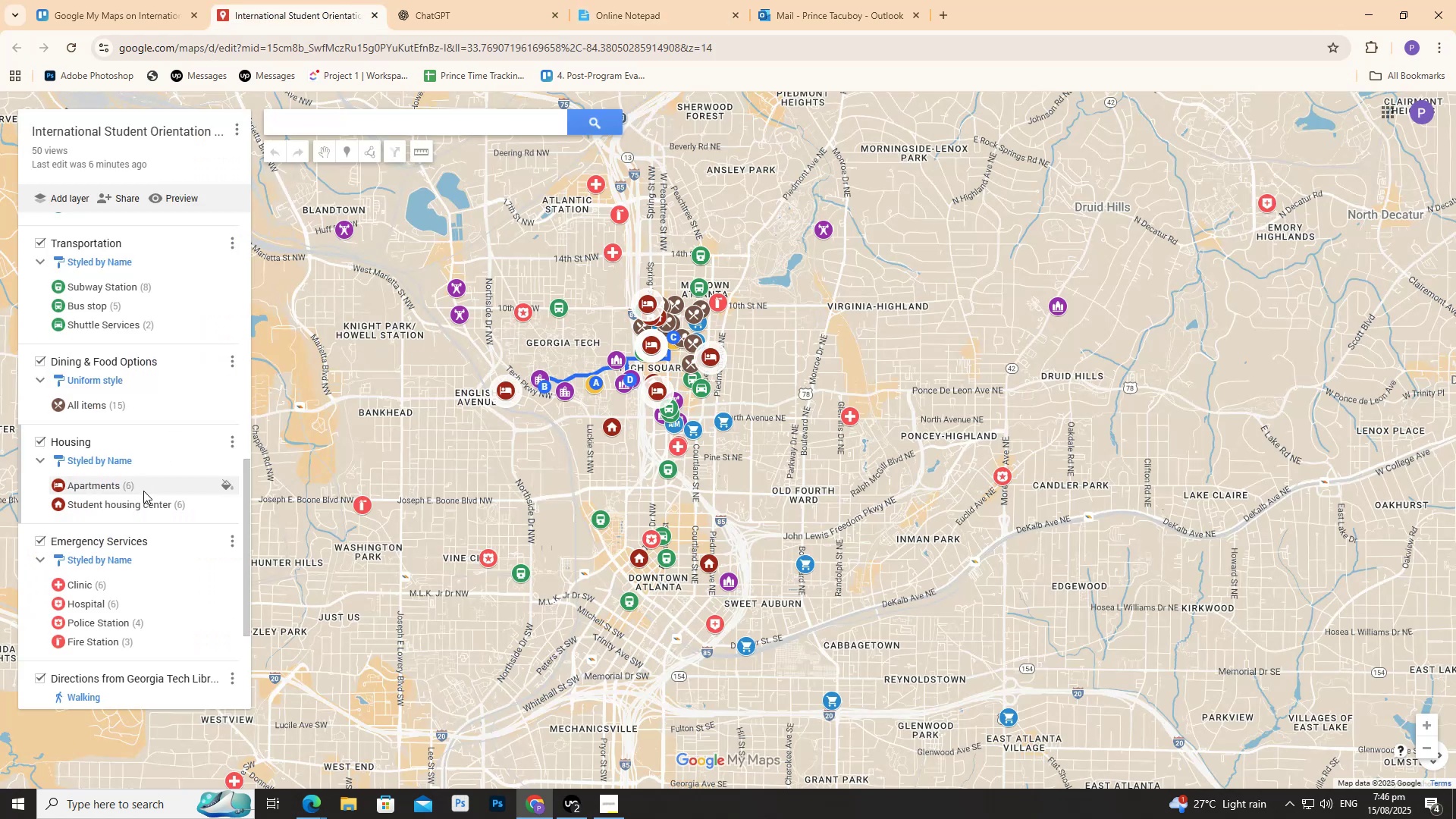 
wait(5.34)
 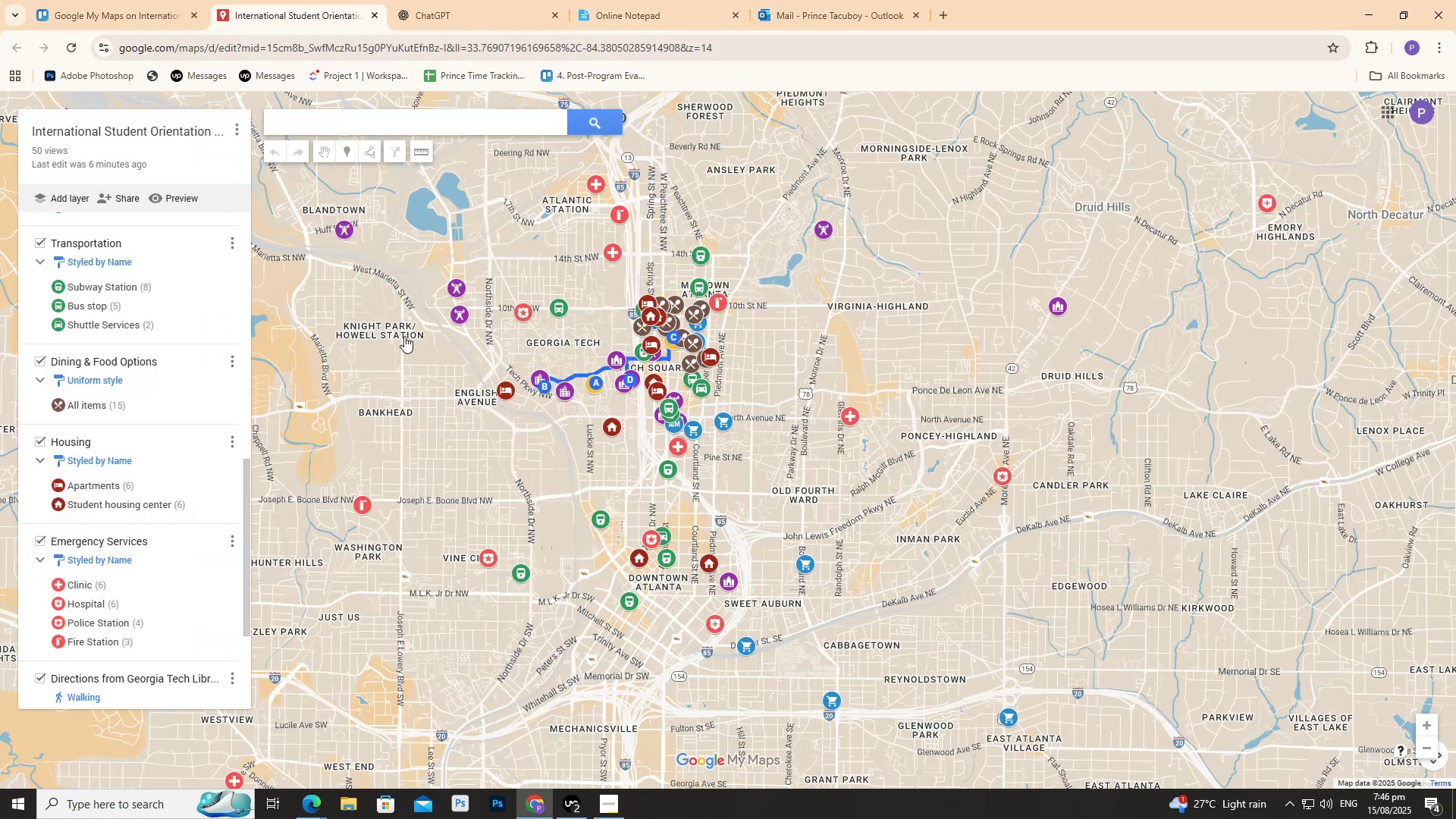 
scroll: coordinate [692, 472], scroll_direction: up, amount: 2.0
 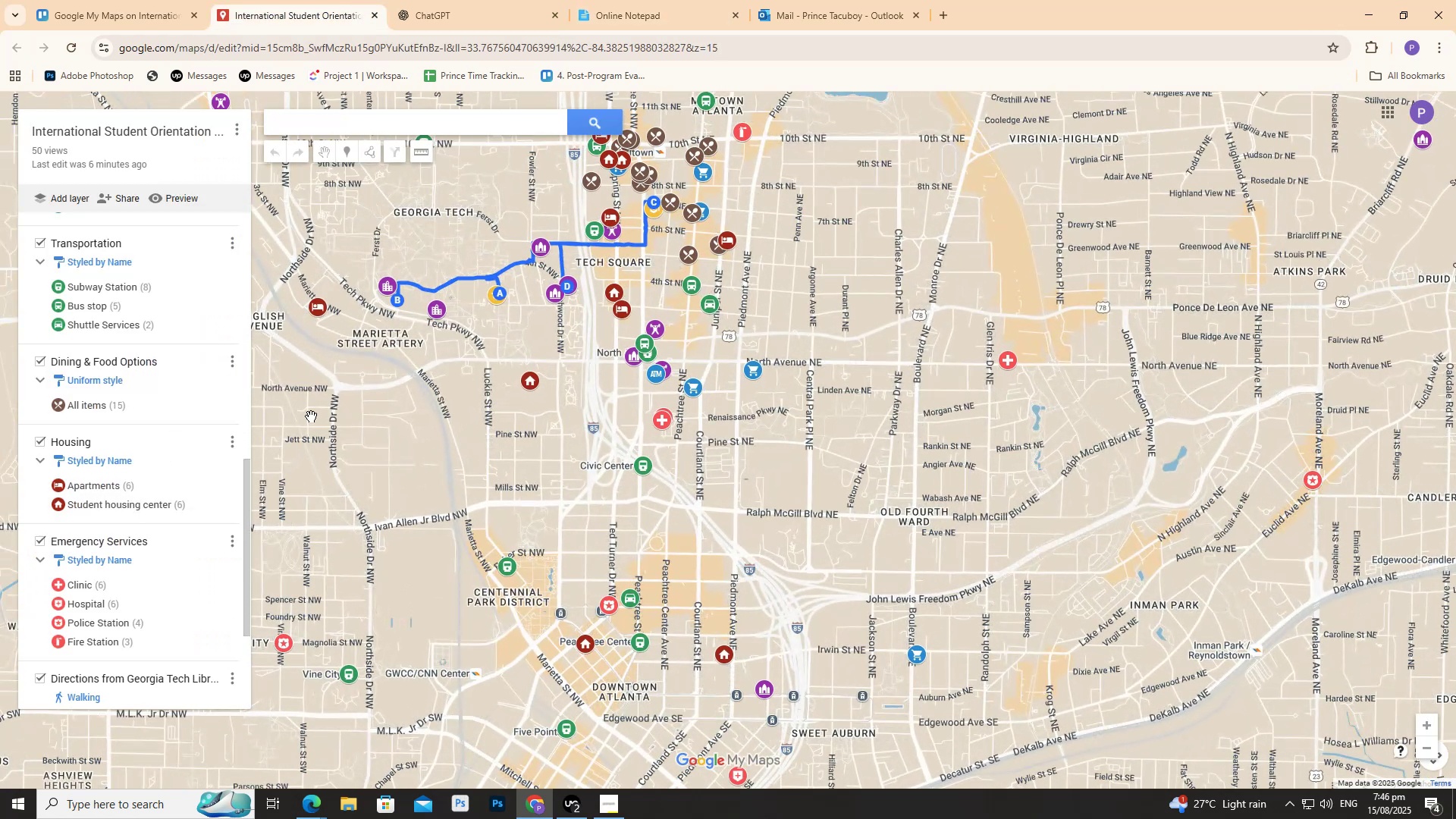 
scroll: coordinate [149, 392], scroll_direction: down, amount: 4.0
 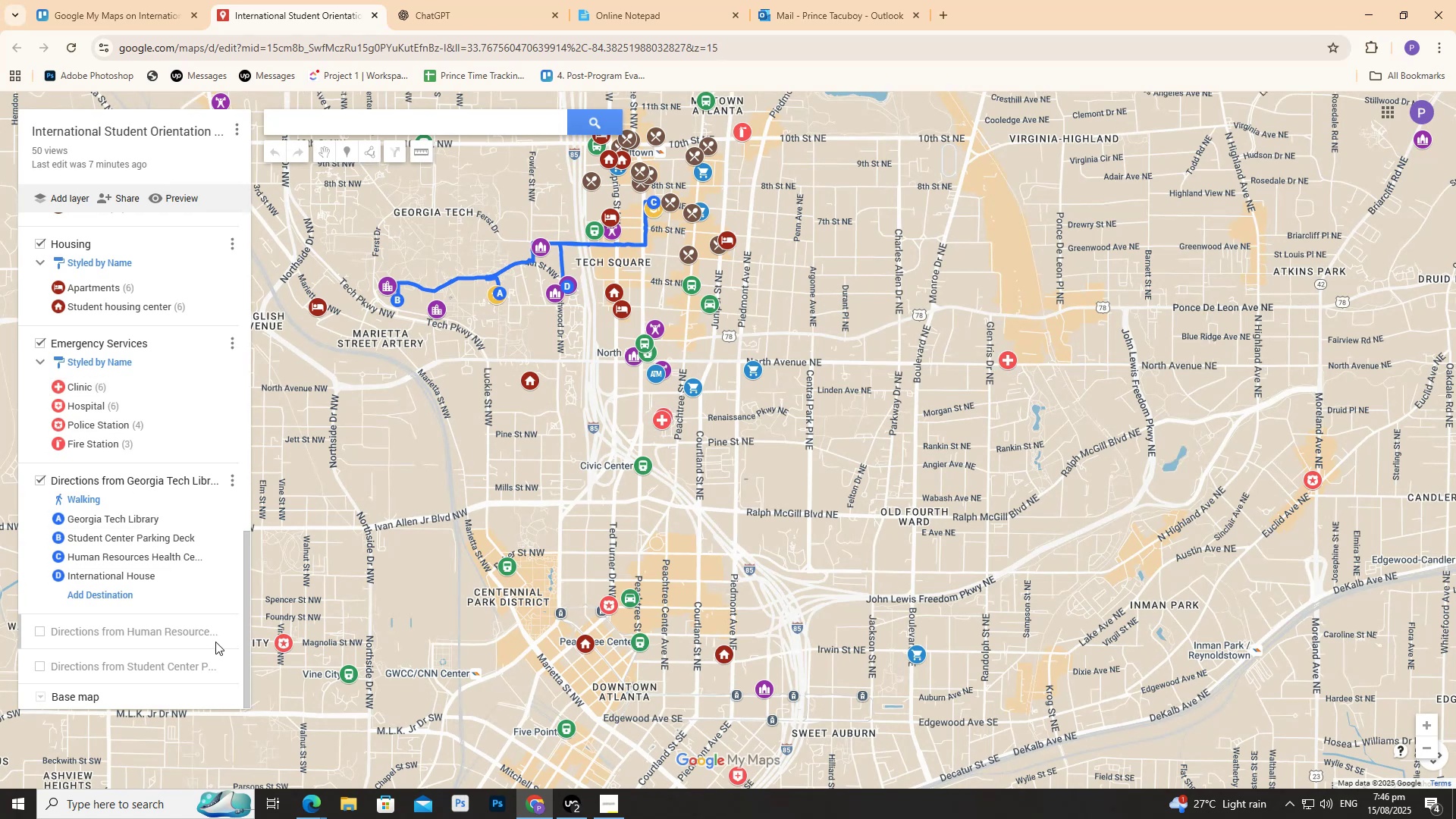 
left_click([192, 626])
 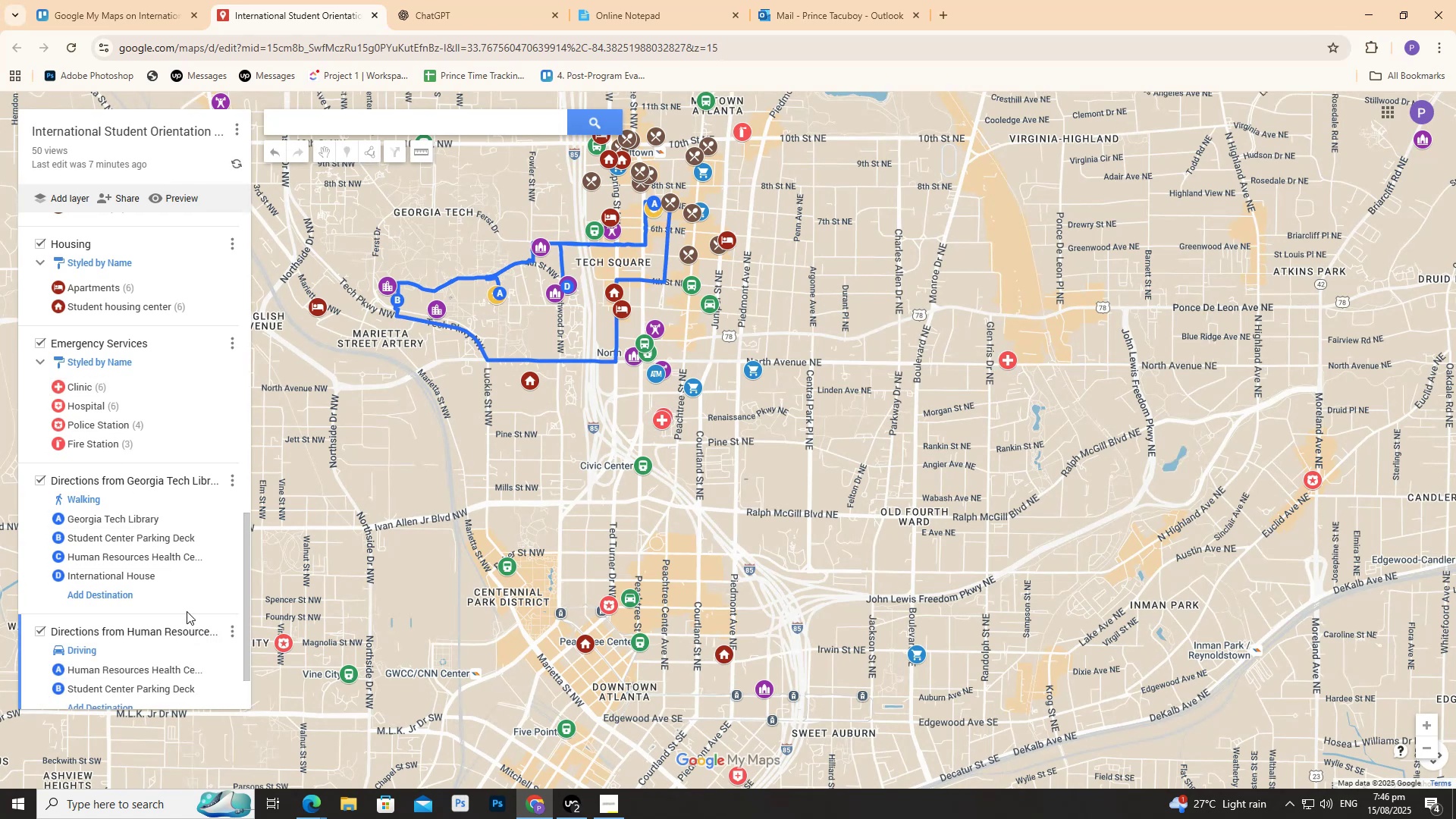 
scroll: coordinate [176, 605], scroll_direction: down, amount: 2.0
 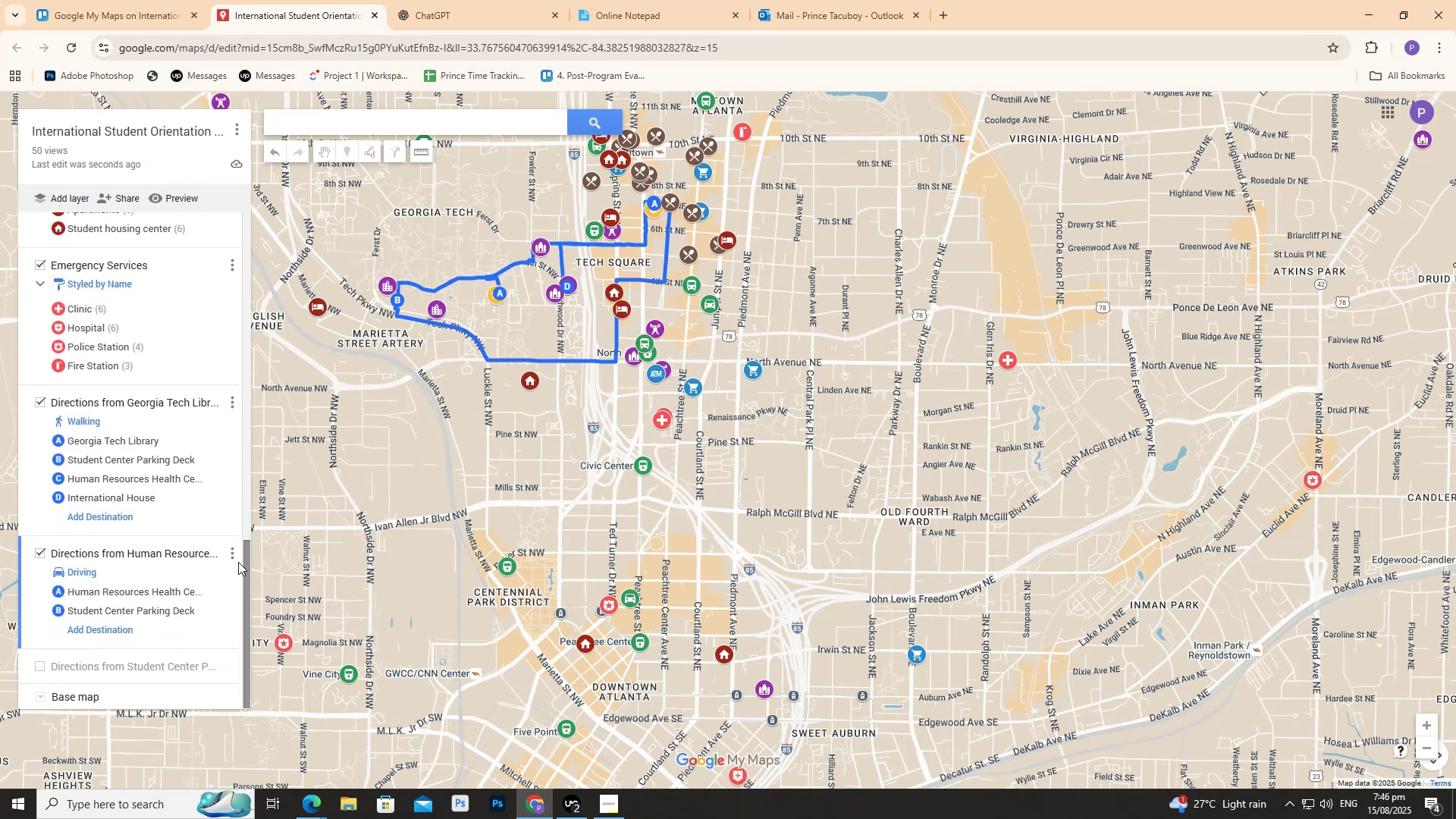 
left_click([233, 556])
 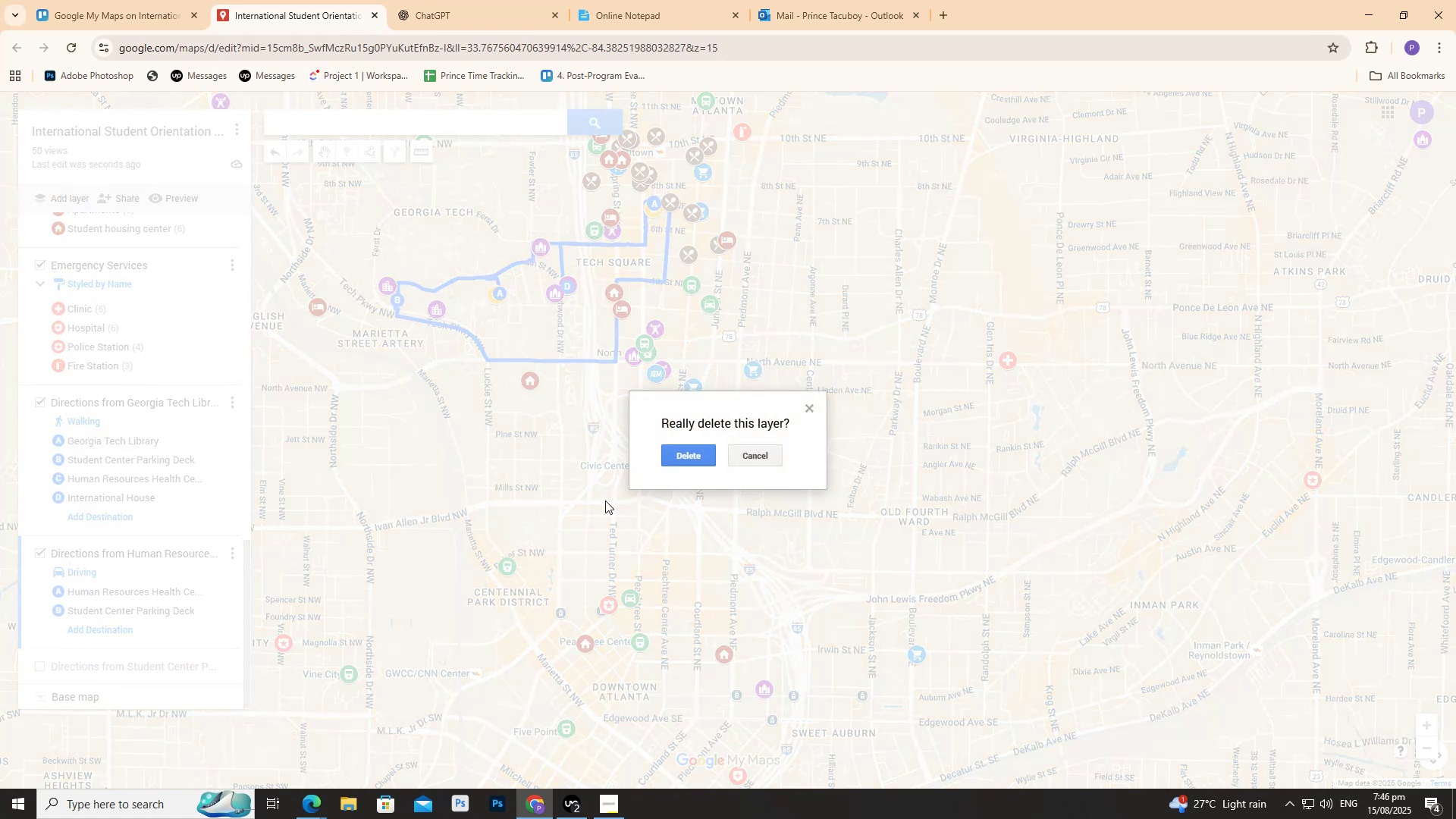 
left_click([671, 453])
 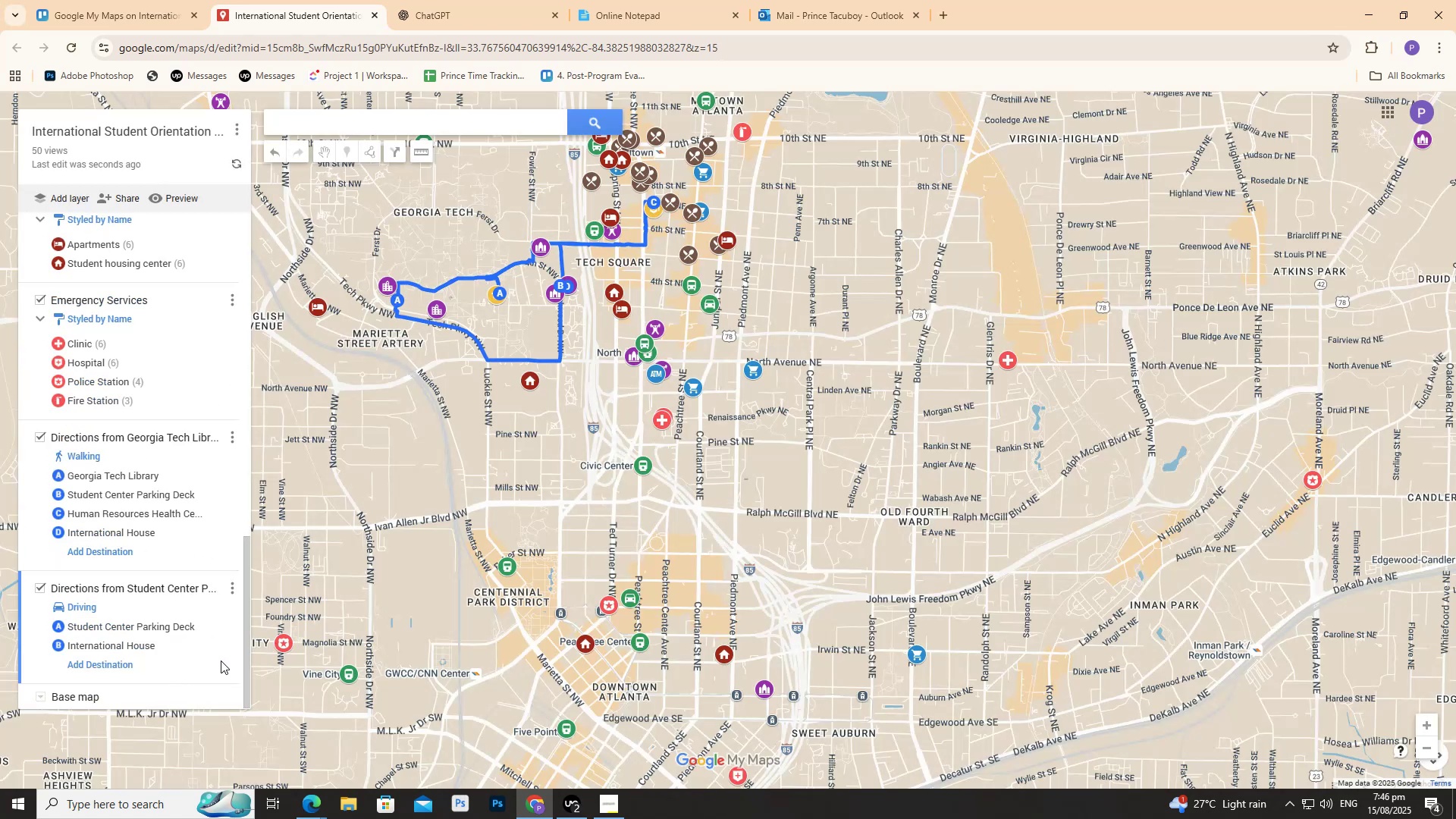 
scroll: coordinate [165, 645], scroll_direction: down, amount: 3.0
 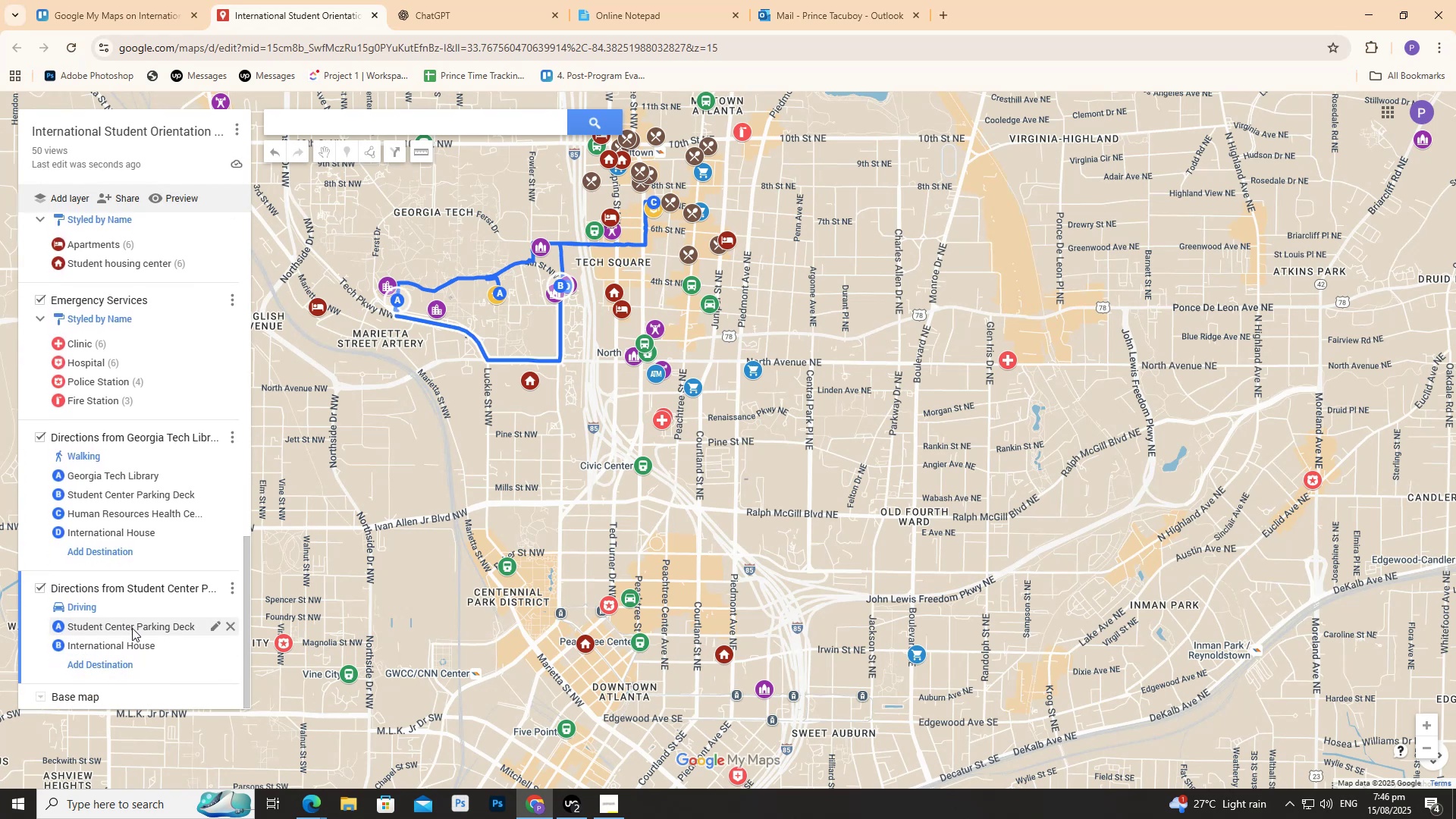 
left_click([234, 587])
 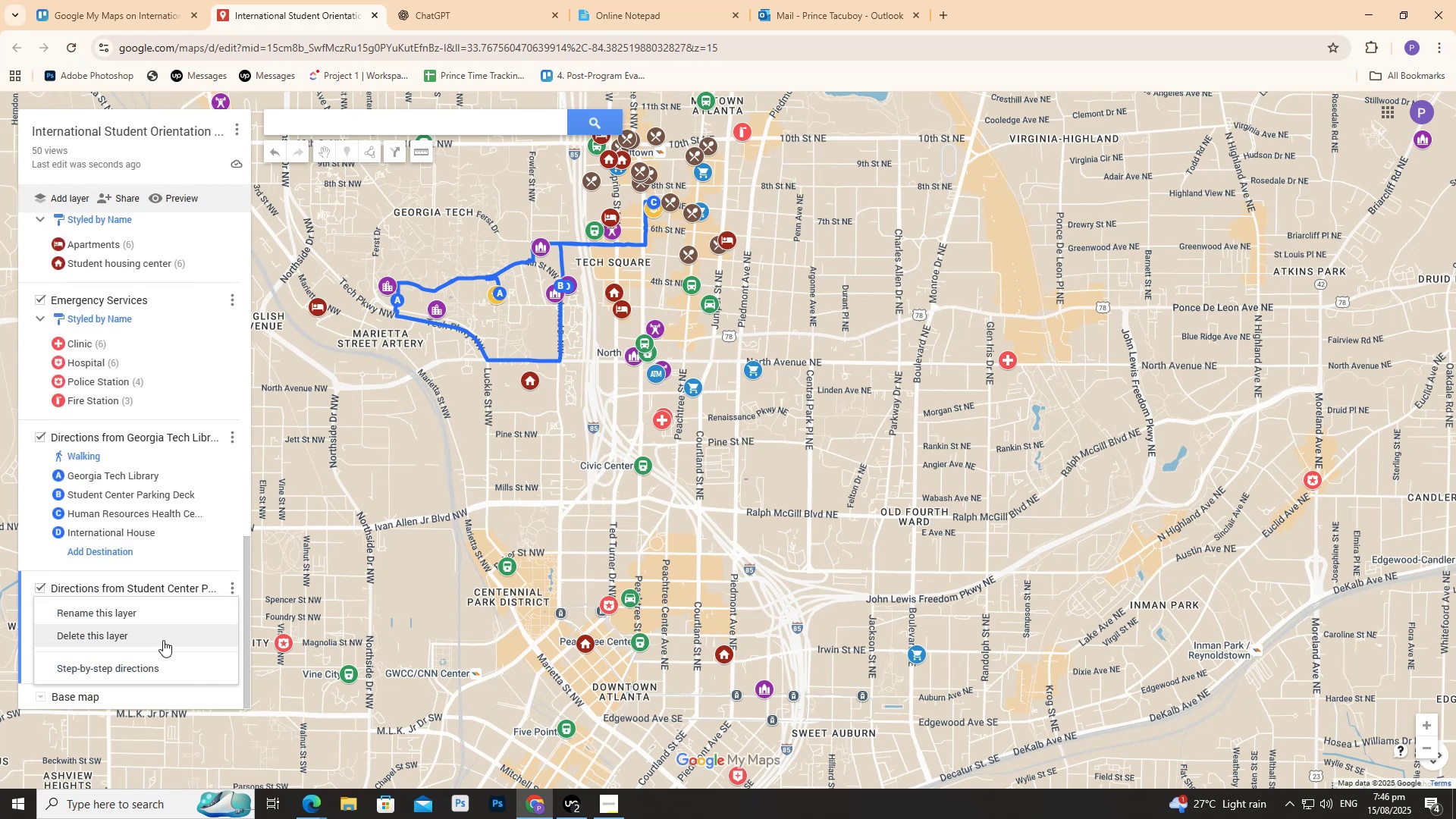 
left_click([162, 639])
 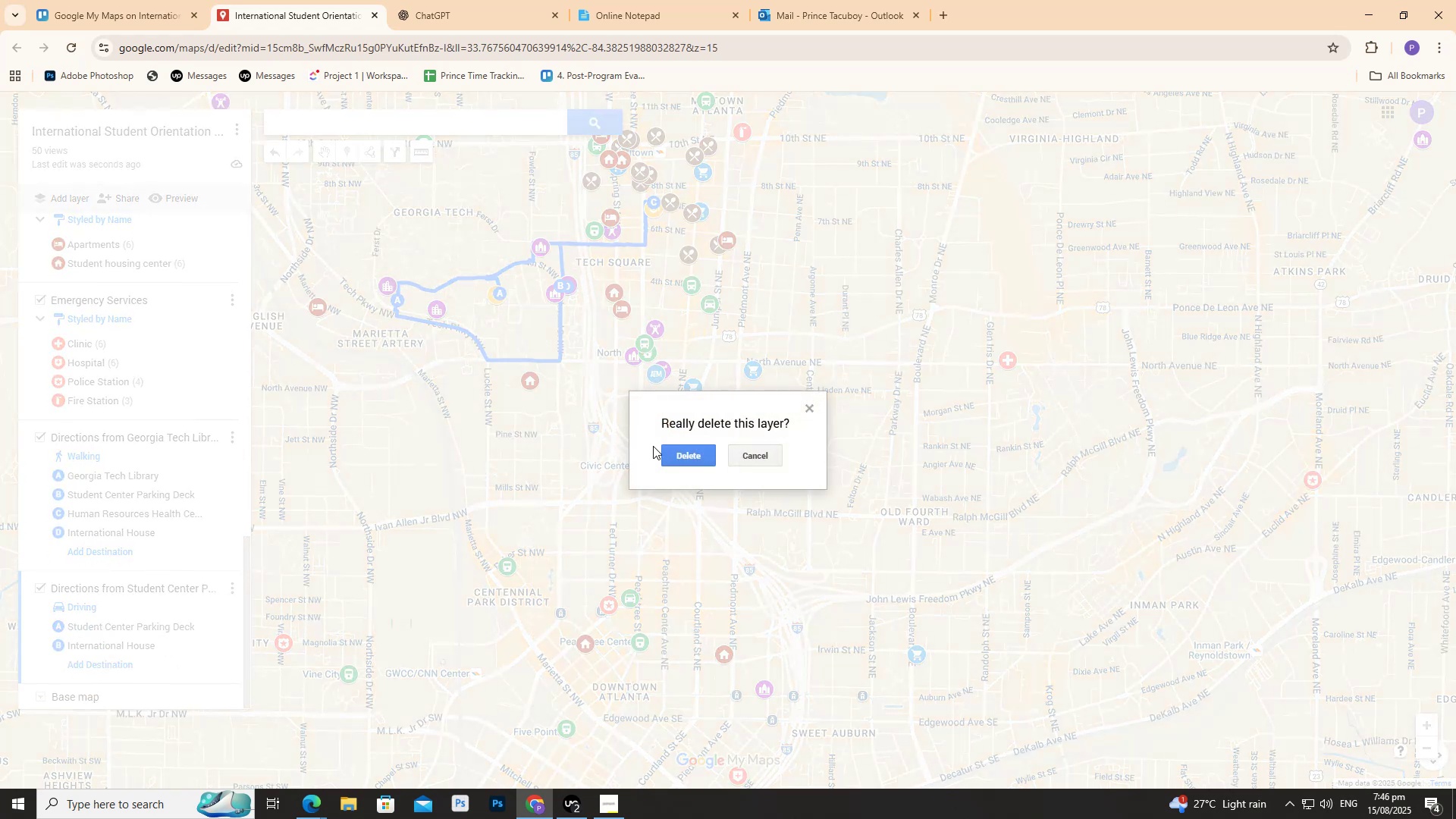 
left_click([673, 455])
 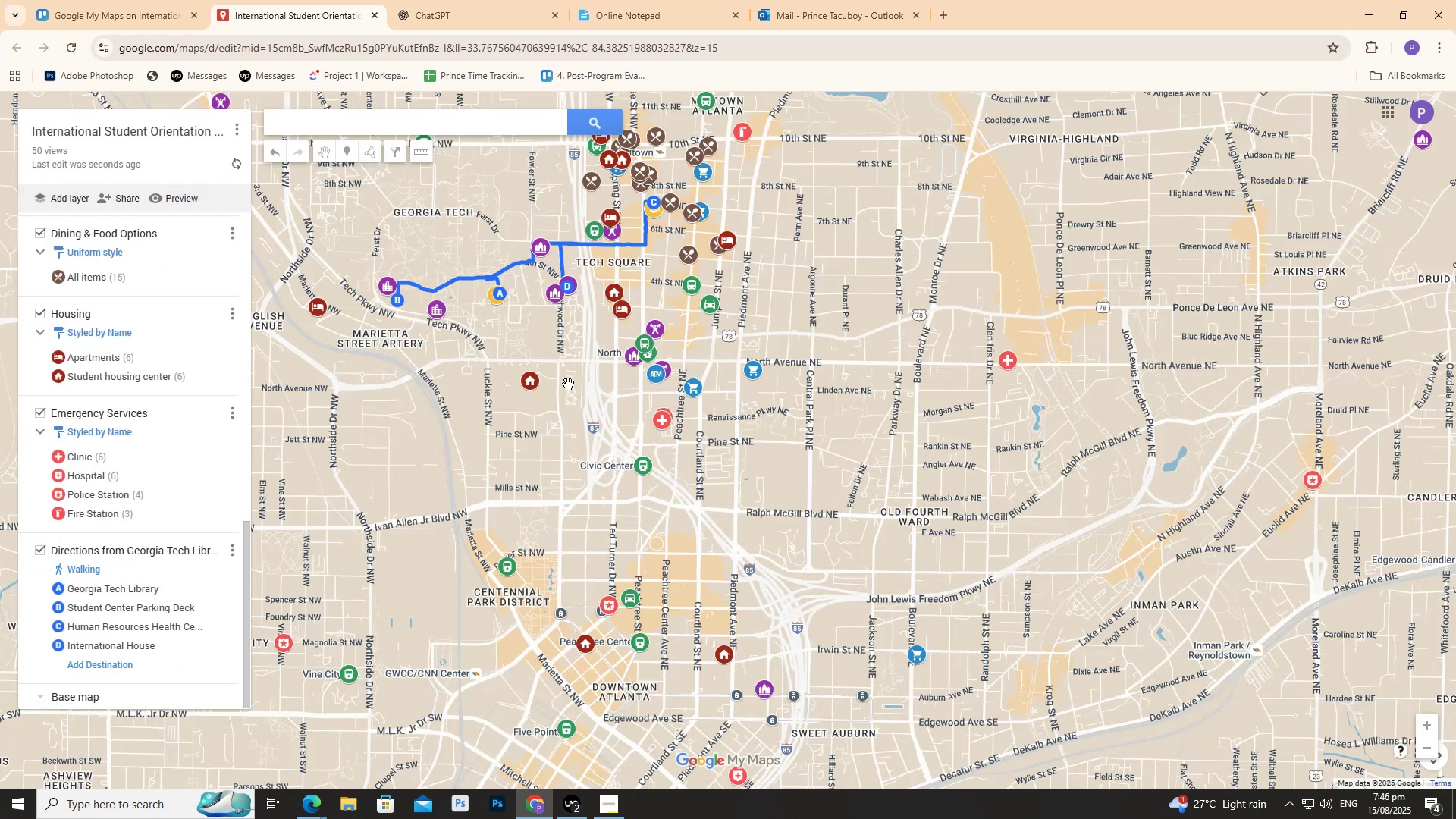 
scroll: coordinate [519, 340], scroll_direction: up, amount: 4.0
 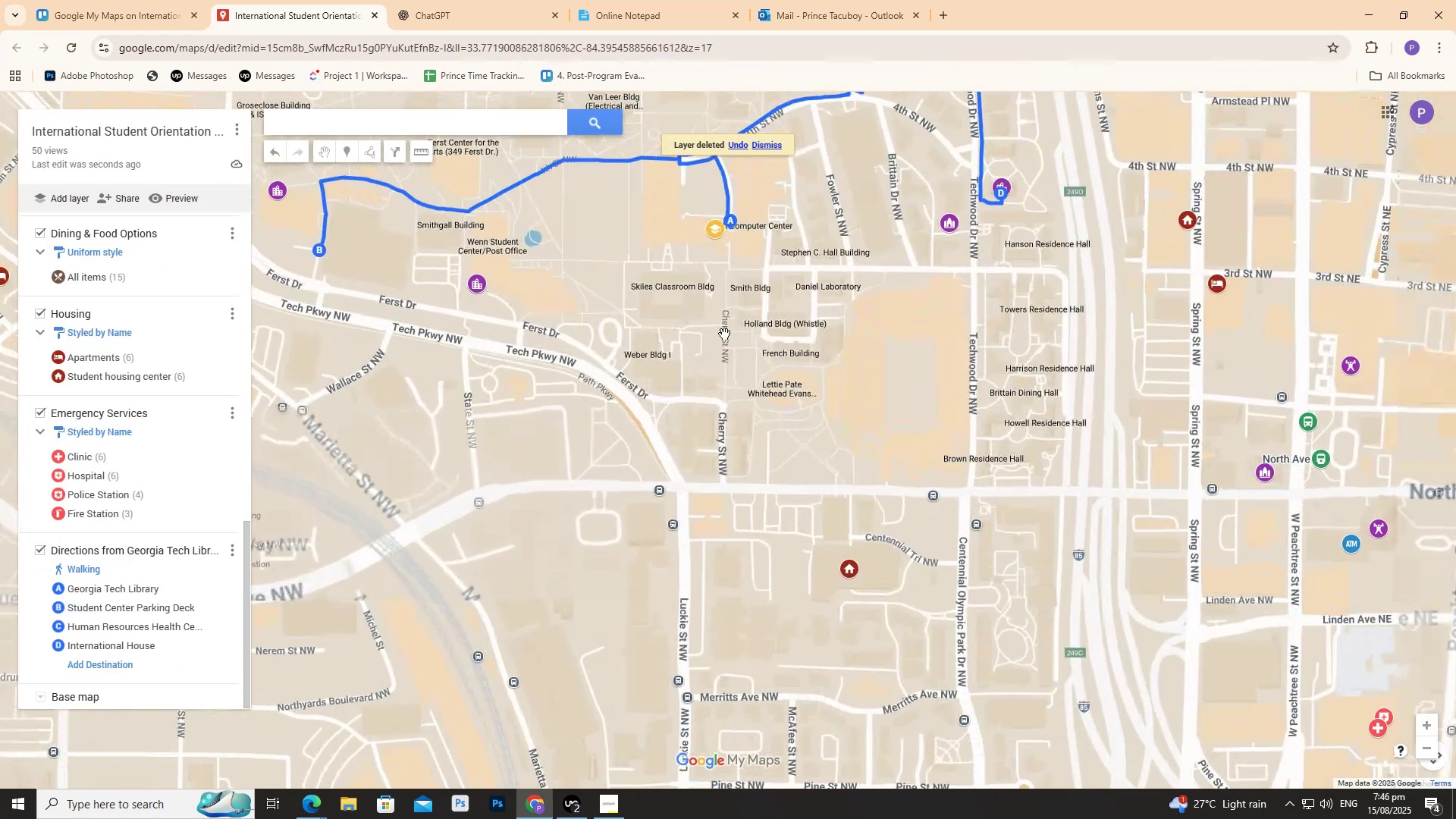 
left_click_drag(start_coordinate=[719, 284], to_coordinate=[654, 473])
 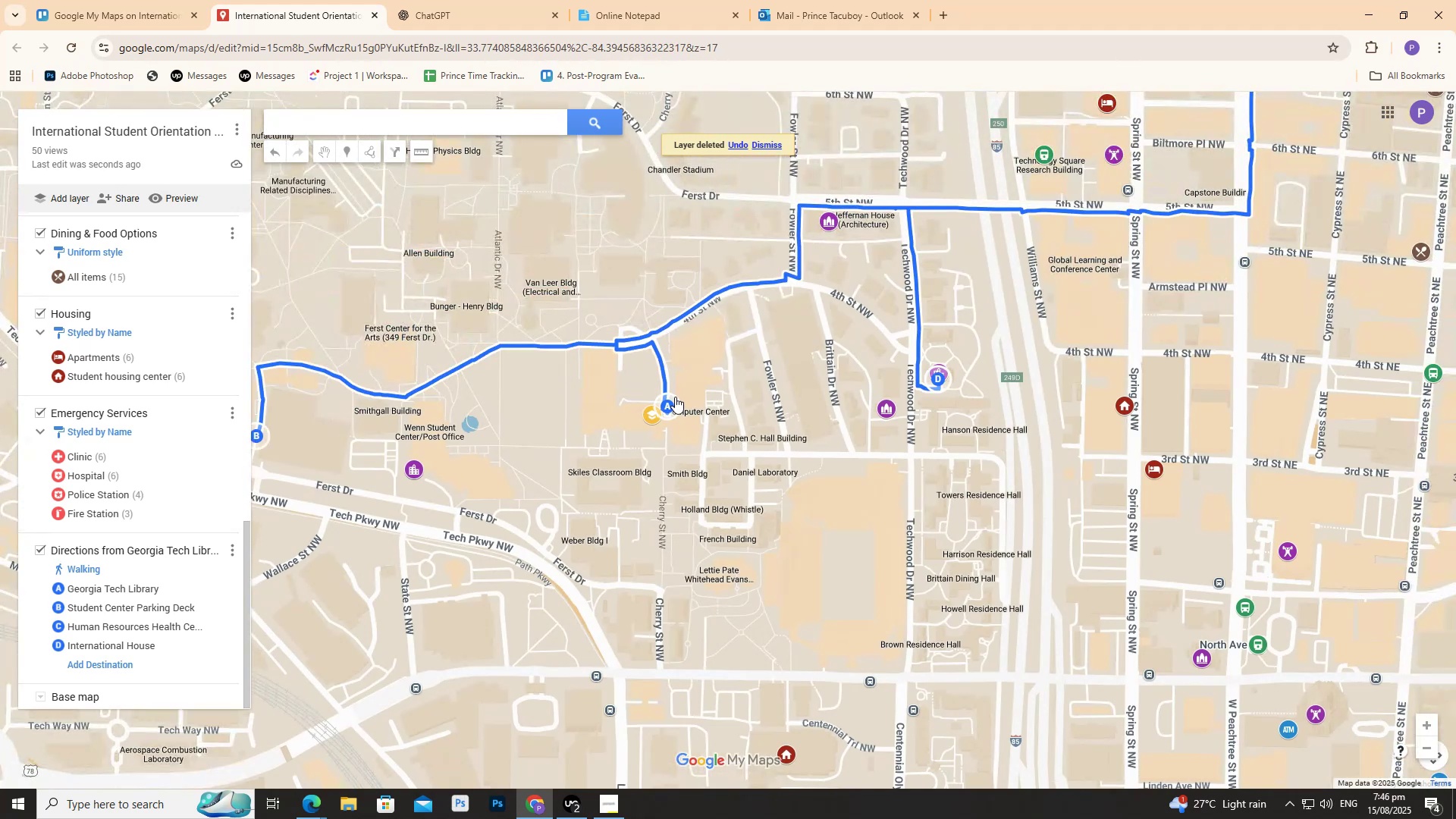 
left_click([675, 397])
 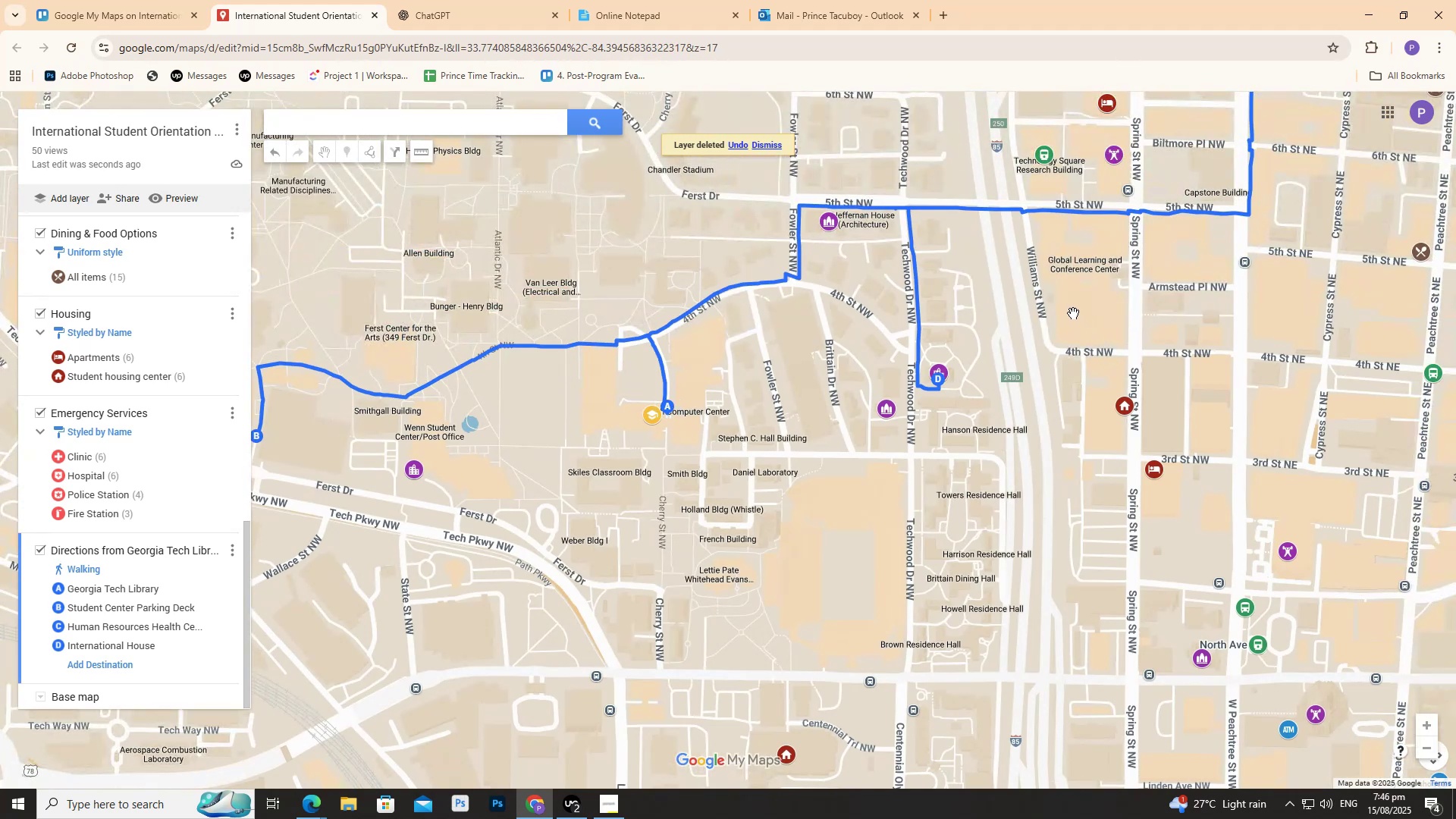 
left_click_drag(start_coordinate=[1060, 306], to_coordinate=[911, 264])
 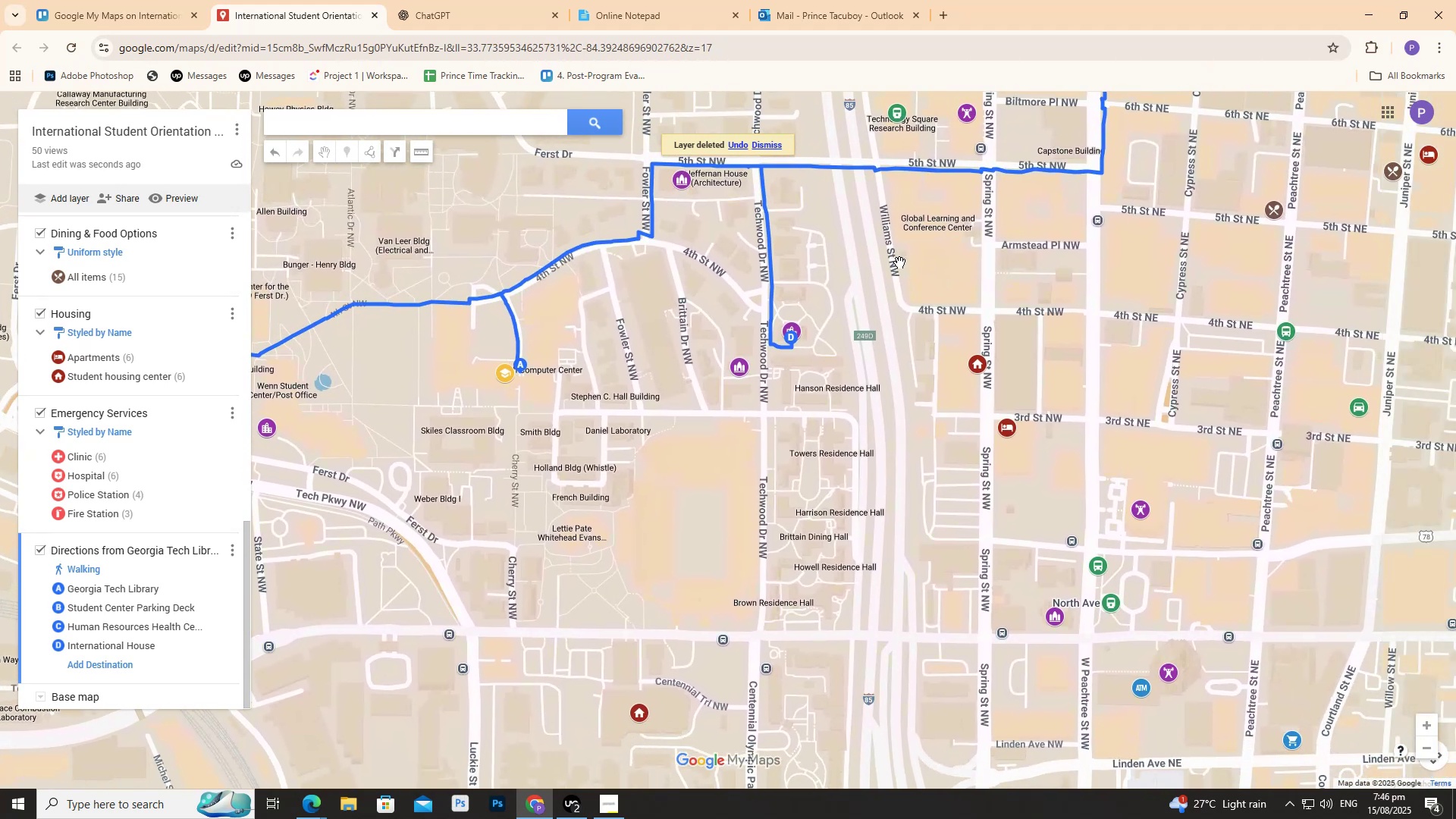 
scroll: coordinate [870, 266], scroll_direction: none, amount: 0.0
 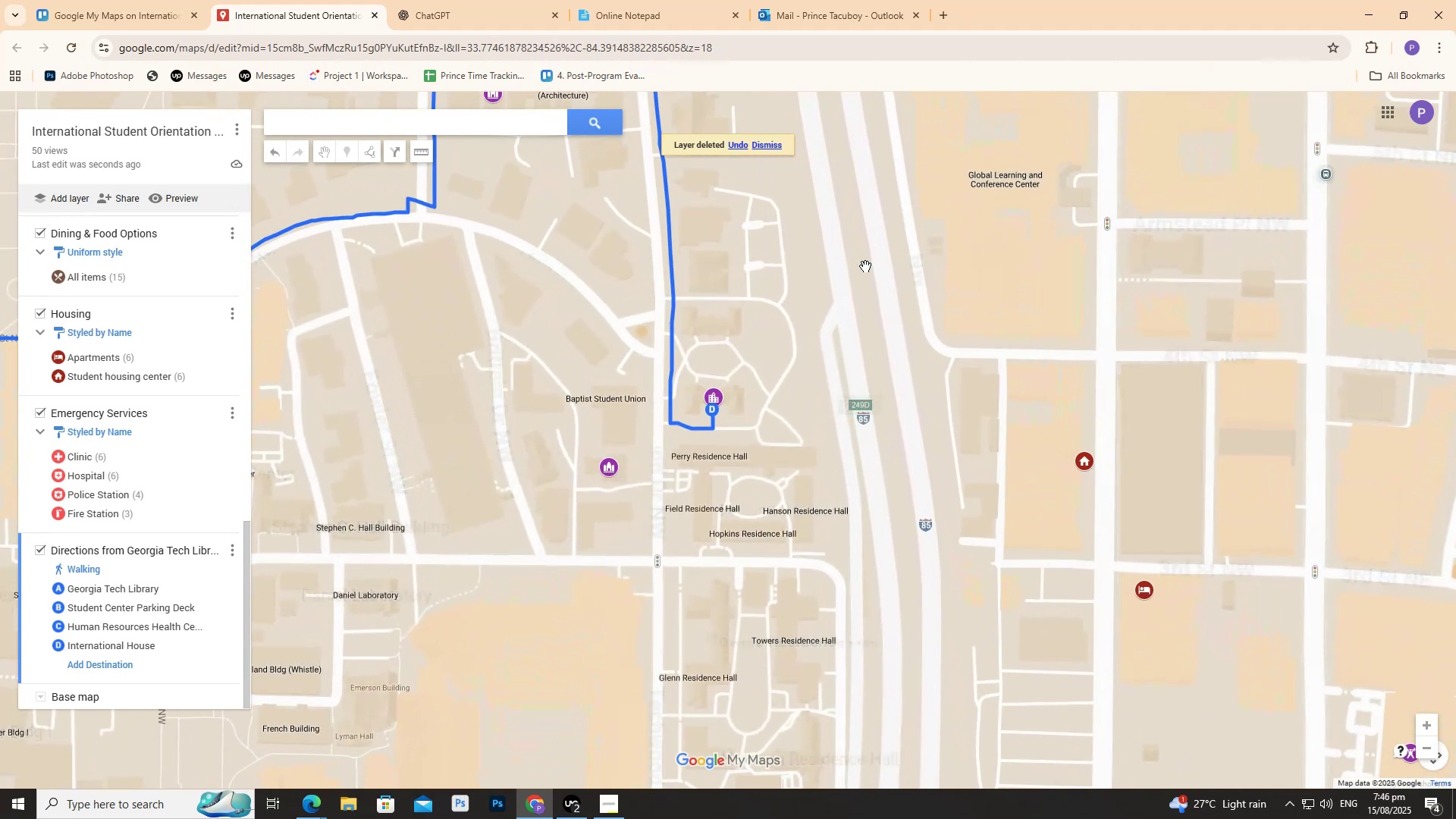 
scroll: coordinate [864, 266], scroll_direction: down, amount: 3.0
 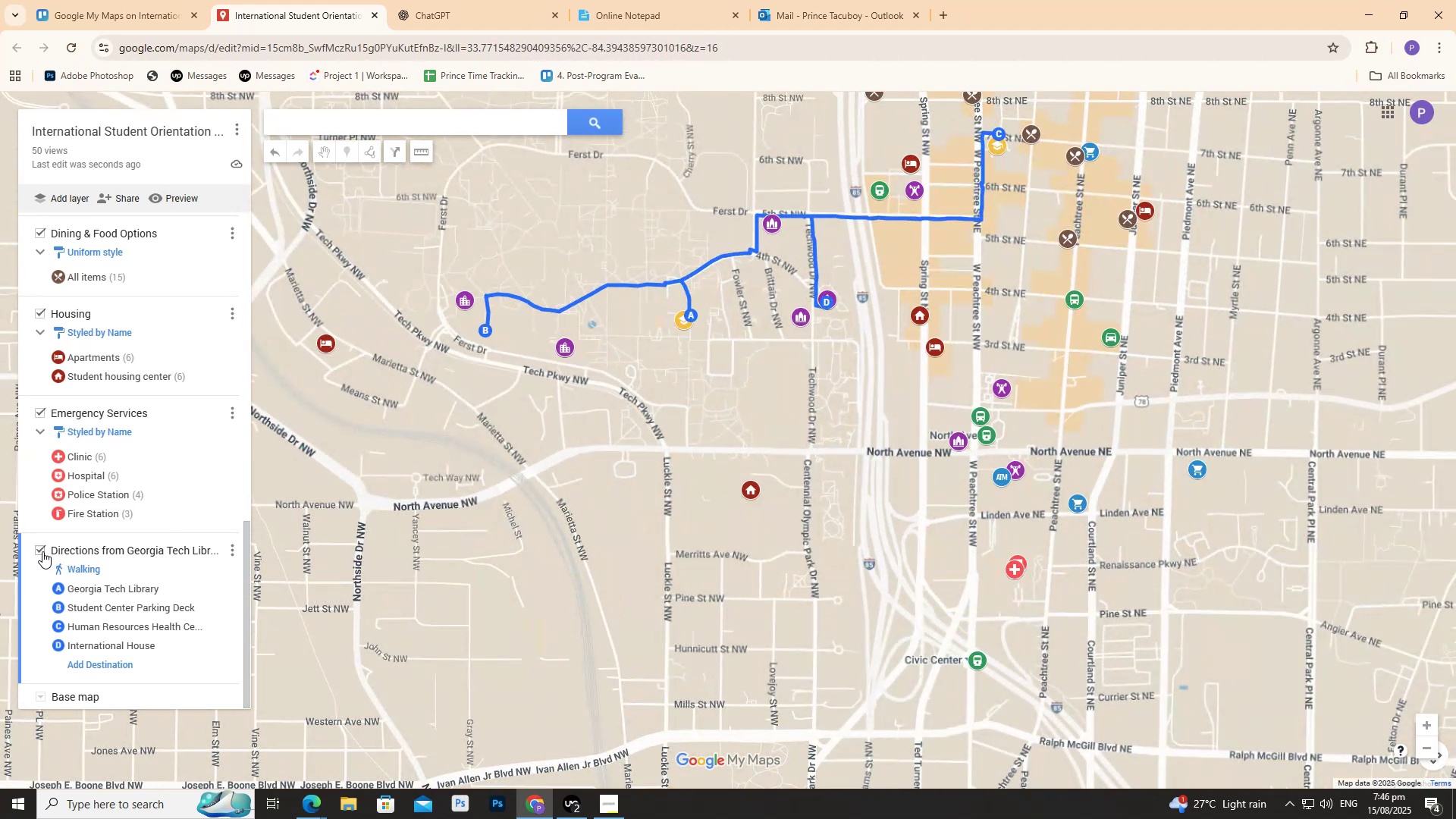 
left_click([41, 550])
 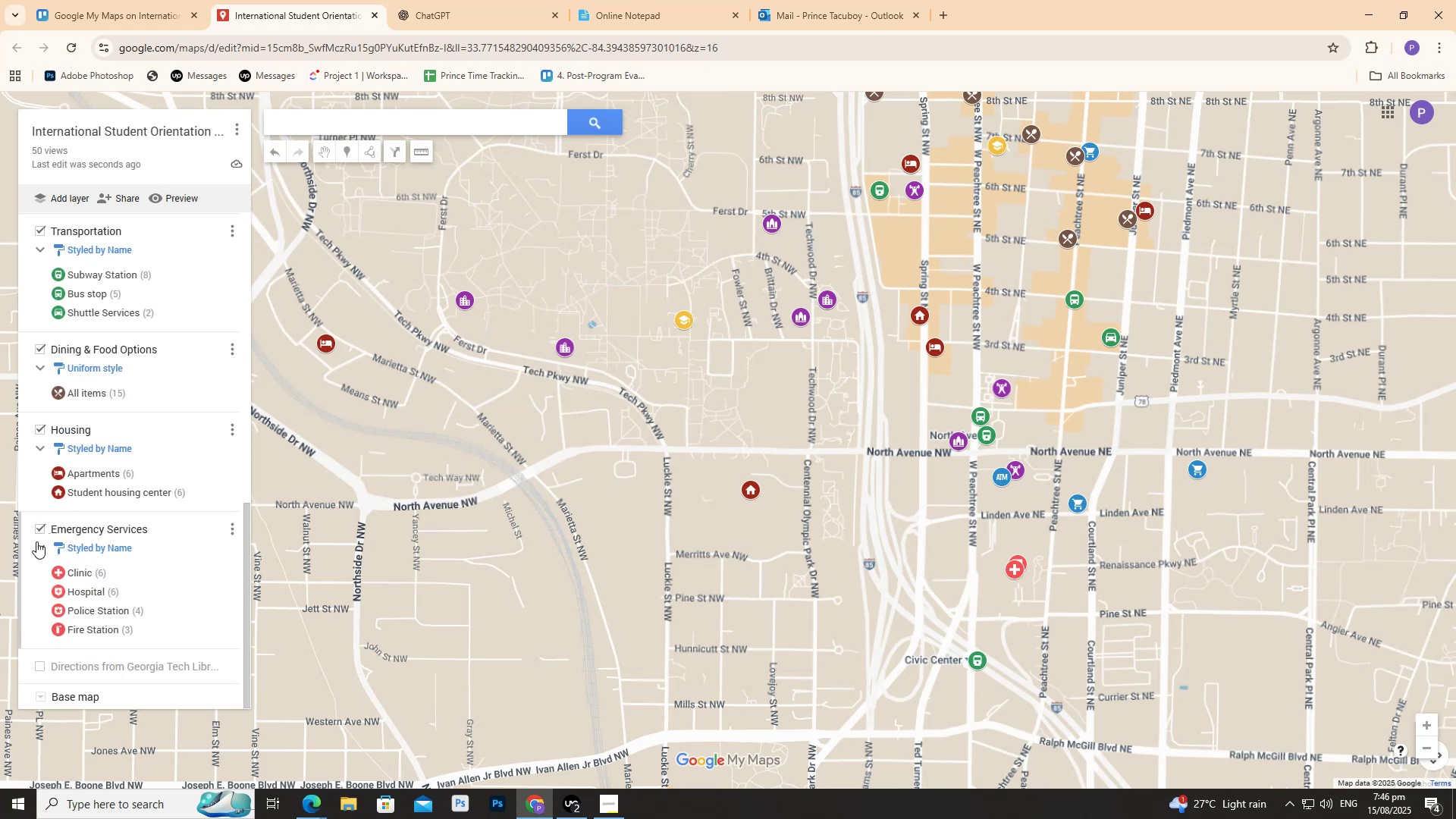 
scroll: coordinate [516, 322], scroll_direction: up, amount: 3.0
 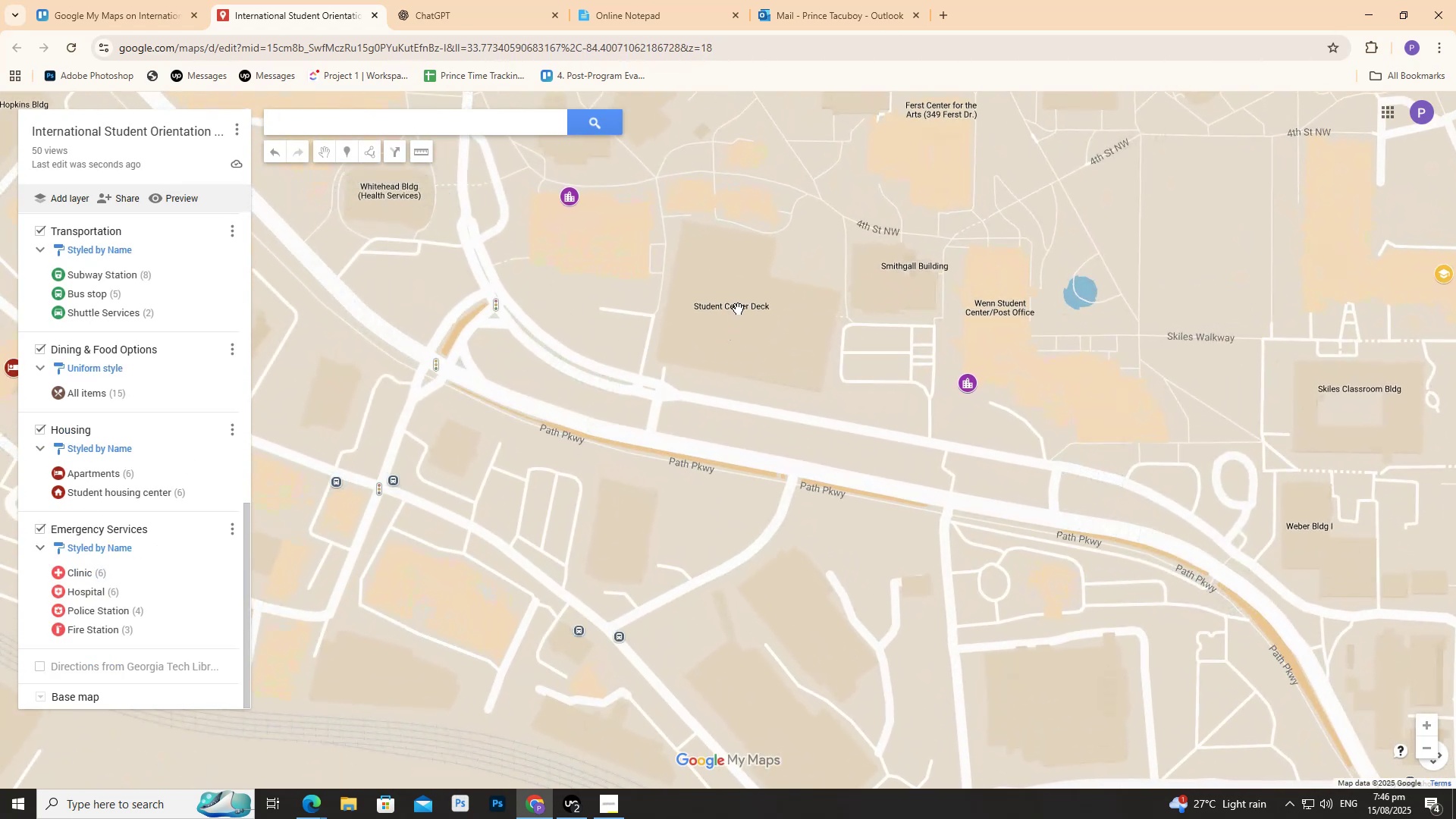 
left_click_drag(start_coordinate=[1087, 311], to_coordinate=[649, 397])
 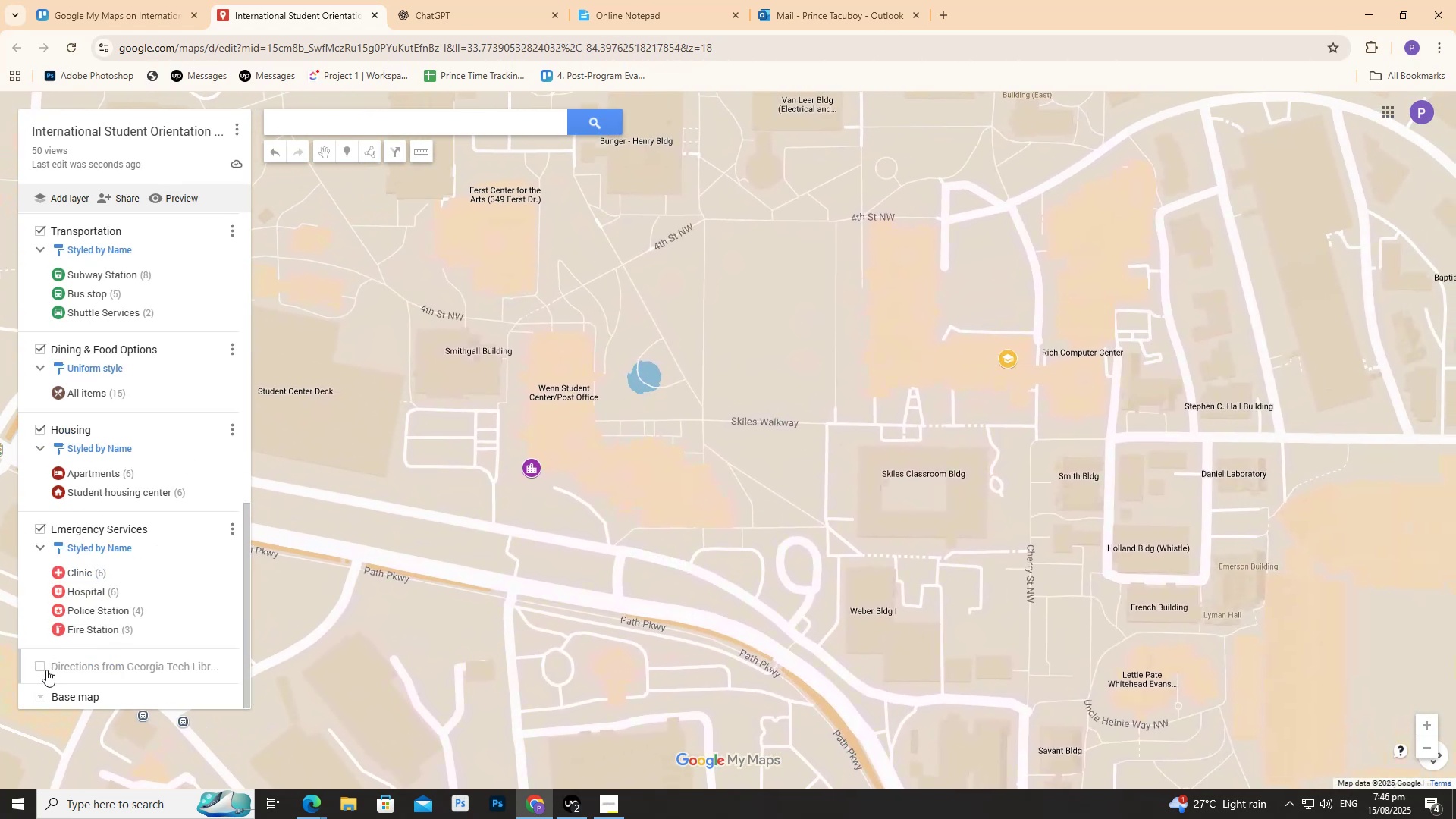 
left_click([39, 667])
 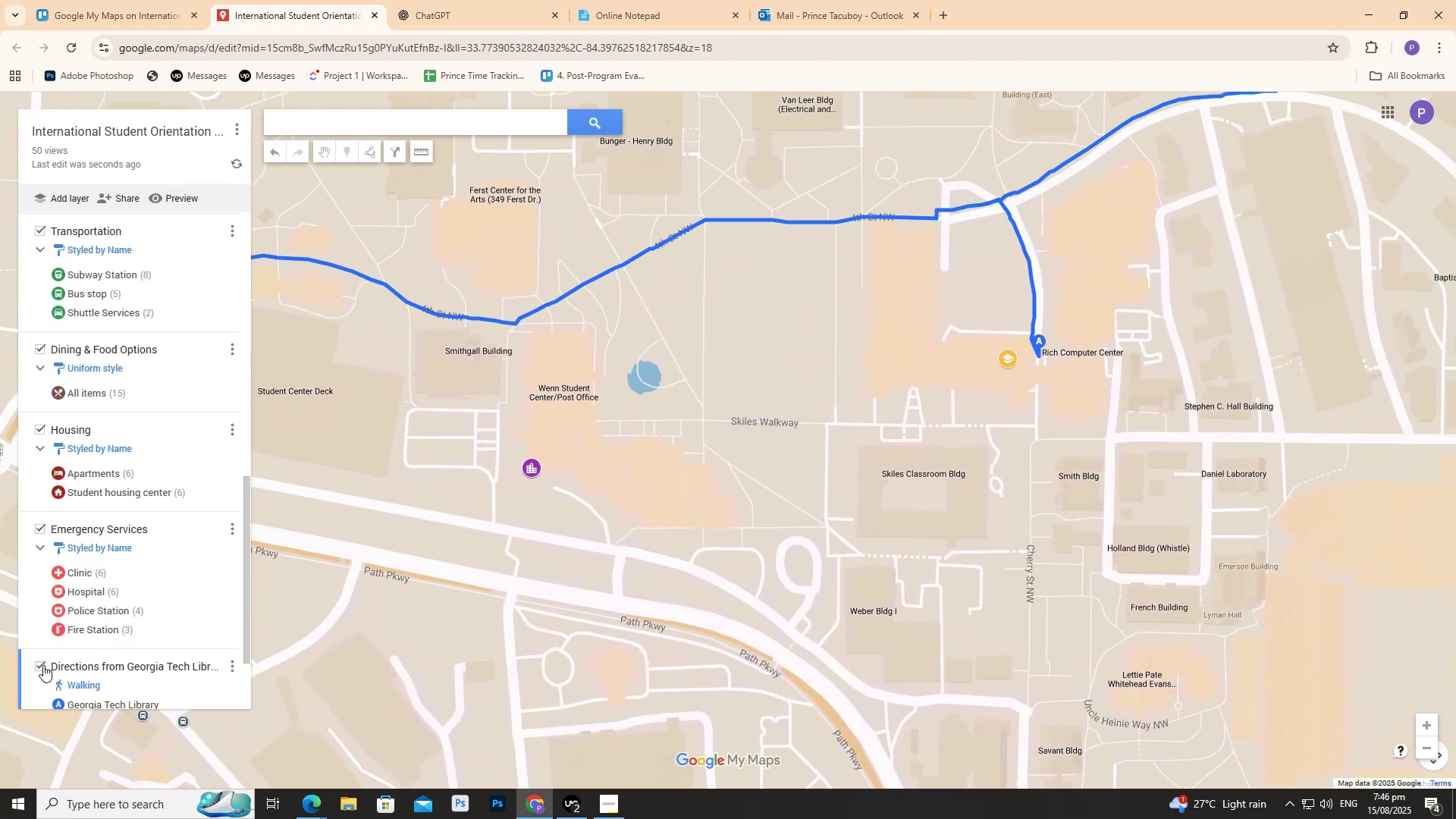 
left_click_drag(start_coordinate=[460, 453], to_coordinate=[758, 425])
 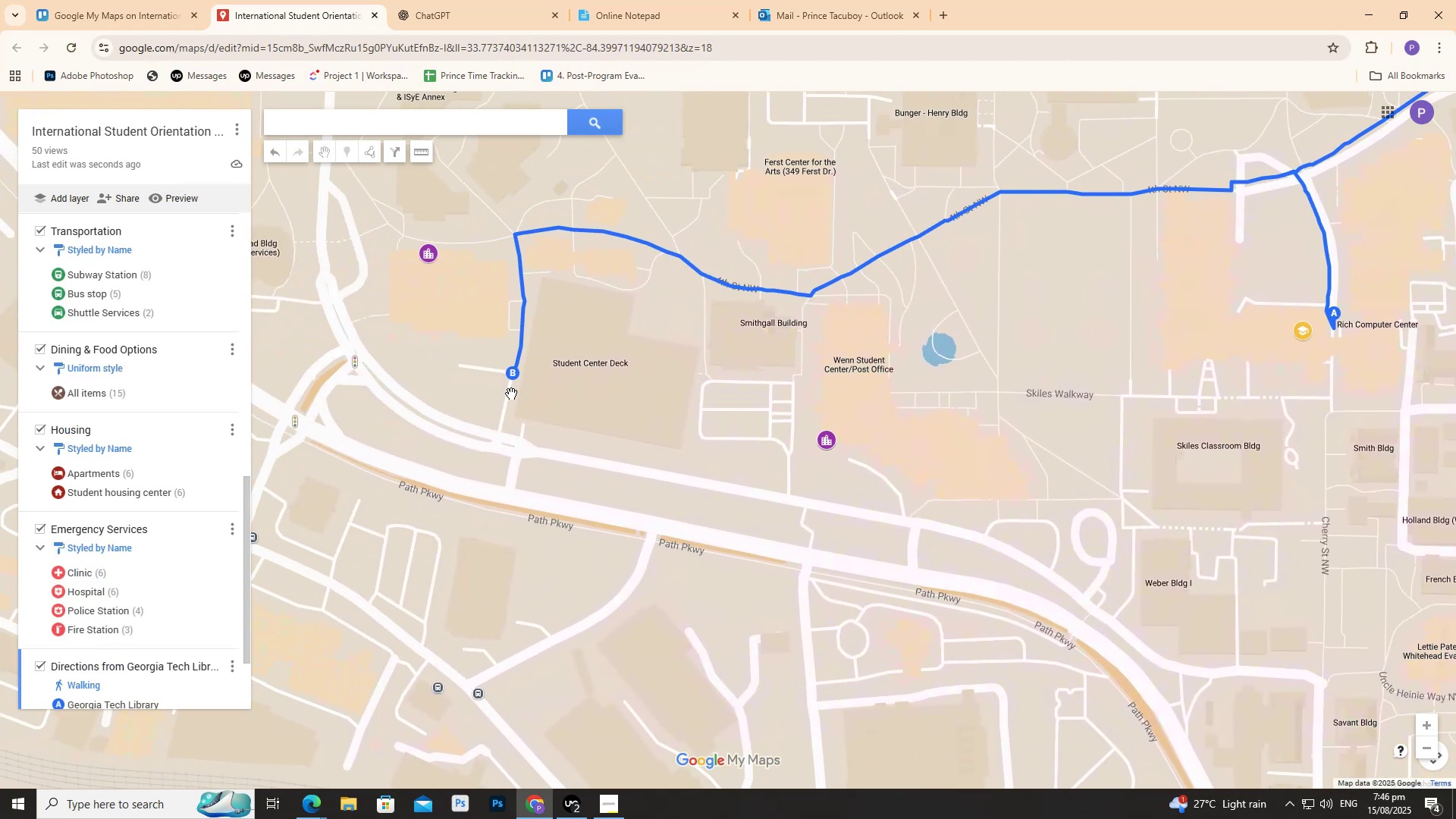 
left_click_drag(start_coordinate=[507, 392], to_coordinate=[568, 444])
 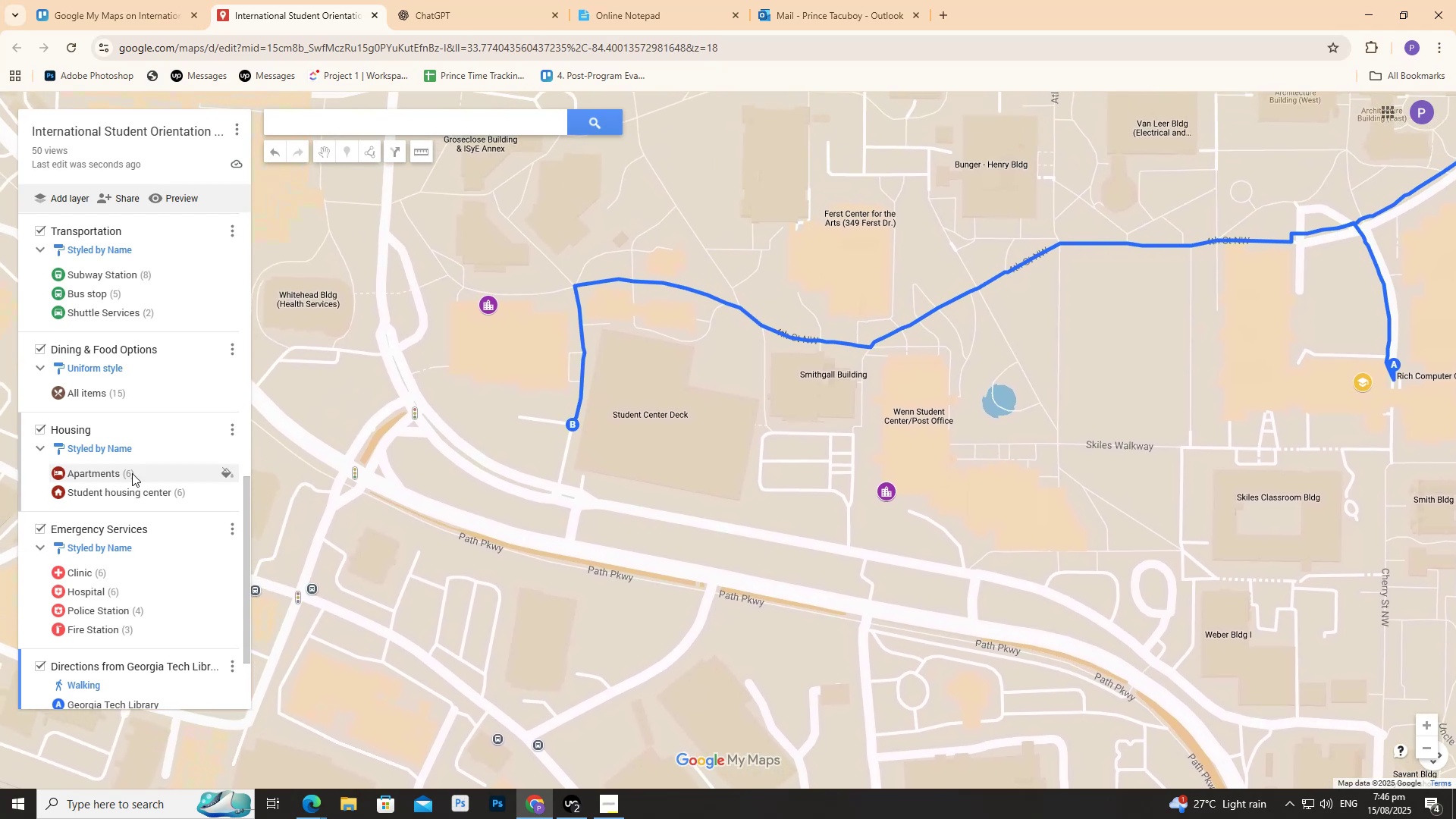 
scroll: coordinate [66, 287], scroll_direction: up, amount: 12.0
 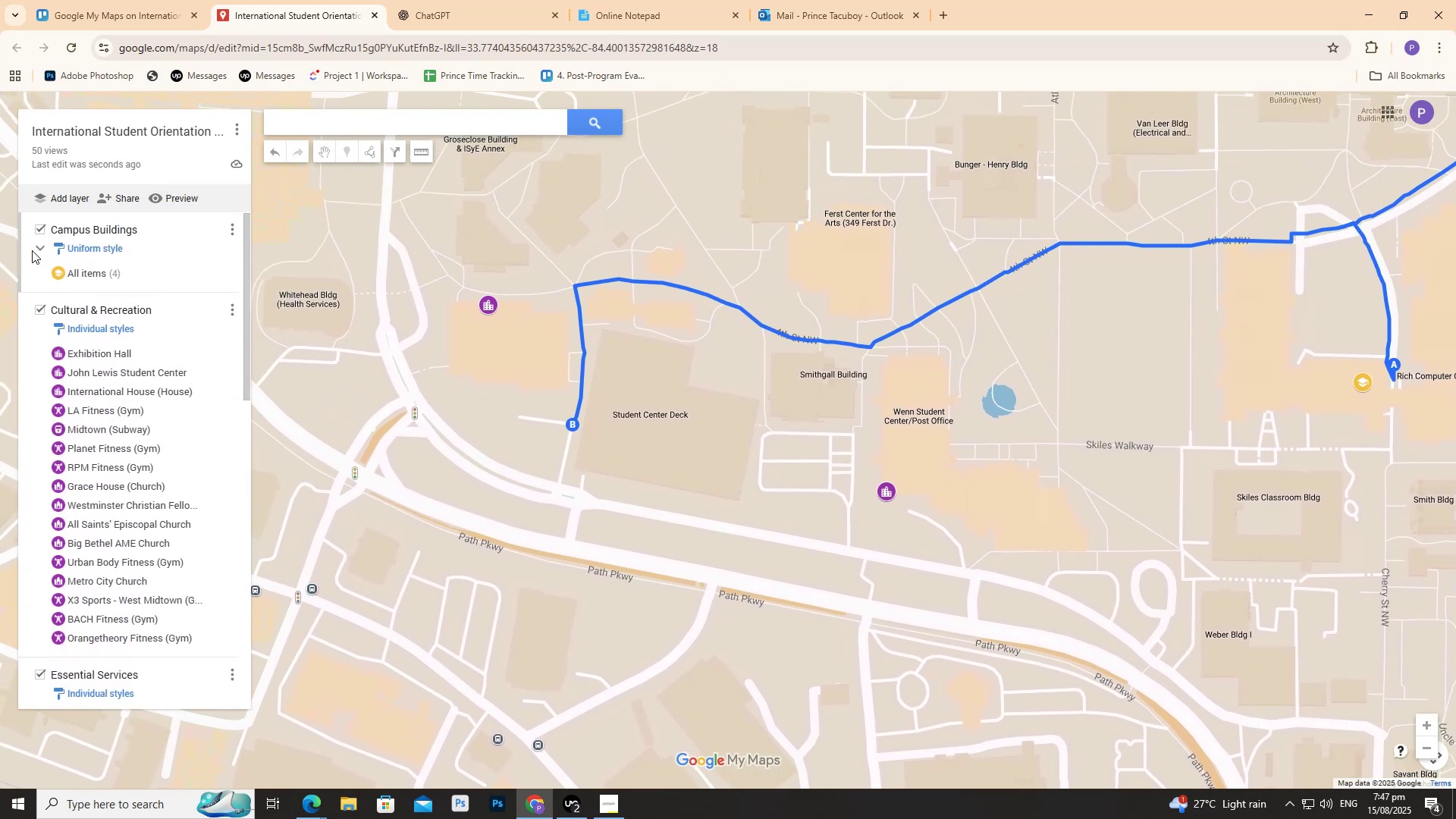 
left_click([38, 249])
 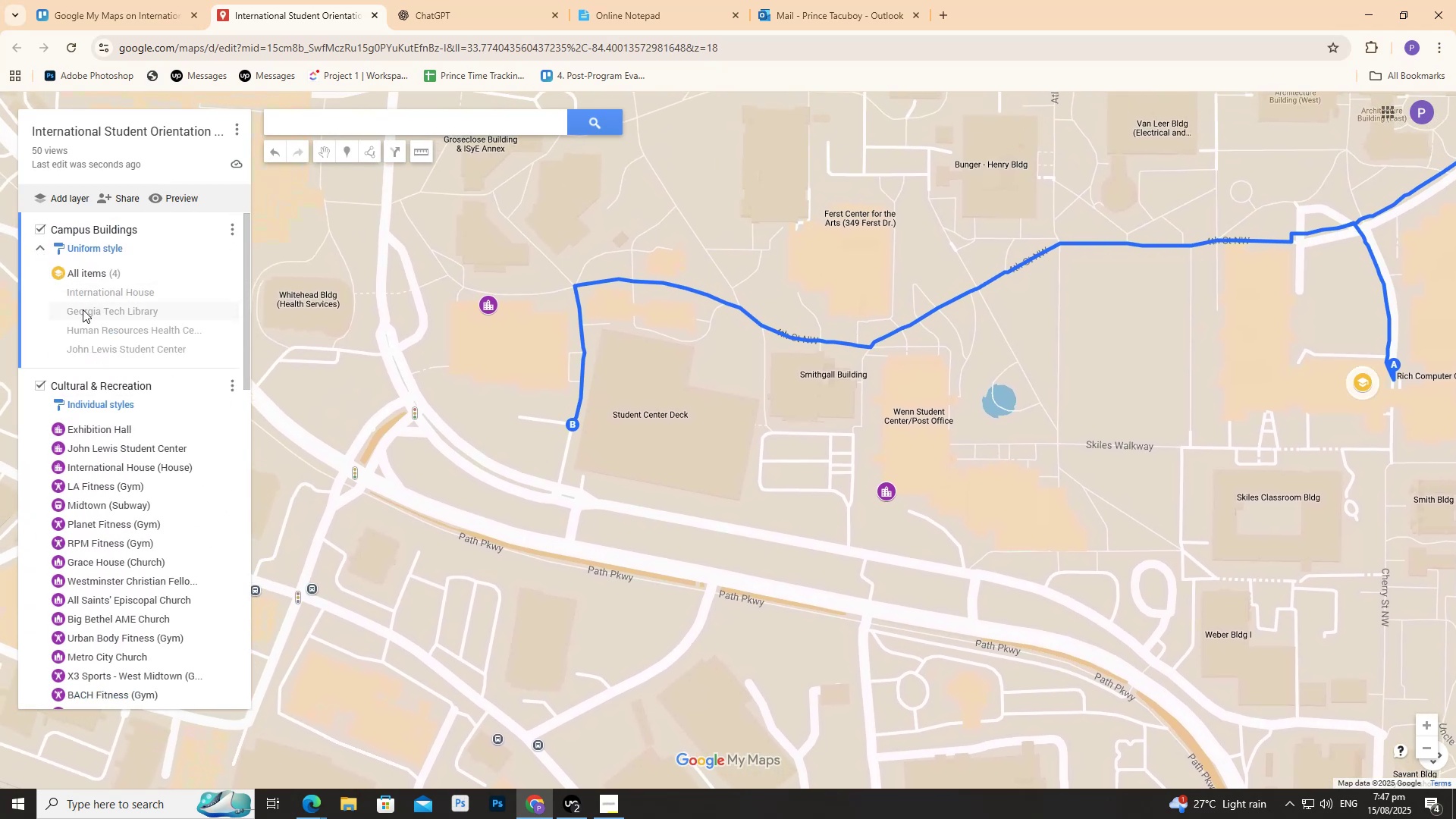 
left_click([83, 309])
 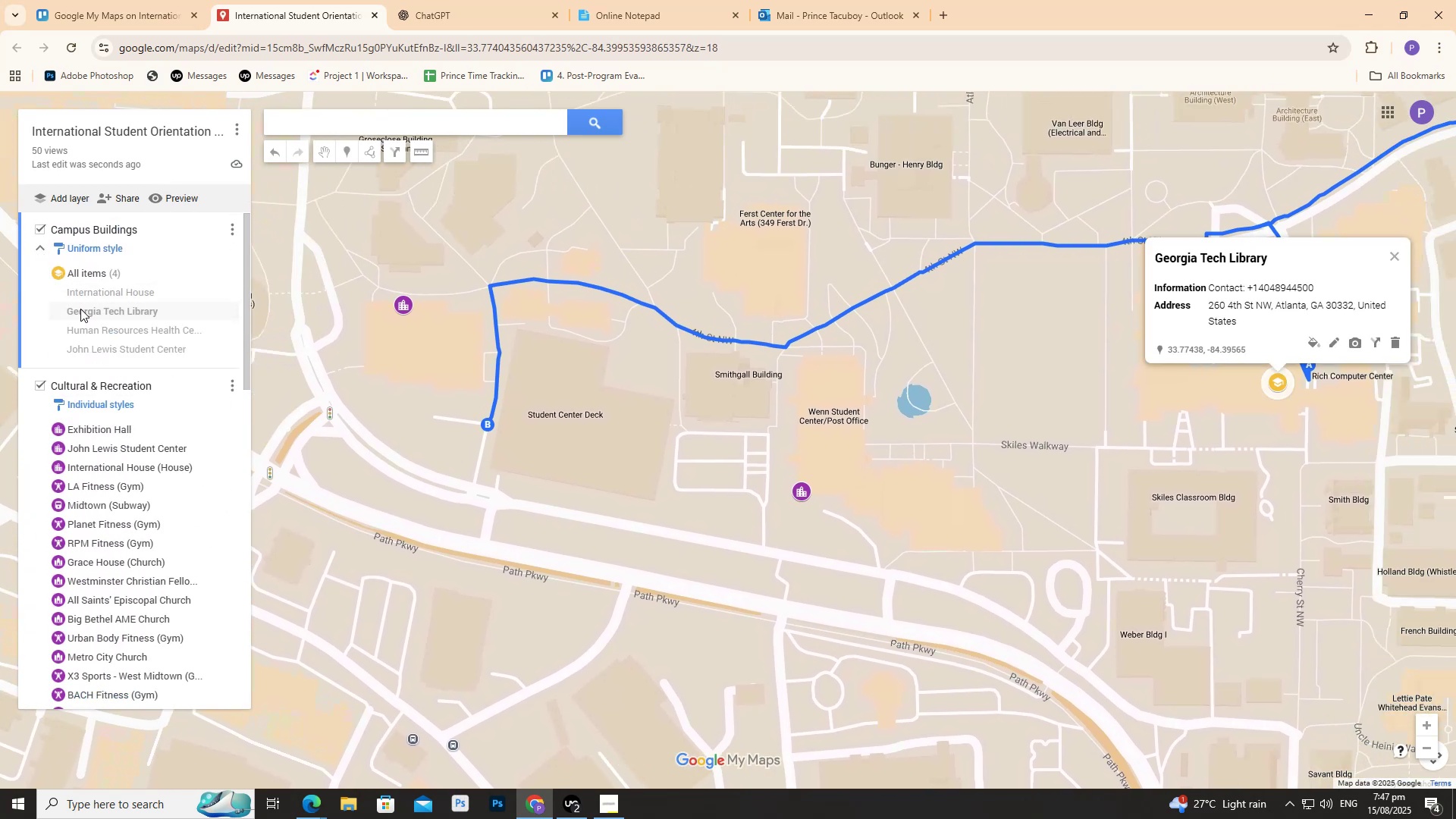 
left_click([79, 293])
 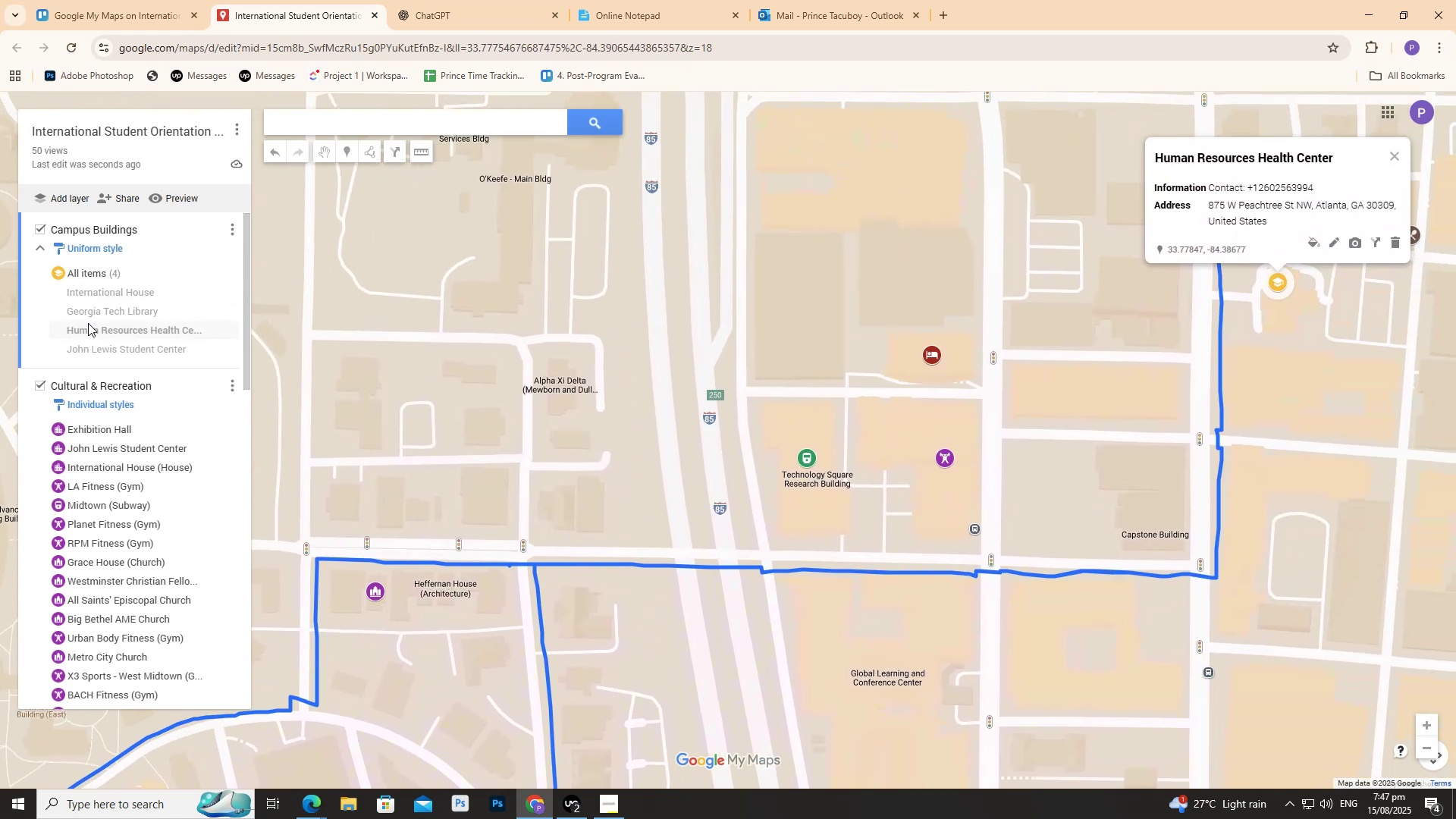 
wait(9.54)
 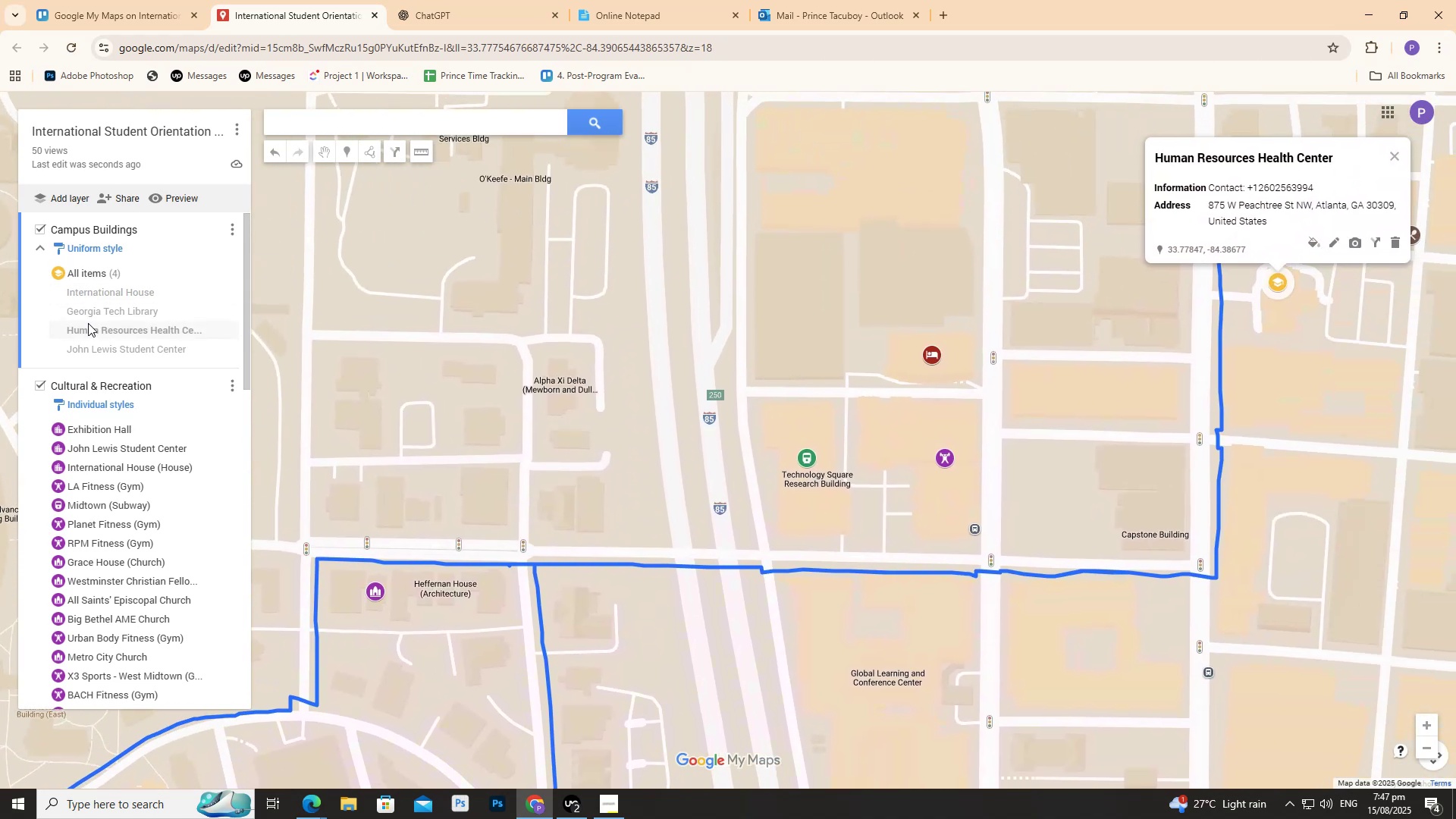 
scroll: coordinate [754, 412], scroll_direction: down, amount: 1.0
 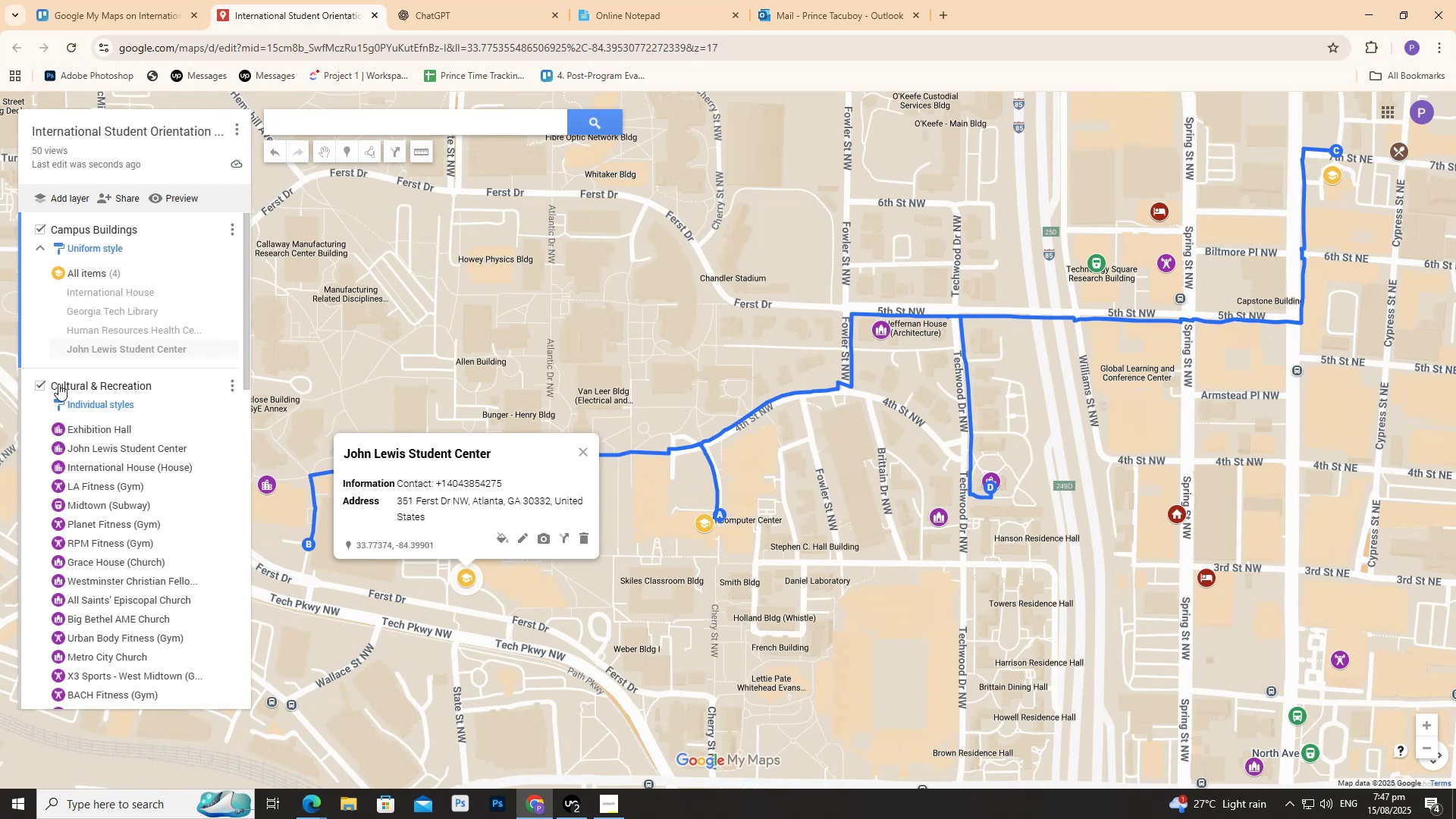 
left_click([42, 381])
 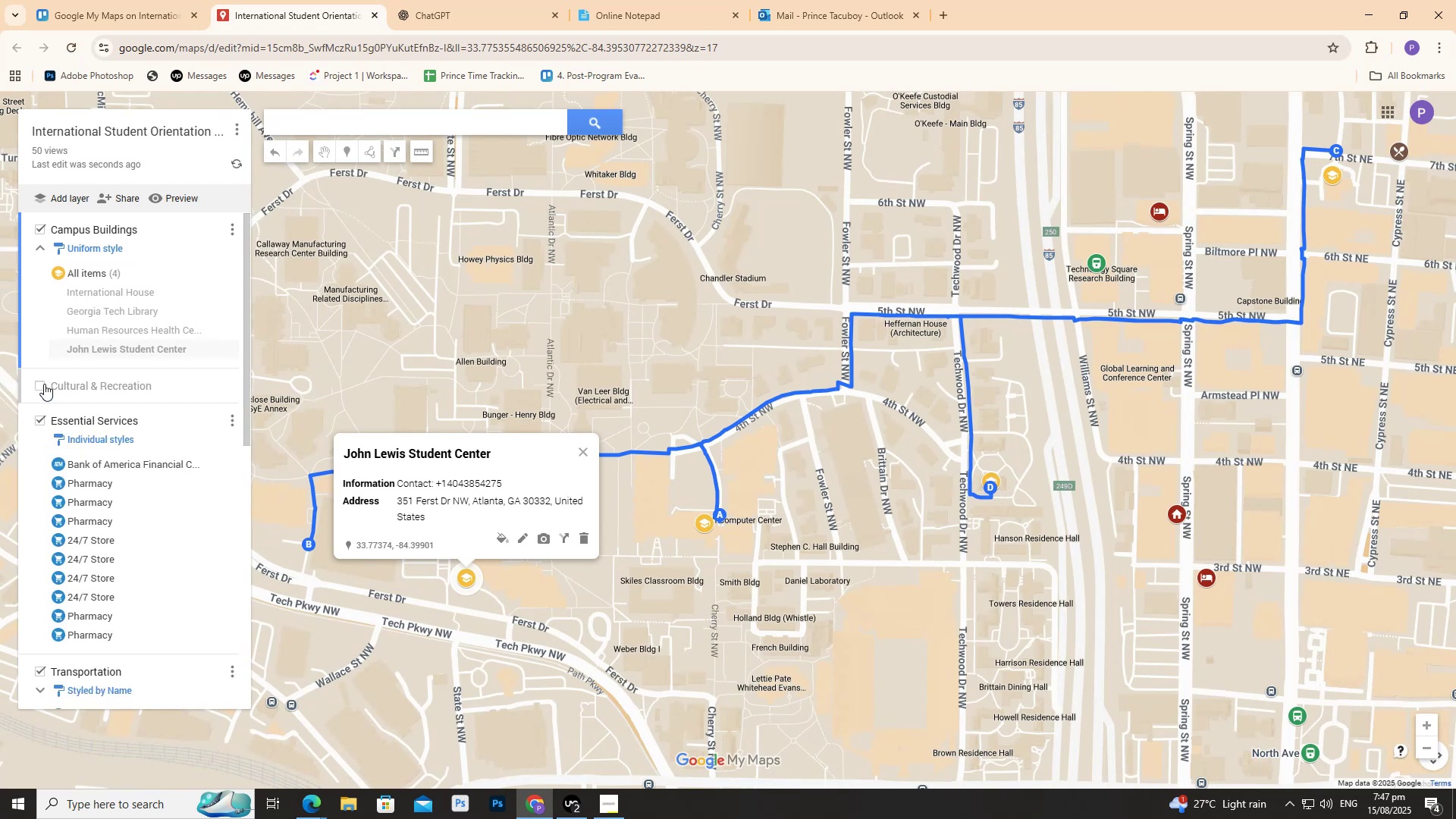 
scroll: coordinate [46, 391], scroll_direction: down, amount: 2.0
 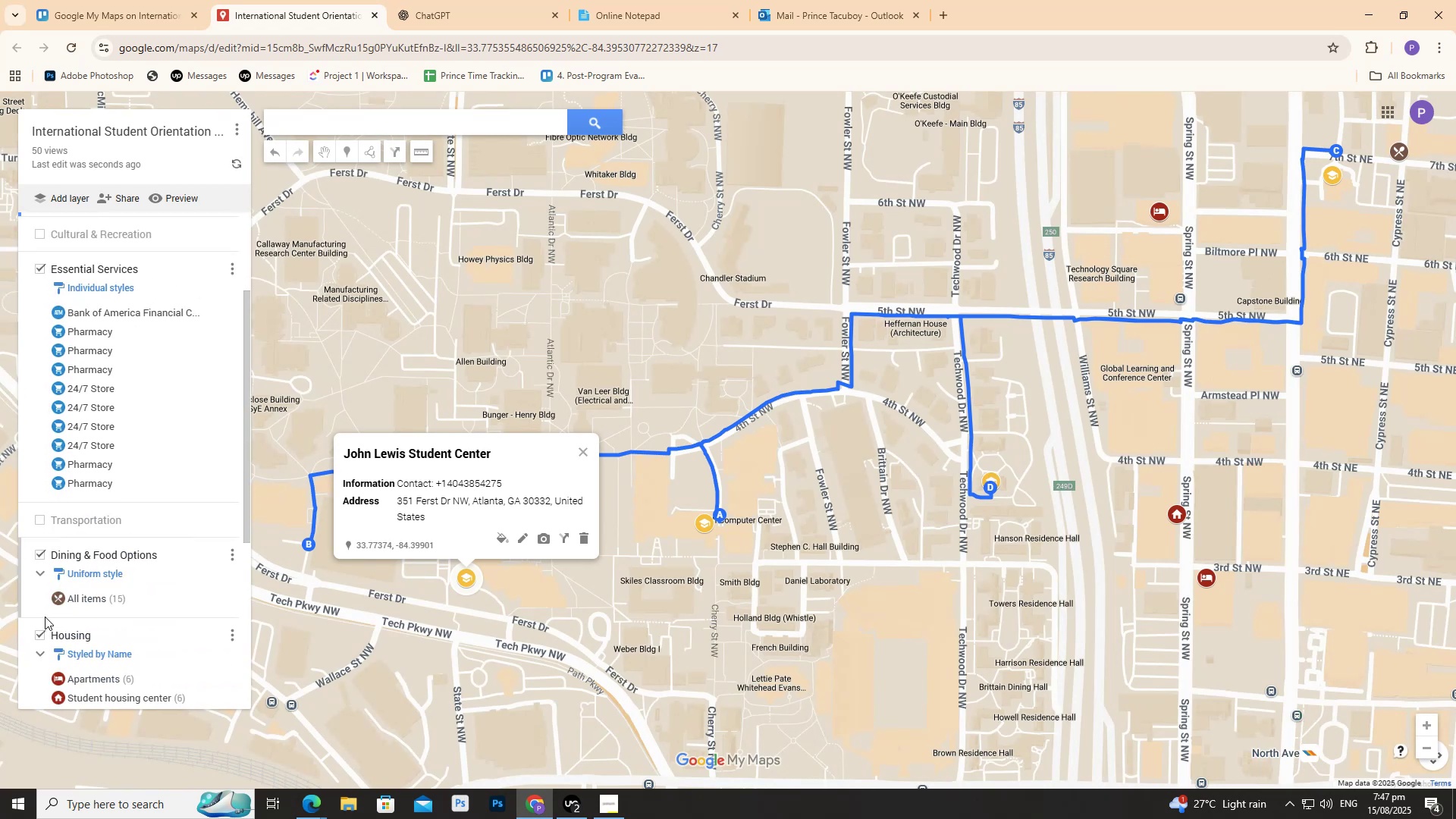 
left_click([38, 632])
 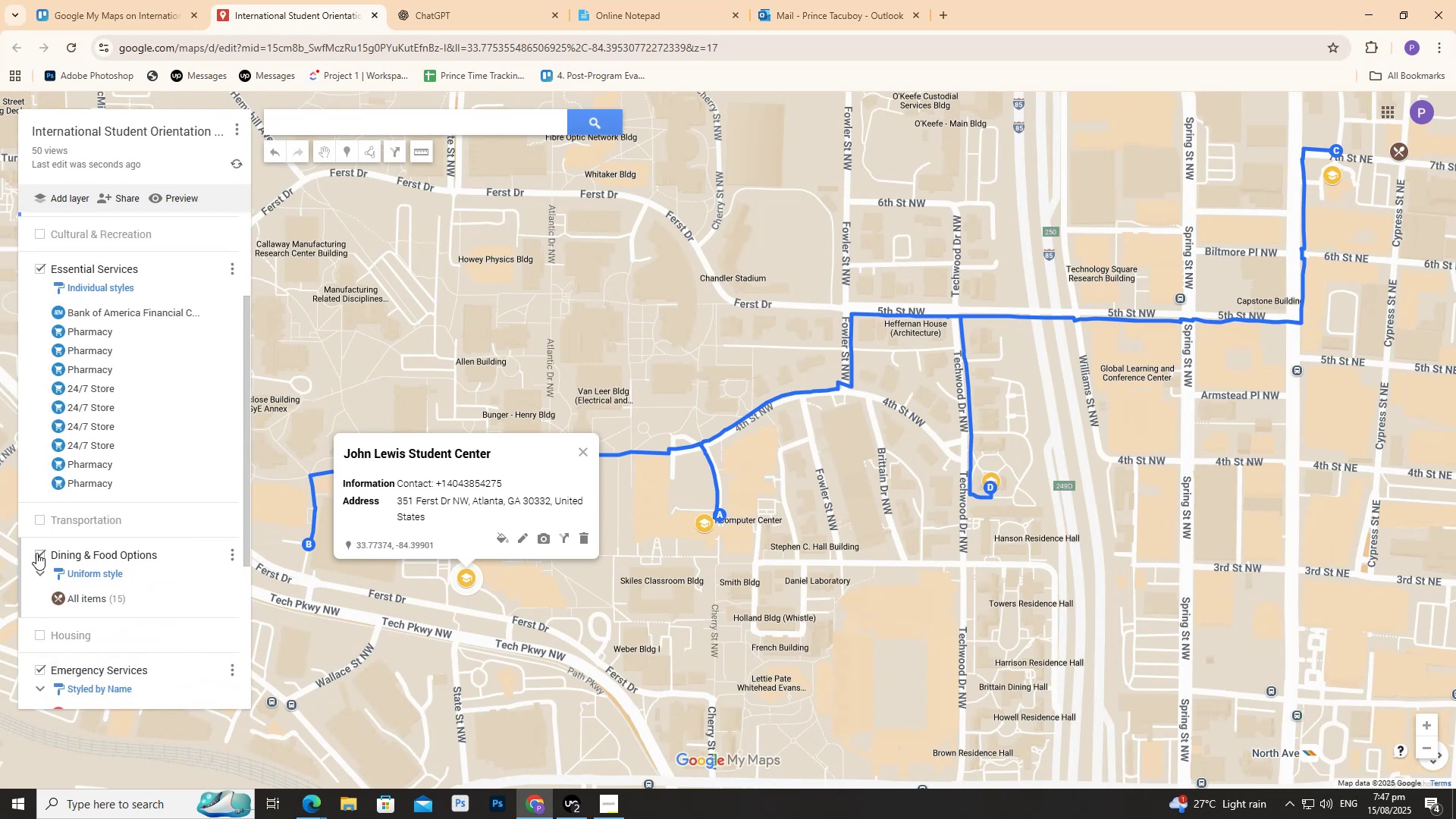 
double_click([38, 553])
 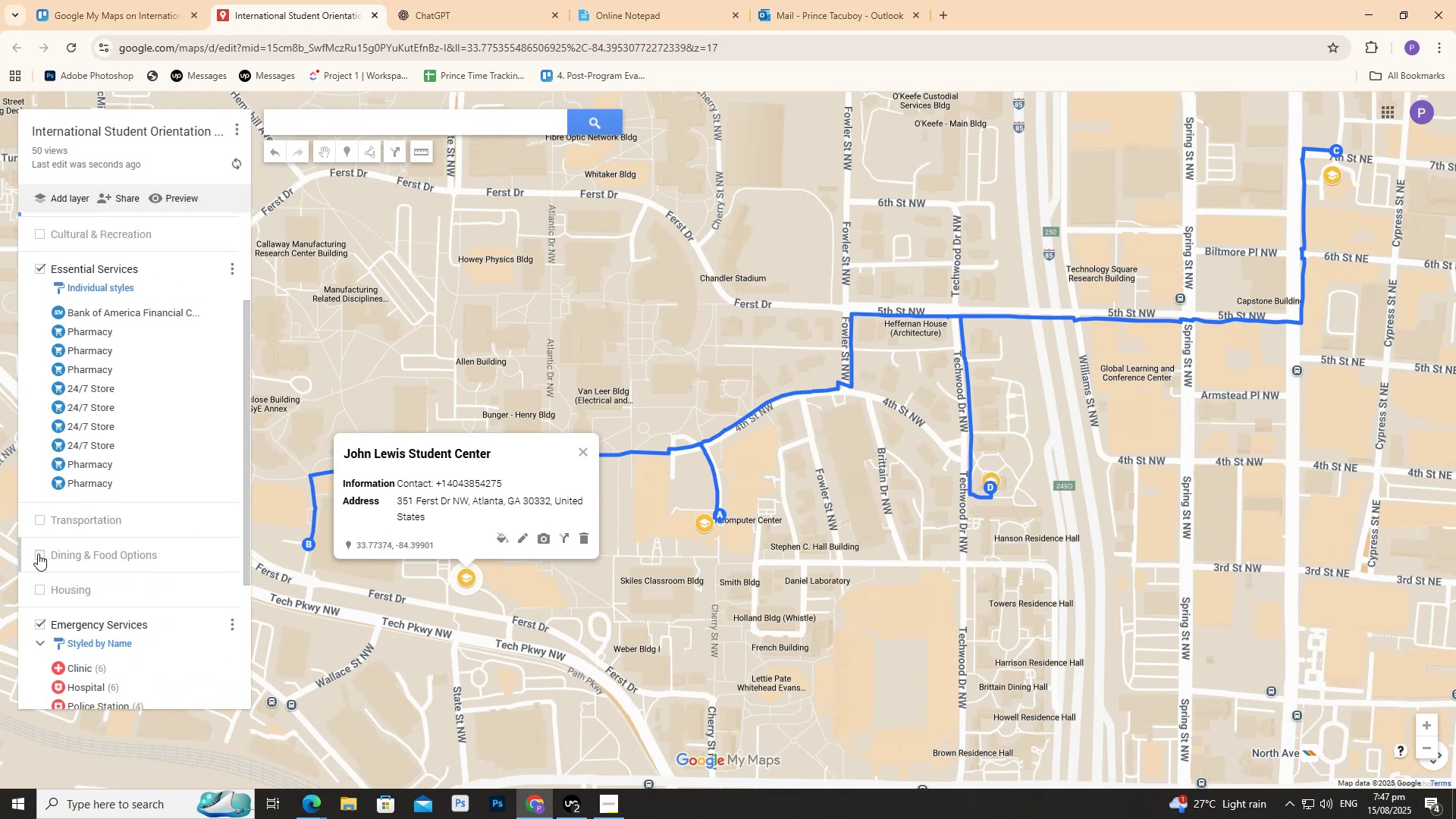 
scroll: coordinate [89, 521], scroll_direction: down, amount: 4.0
 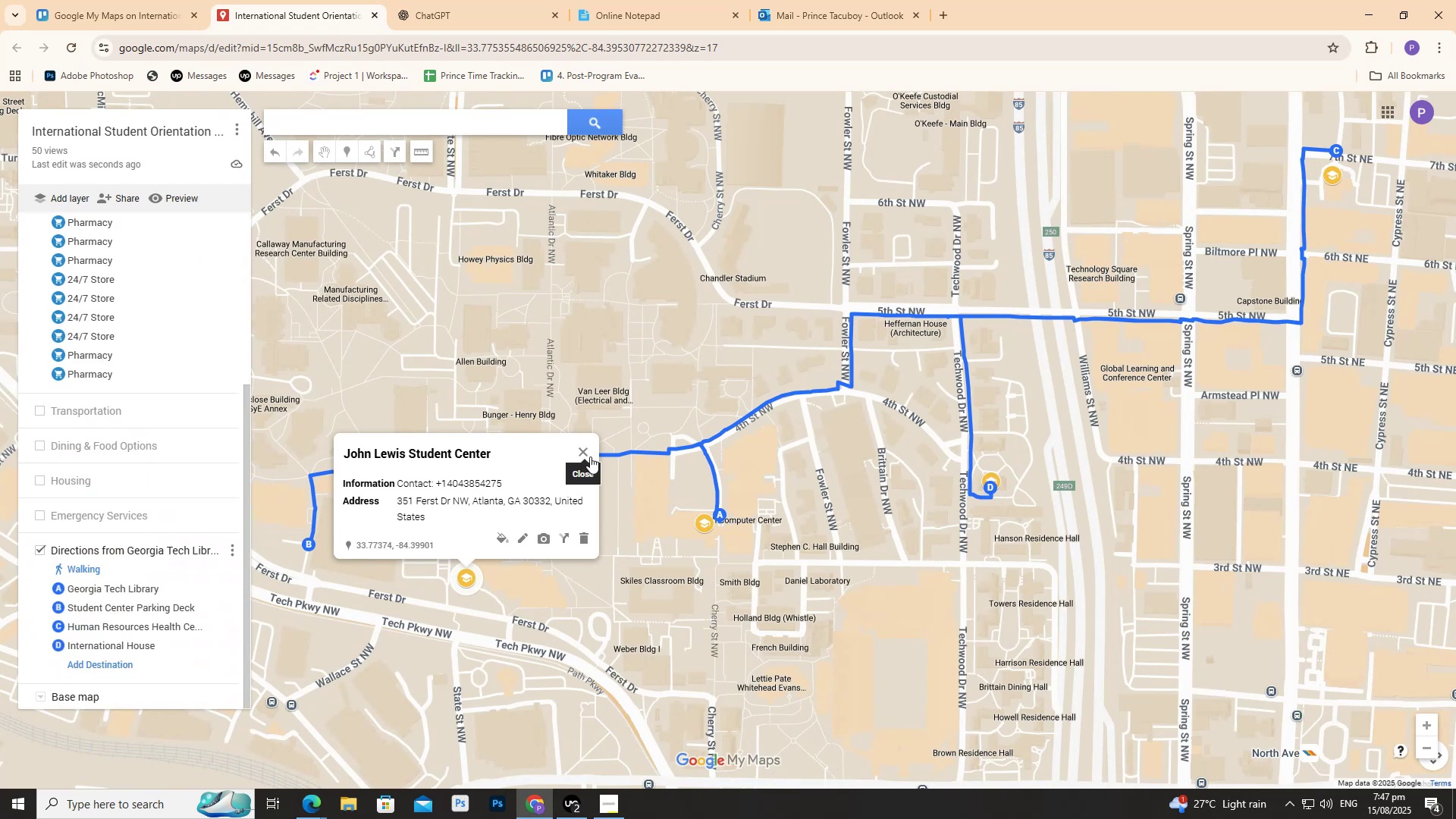 
left_click([590, 457])
 